 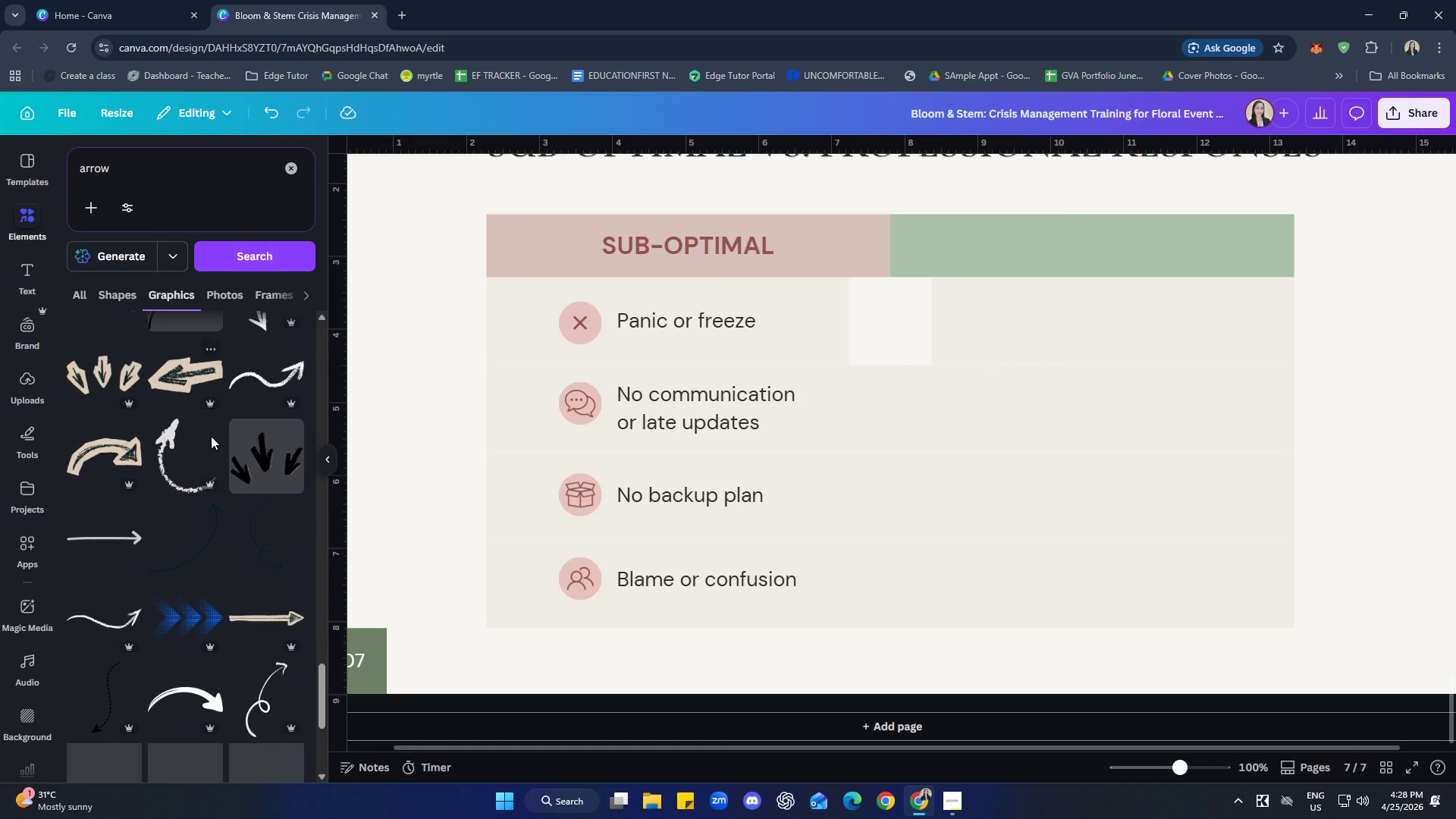 
scroll: coordinate [253, 440], scroll_direction: down, amount: 12.0
 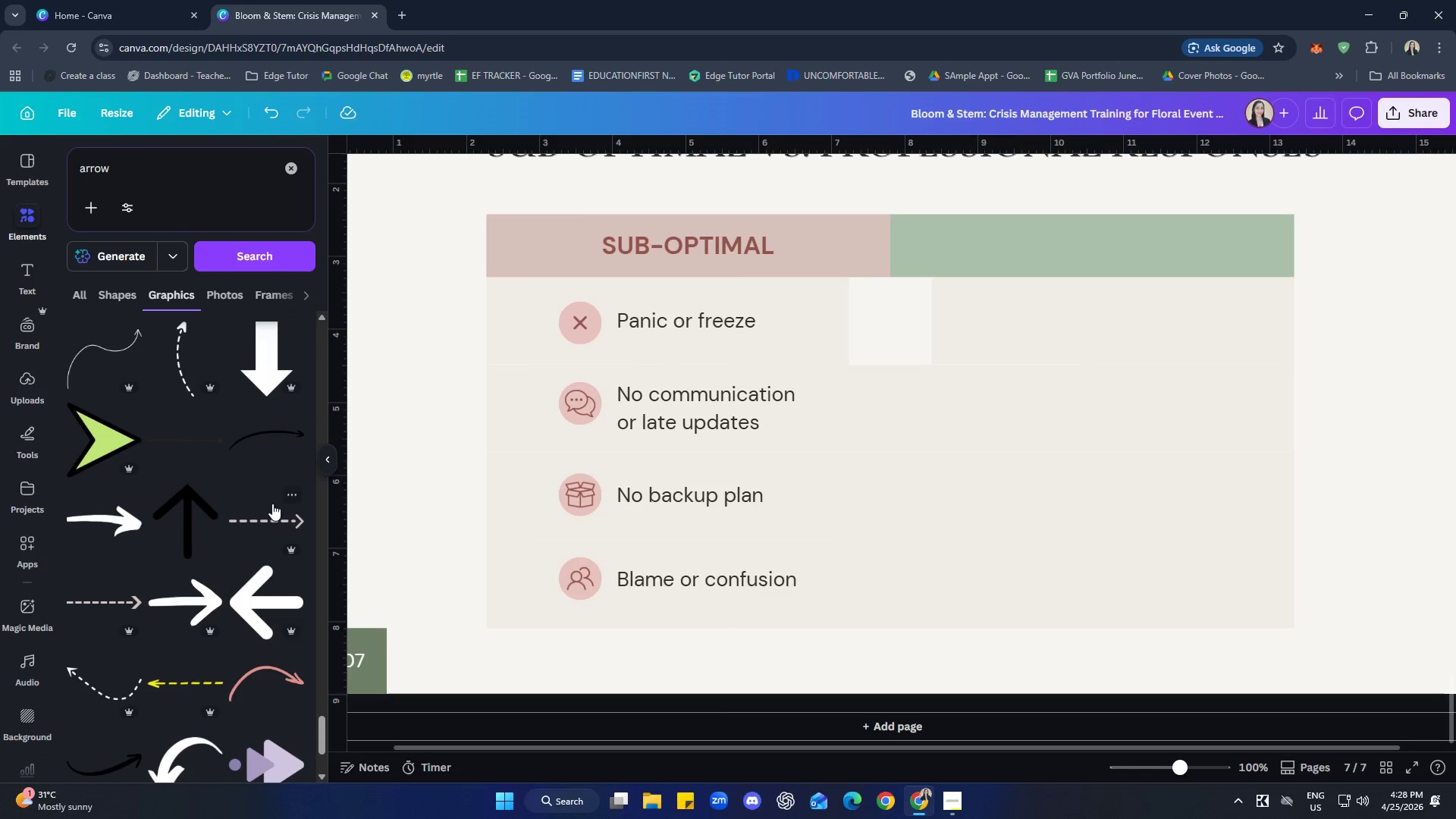 
left_click([269, 611])
 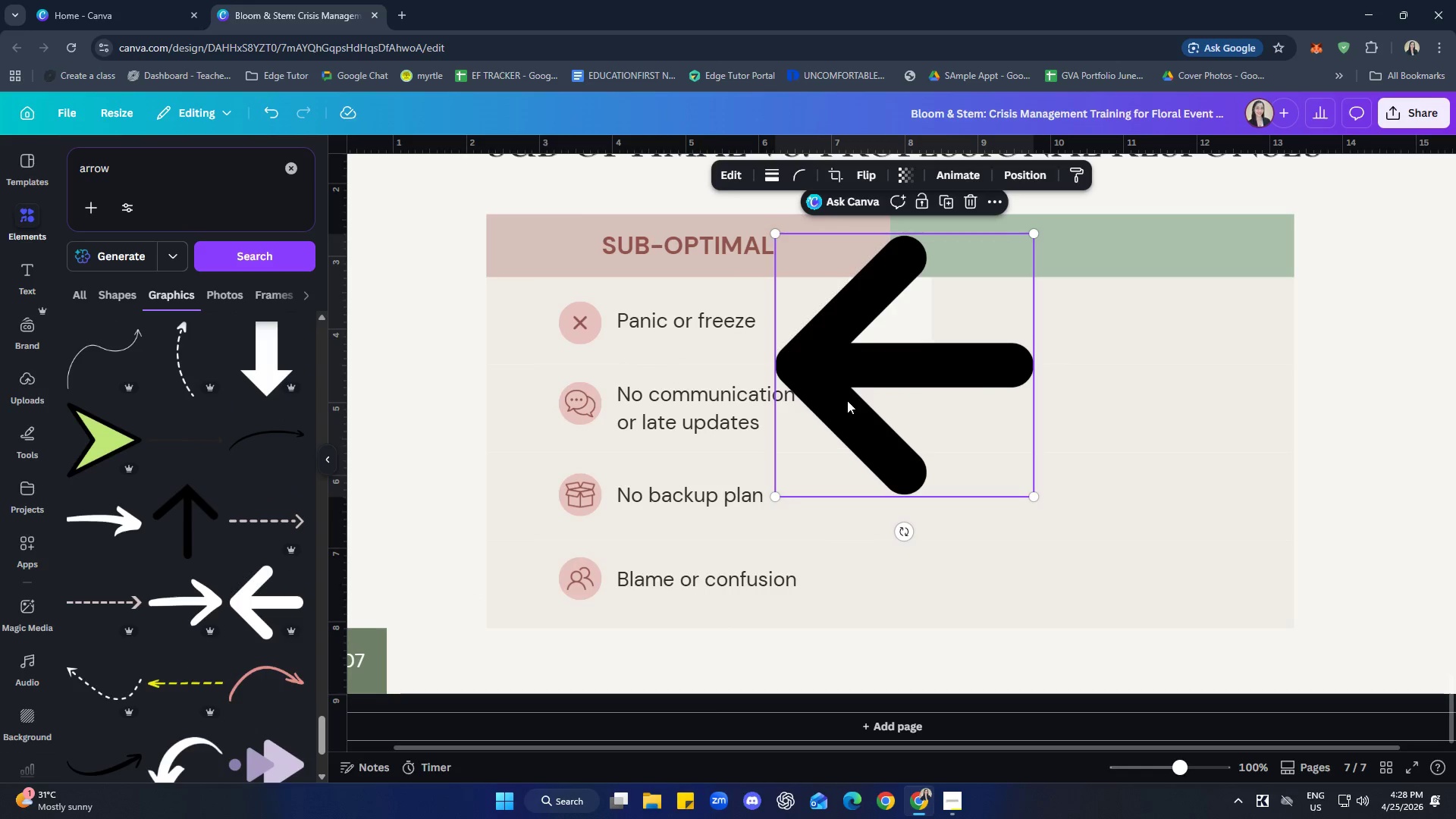 
left_click_drag(start_coordinate=[863, 378], to_coordinate=[879, 463])
 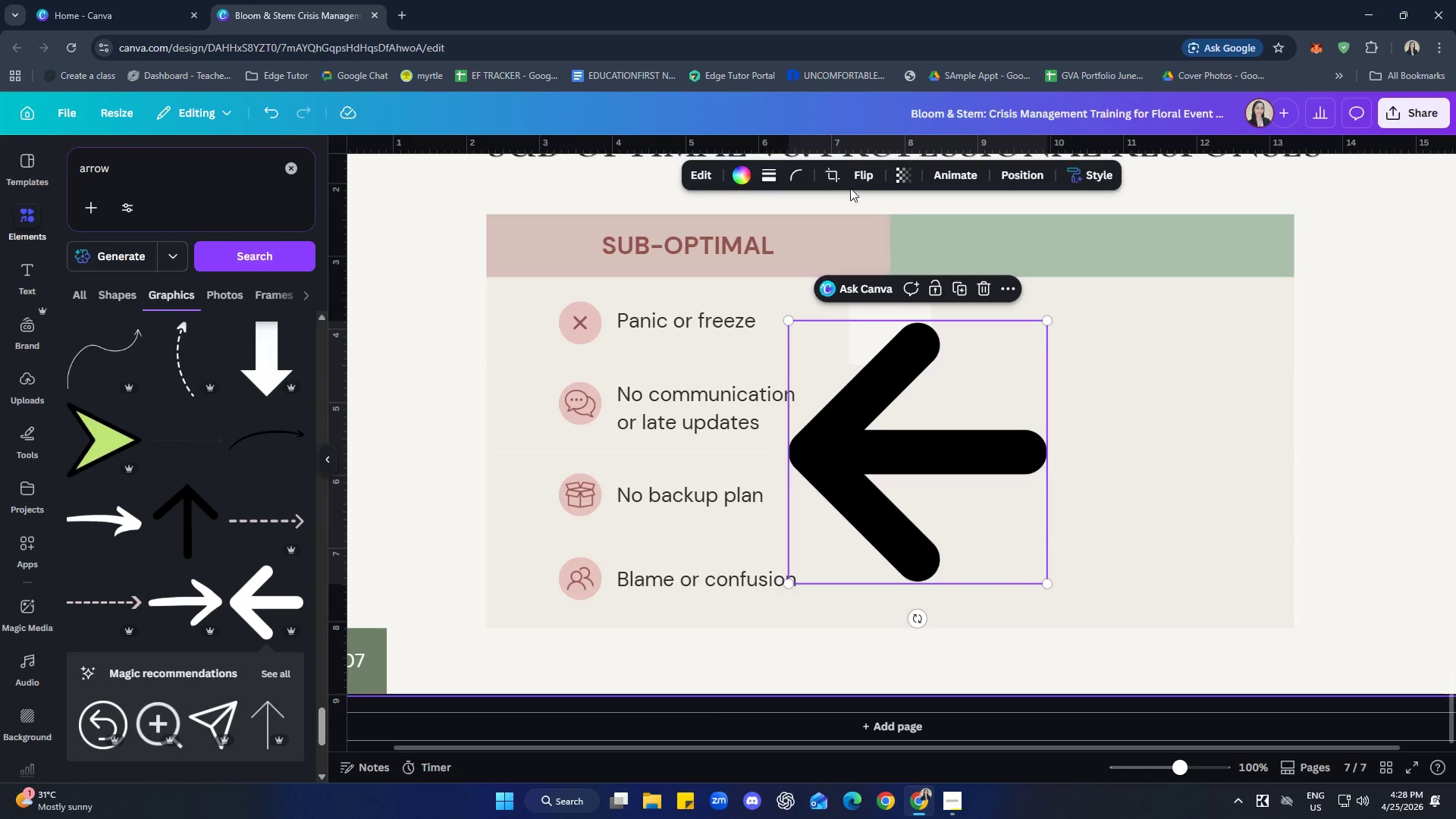 
left_click([856, 170])
 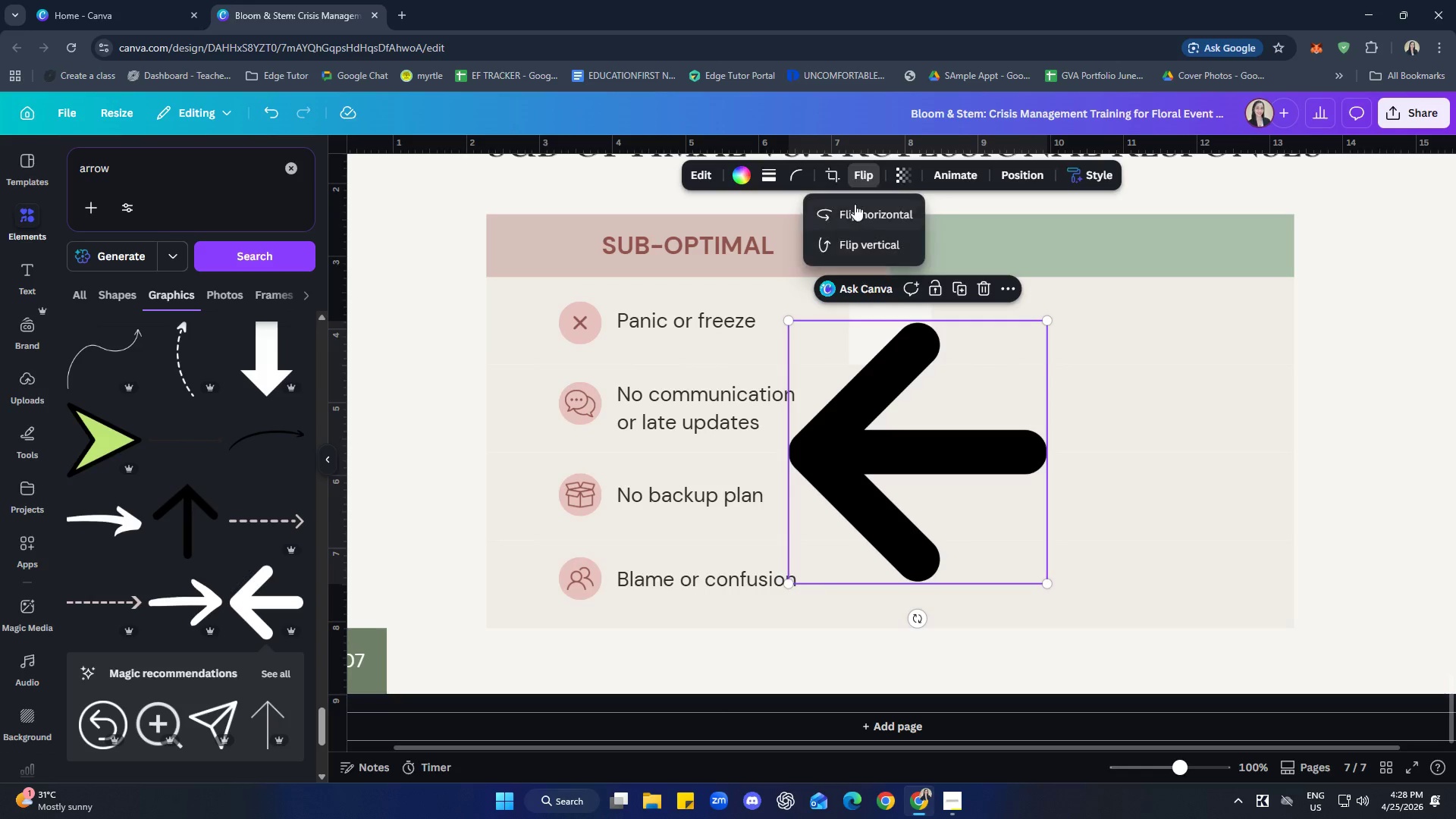 
left_click([855, 204])
 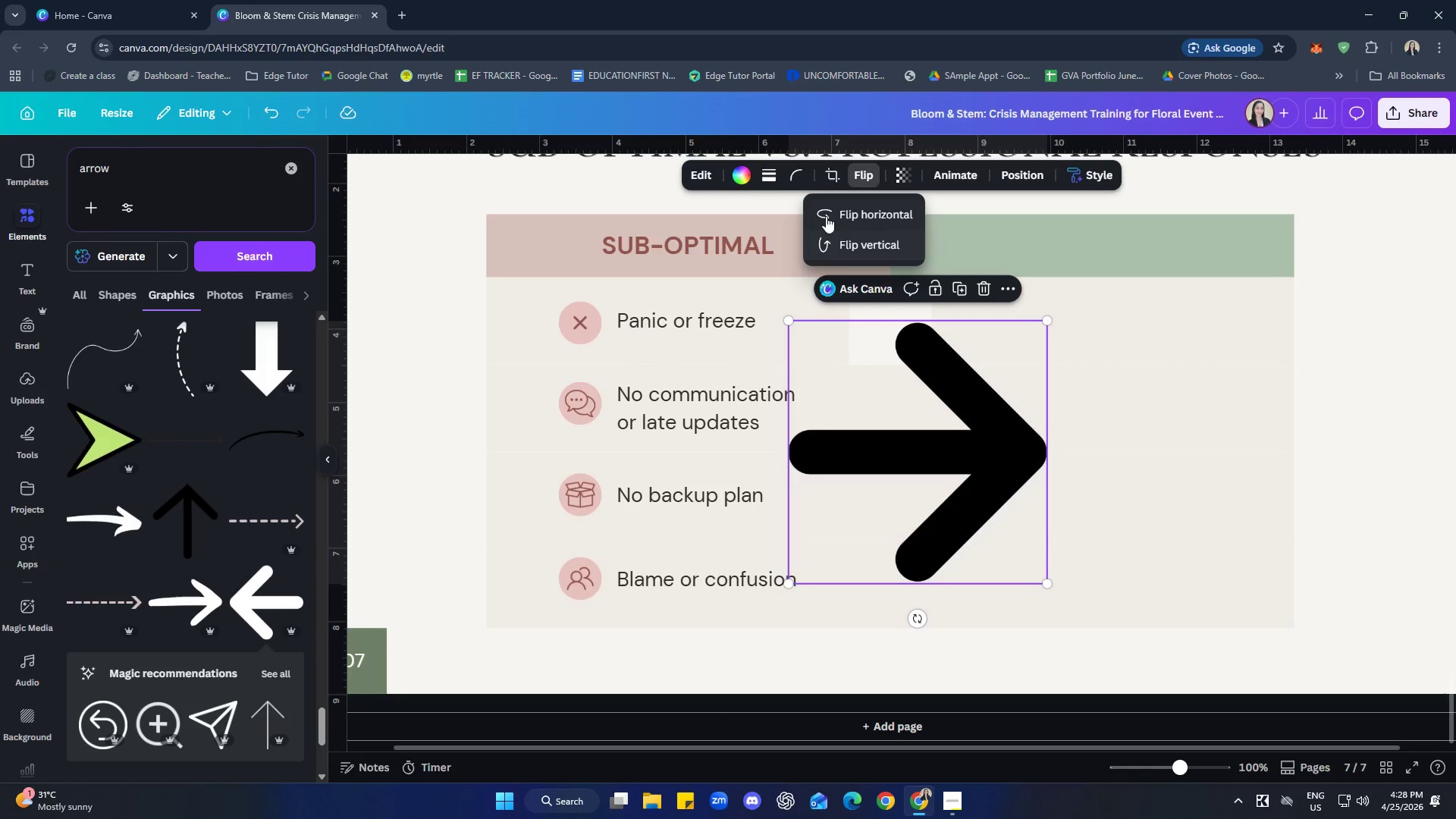 
left_click([732, 171])
 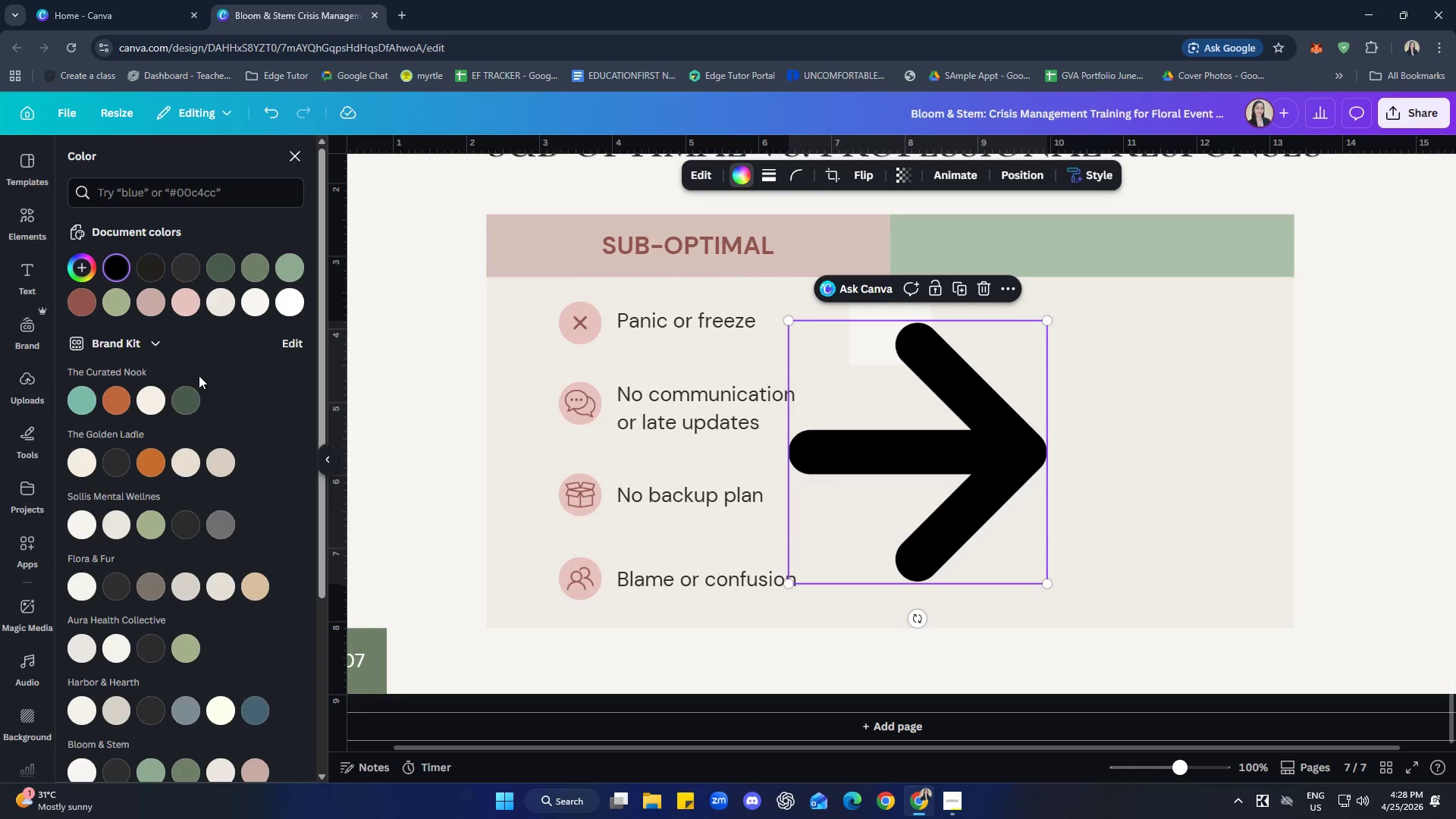 
left_click([215, 259])
 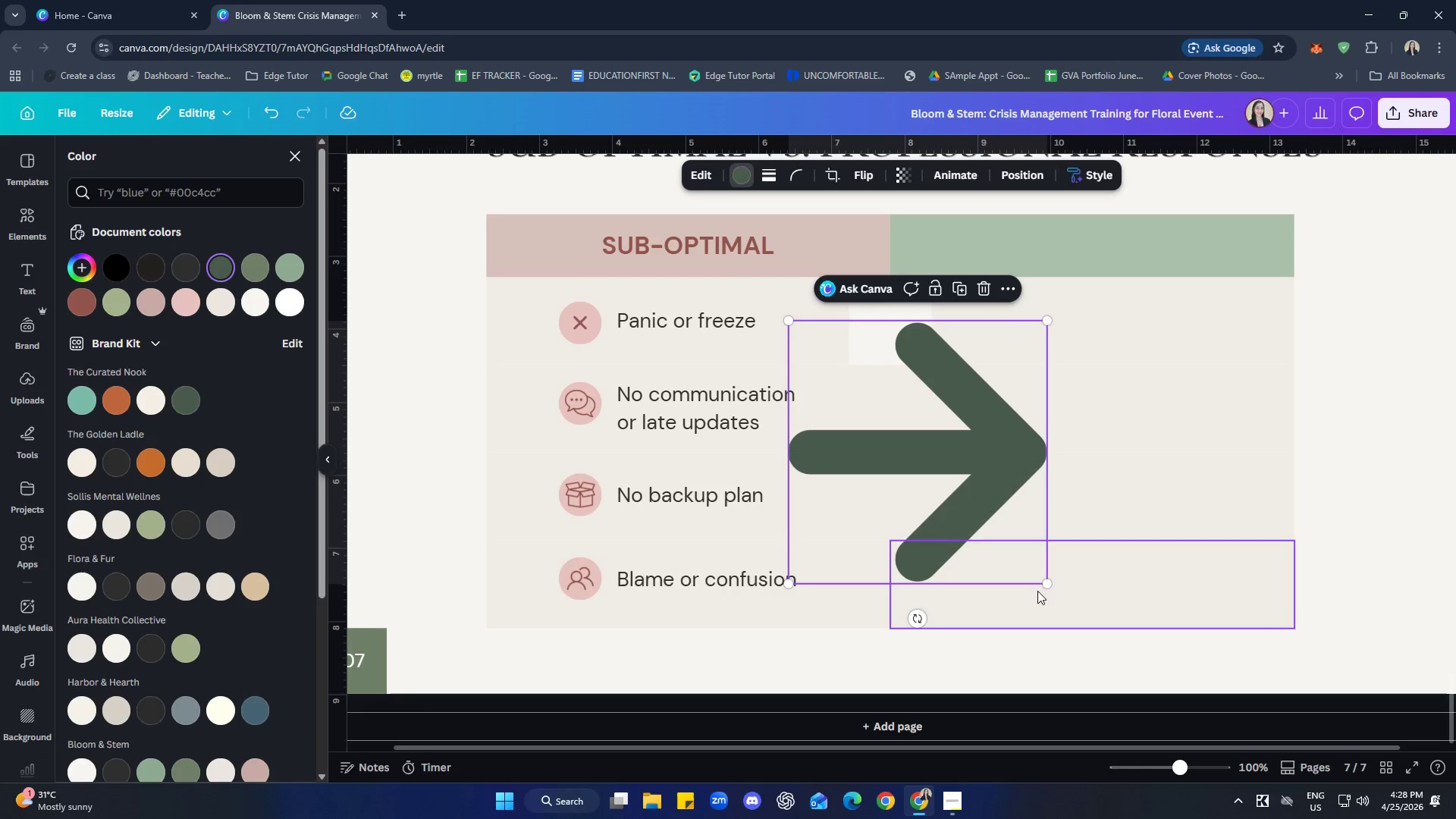 
left_click_drag(start_coordinate=[1048, 582], to_coordinate=[827, 352])
 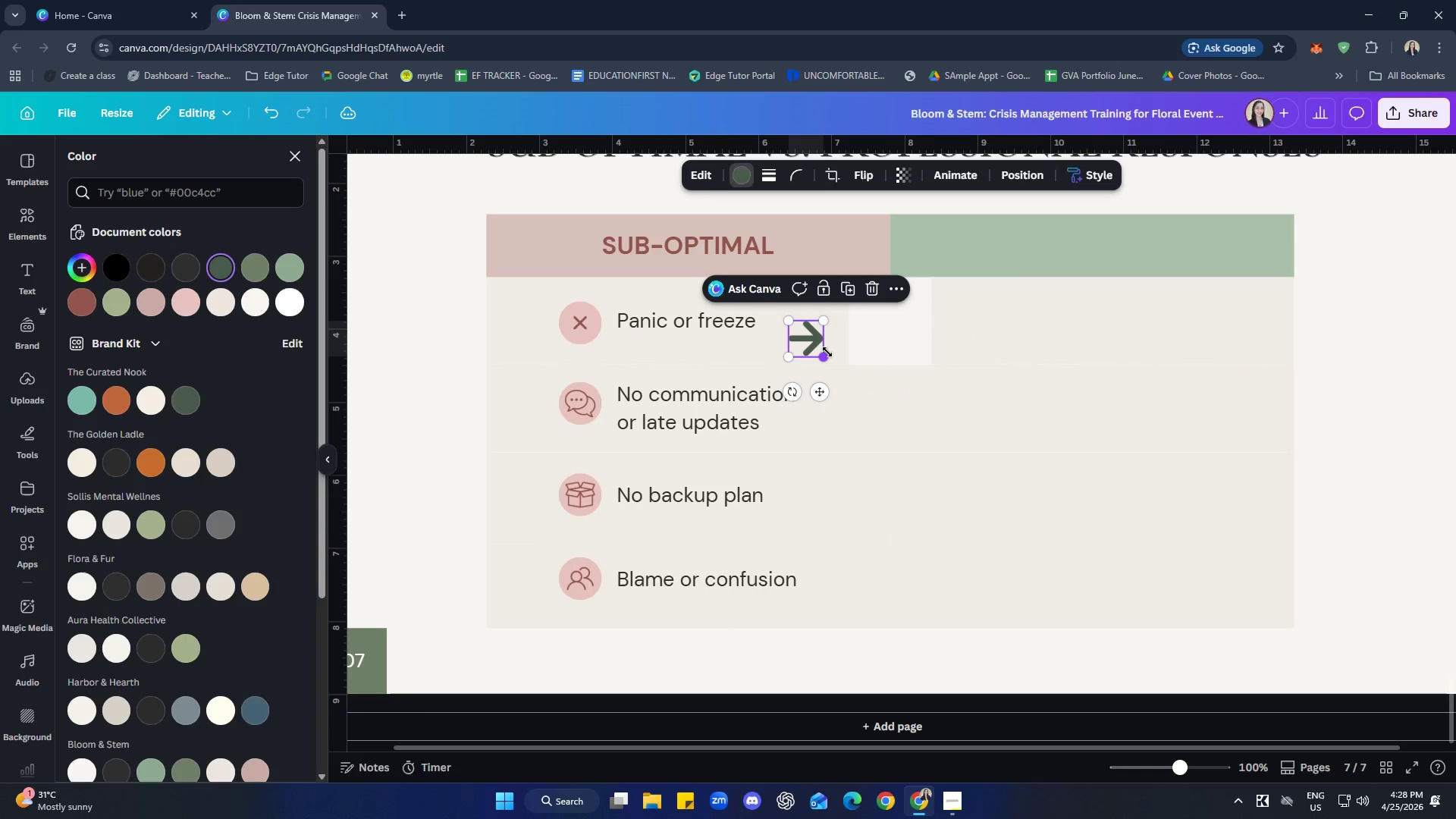 
left_click([827, 352])
 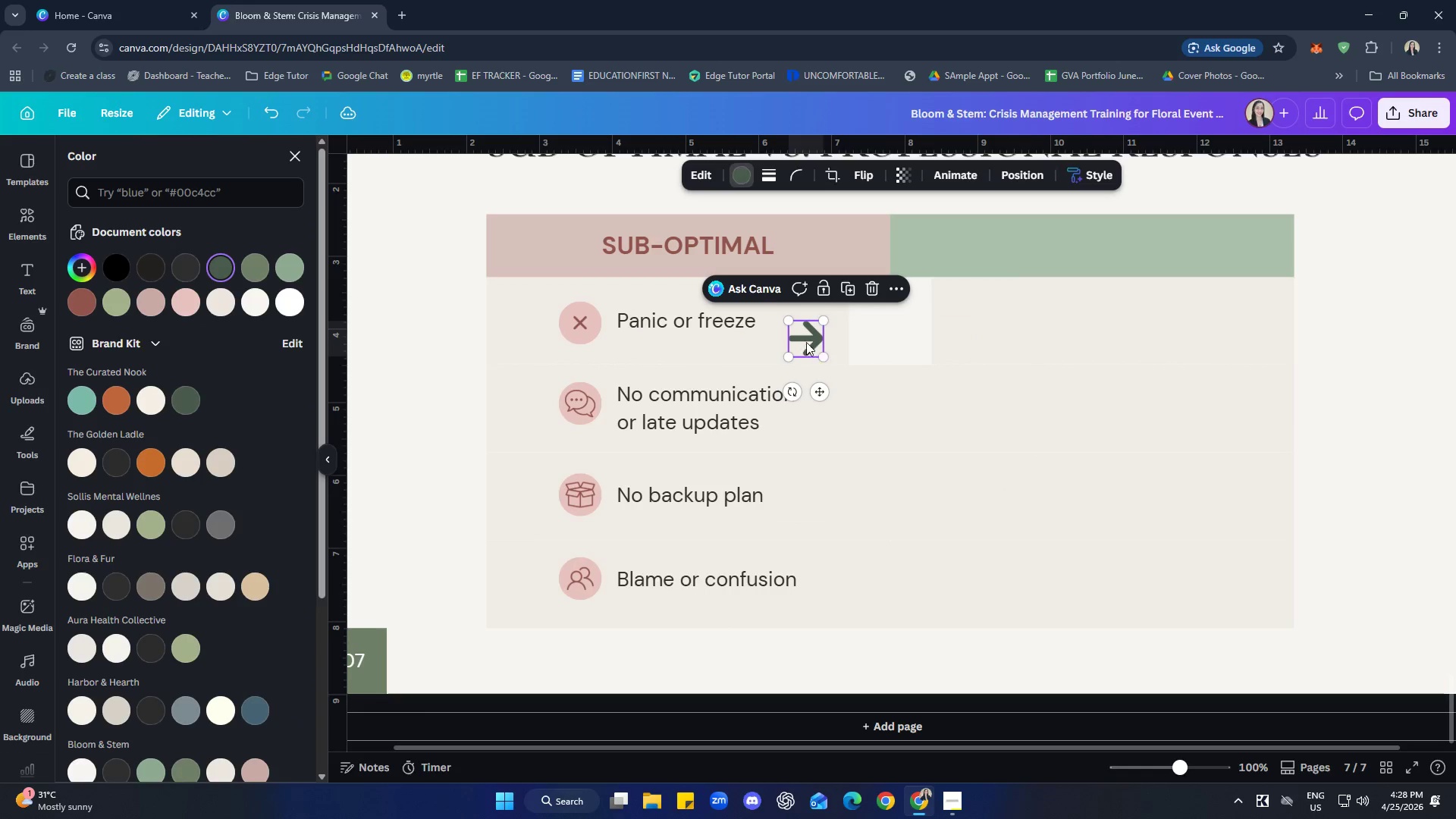 
left_click_drag(start_coordinate=[809, 340], to_coordinate=[893, 324])
 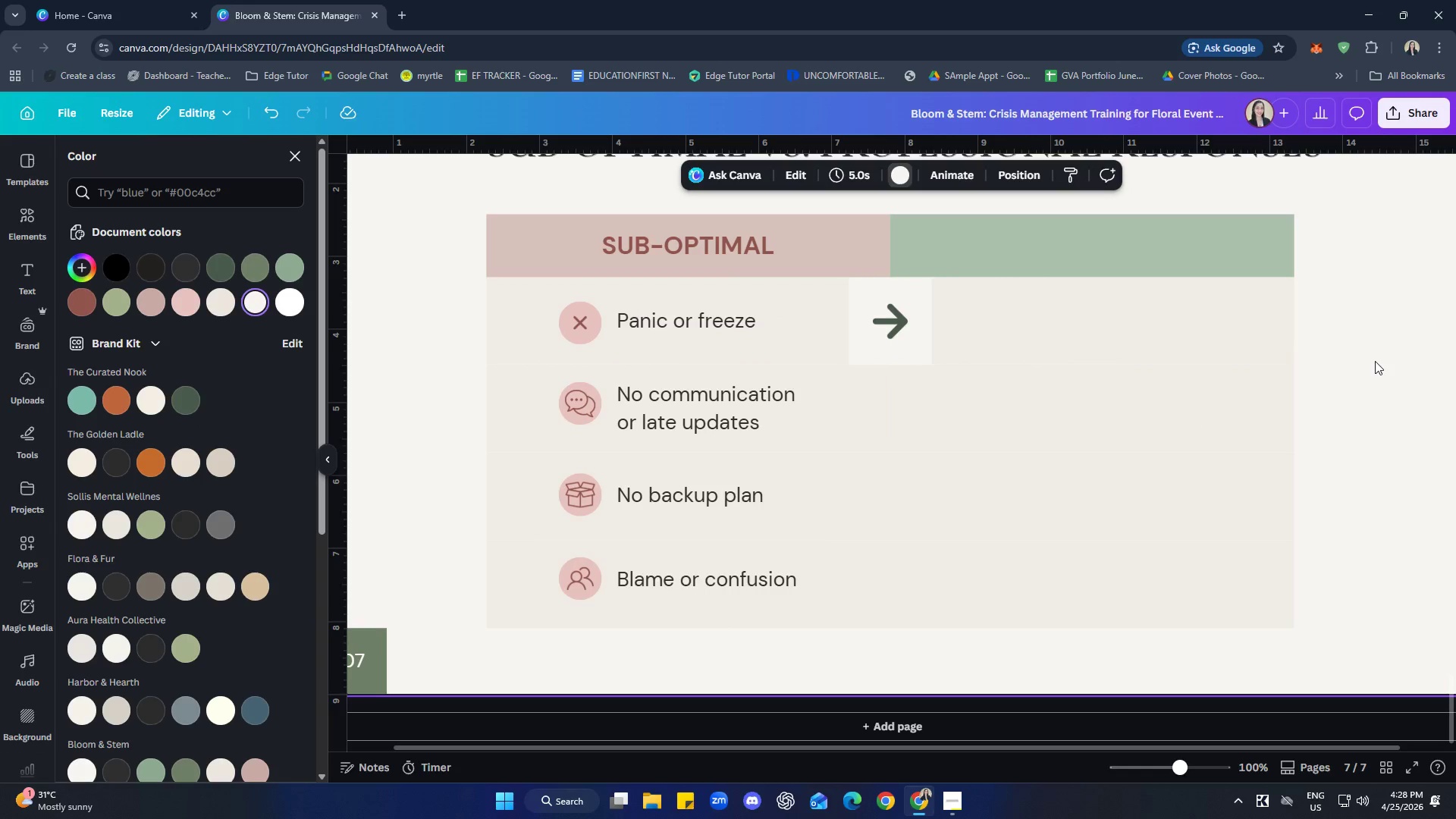 
wait(10.58)
 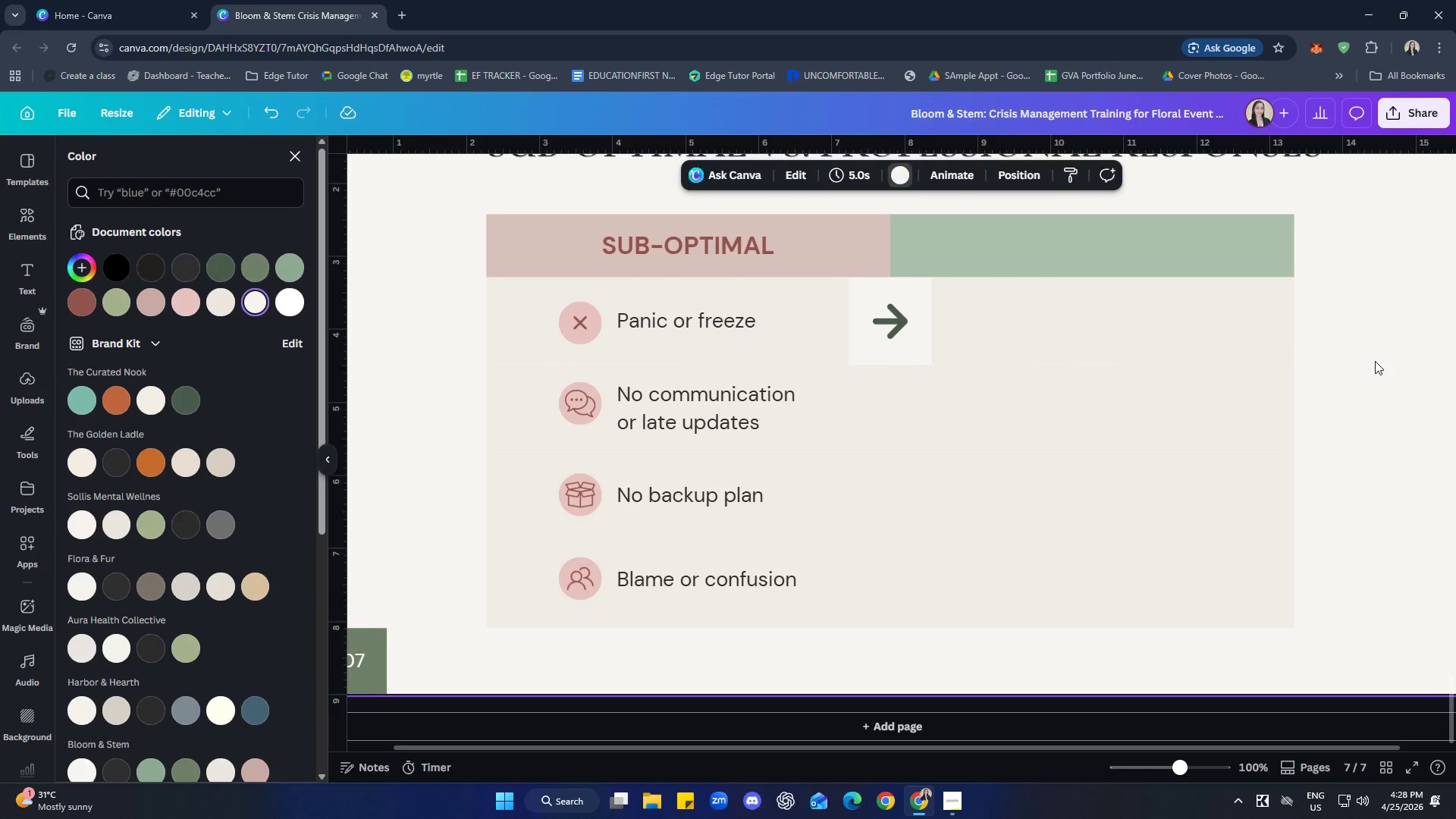 
left_click([1390, 341])
 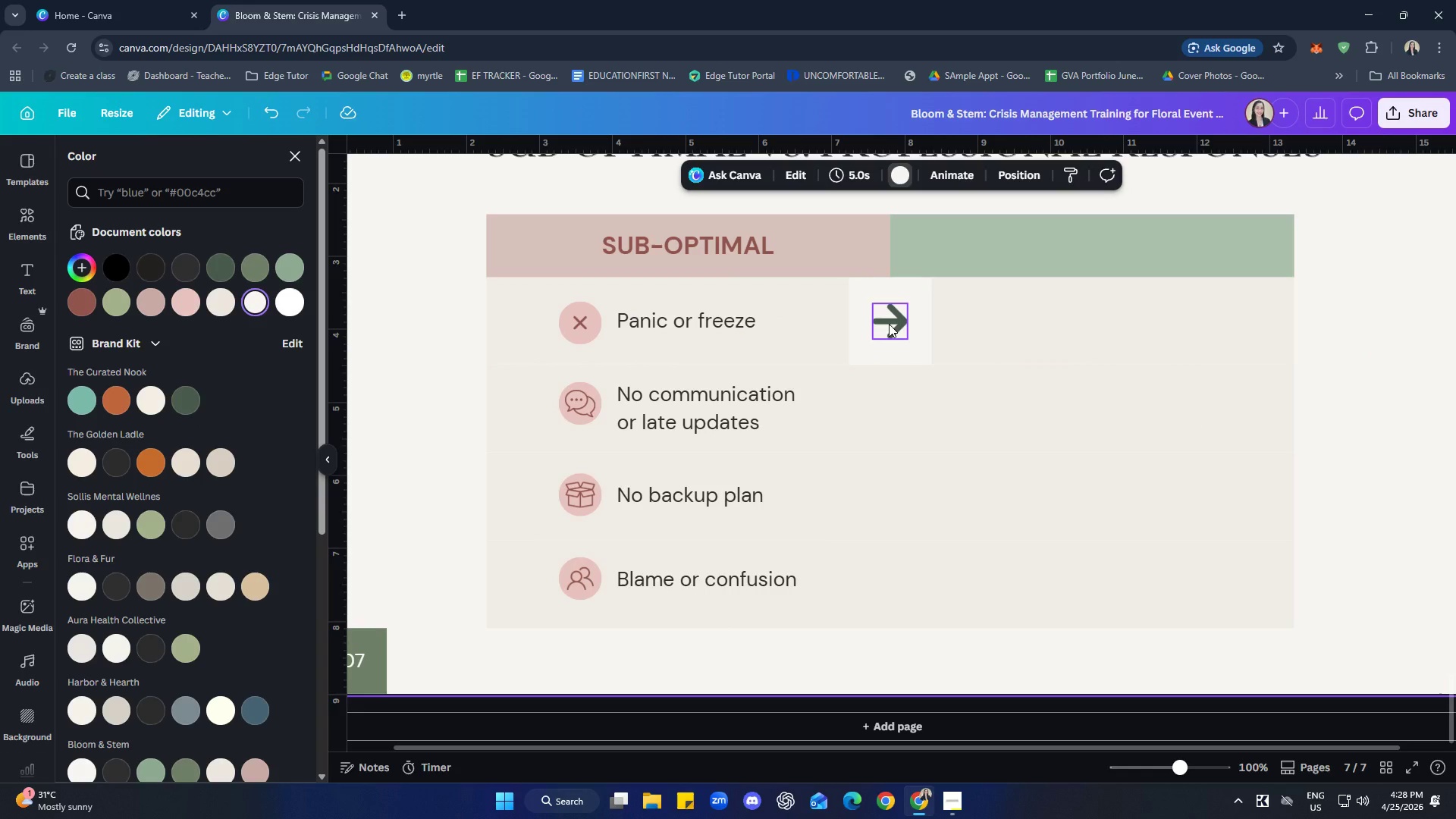 
left_click([889, 324])
 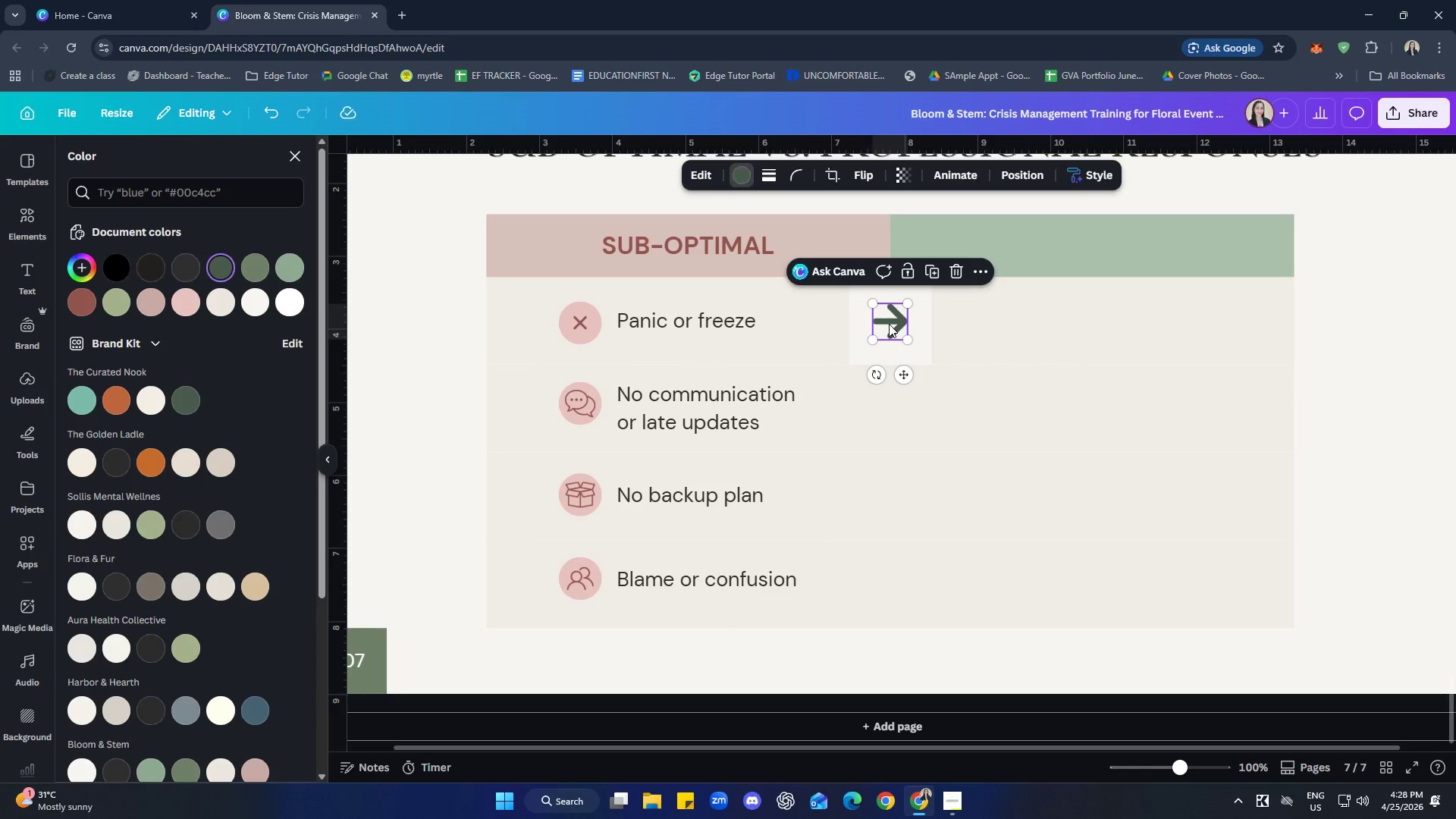 
left_click([290, 158])
 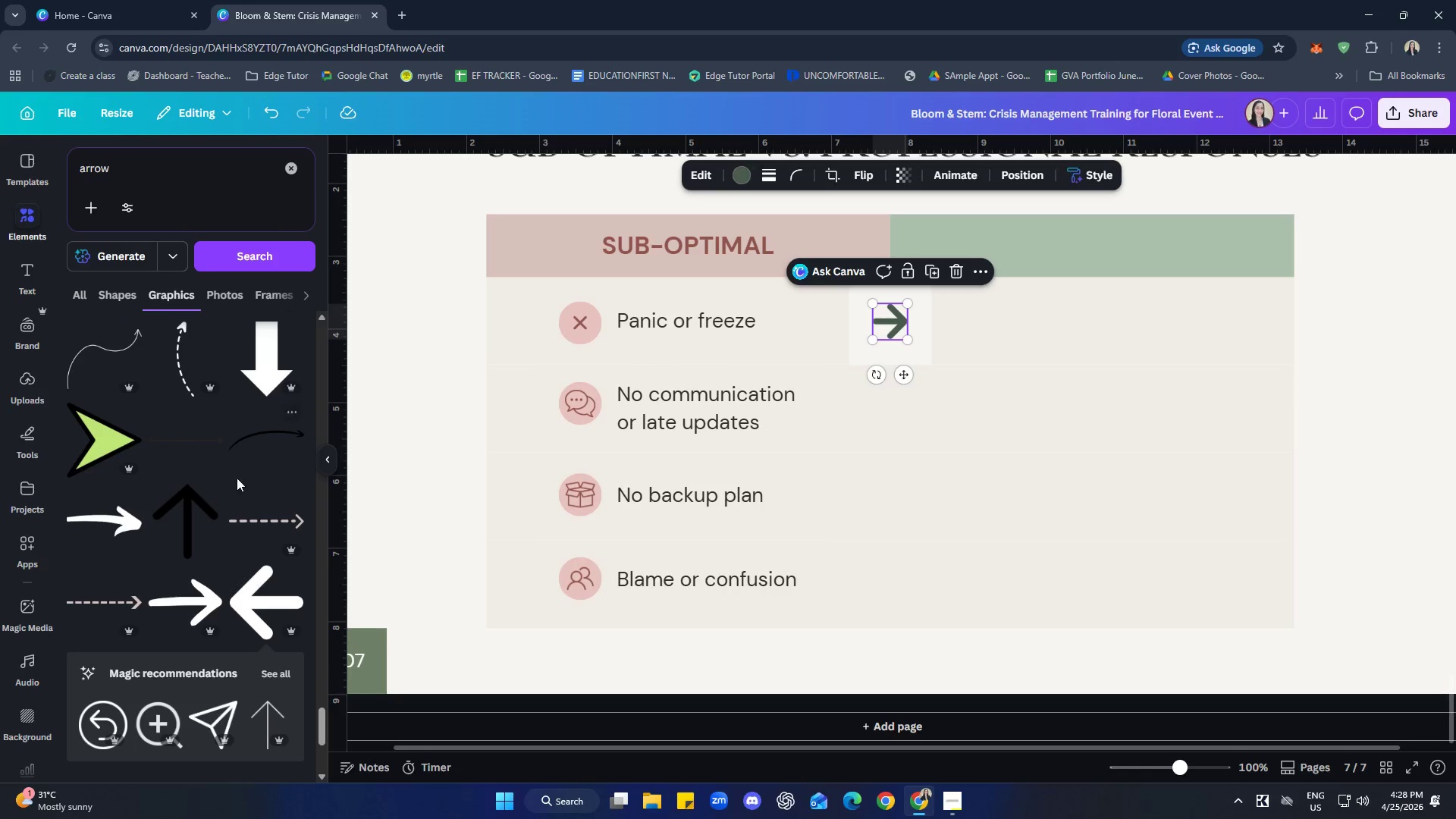 
scroll: coordinate [180, 438], scroll_direction: down, amount: 13.0
 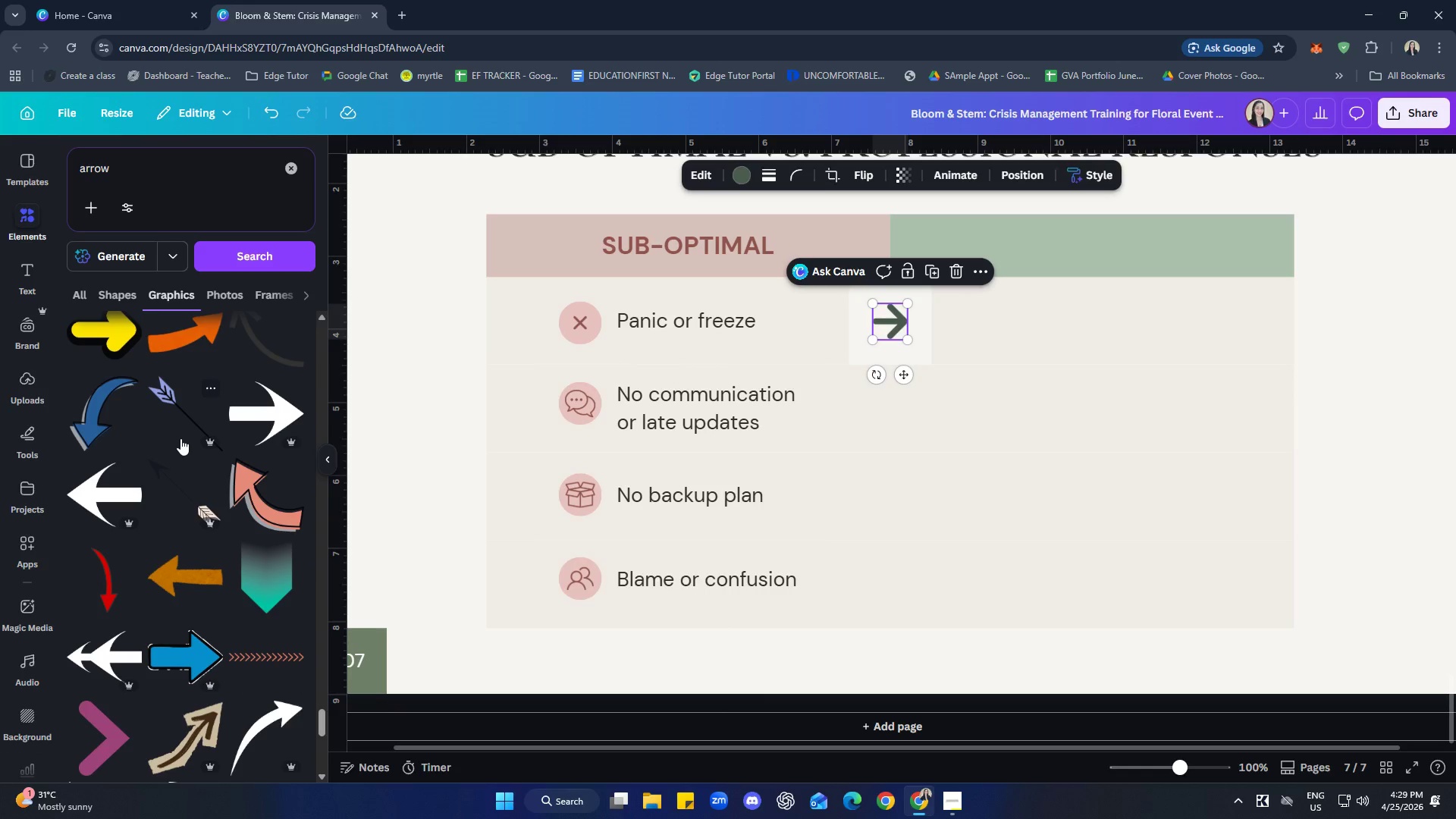 
scroll: coordinate [180, 438], scroll_direction: down, amount: 11.0
 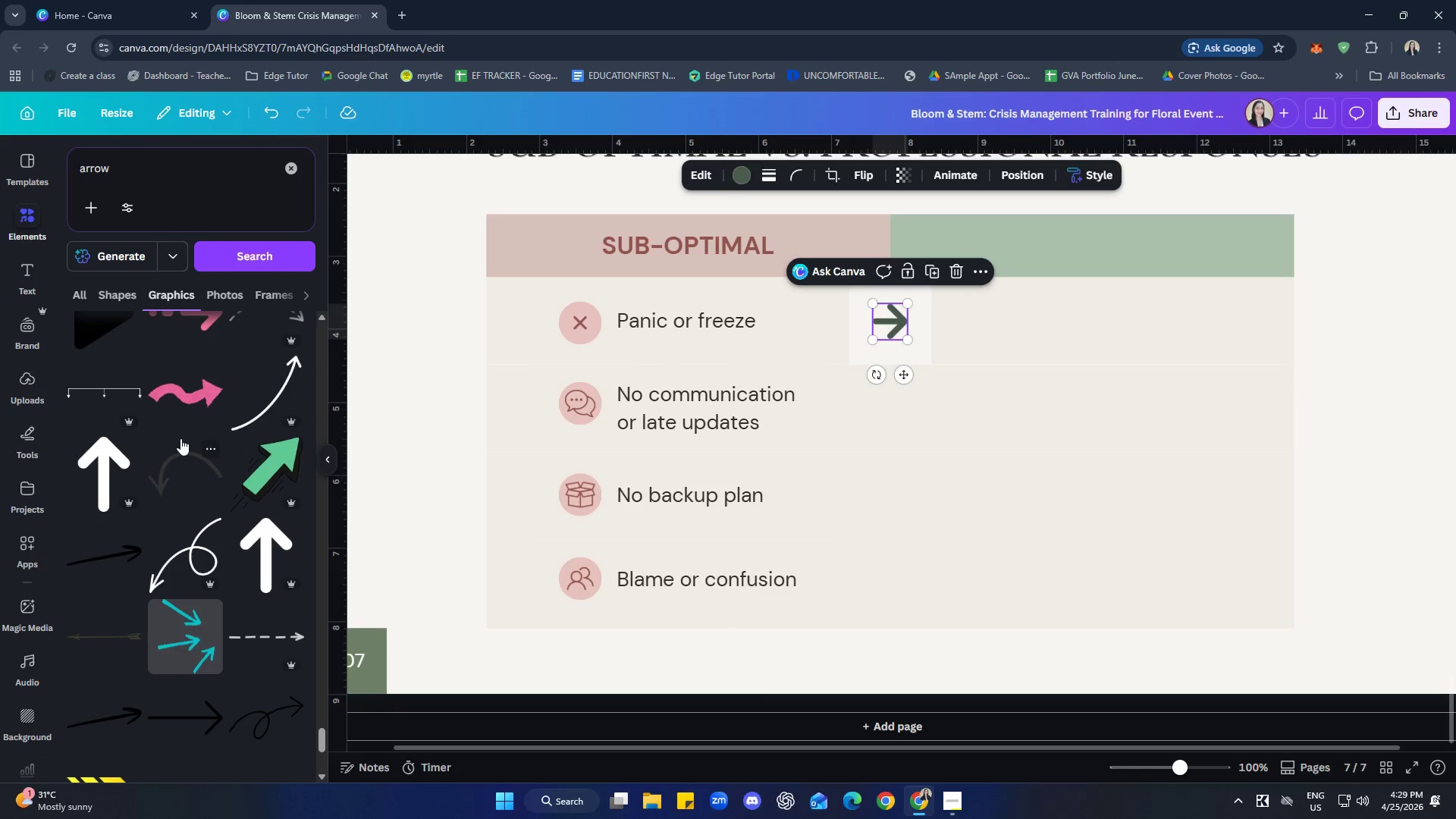 
scroll: coordinate [180, 438], scroll_direction: down, amount: 6.0
 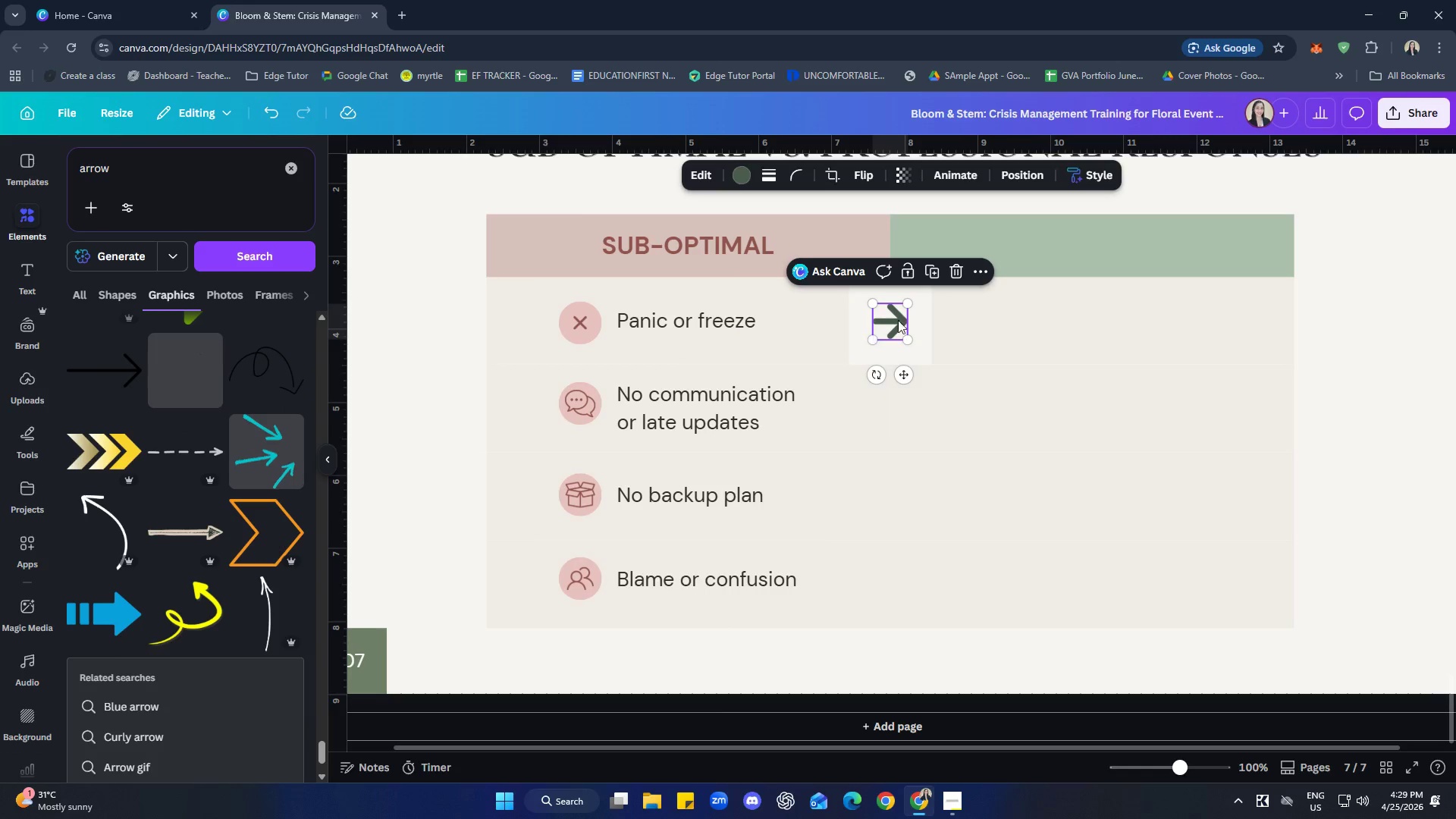 
left_click([961, 266])
 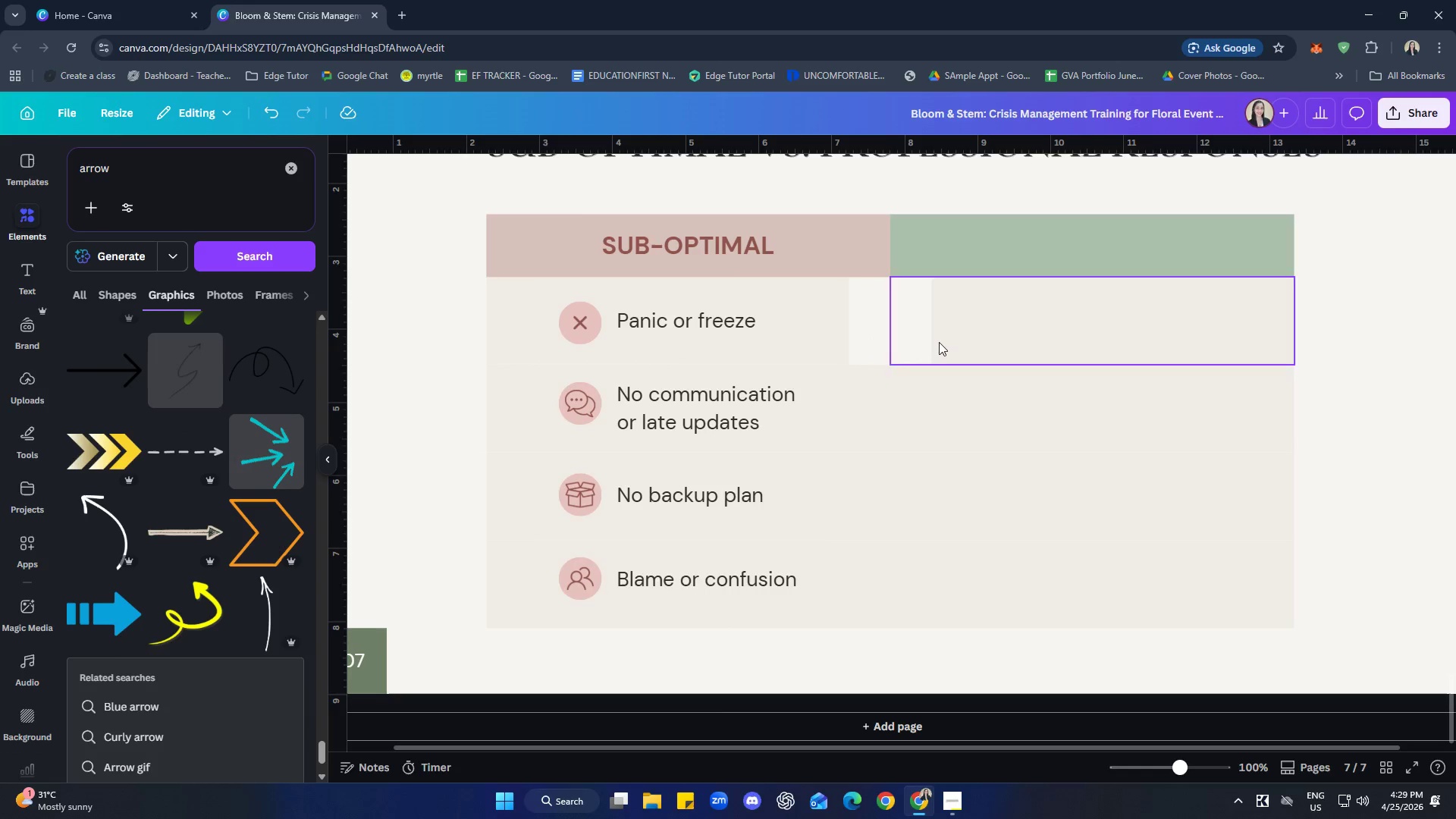 
left_click([883, 337])
 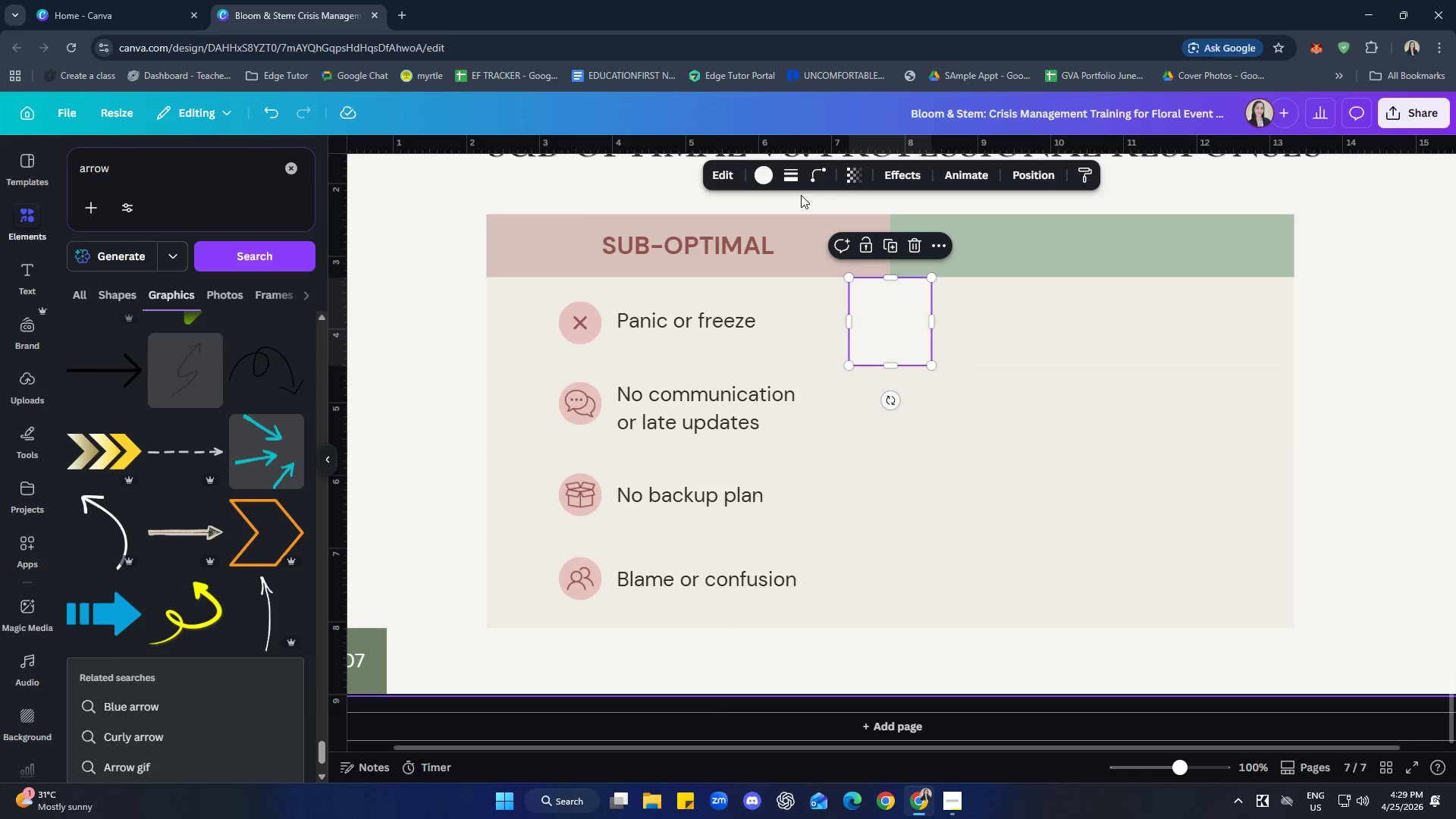 
left_click([765, 169])
 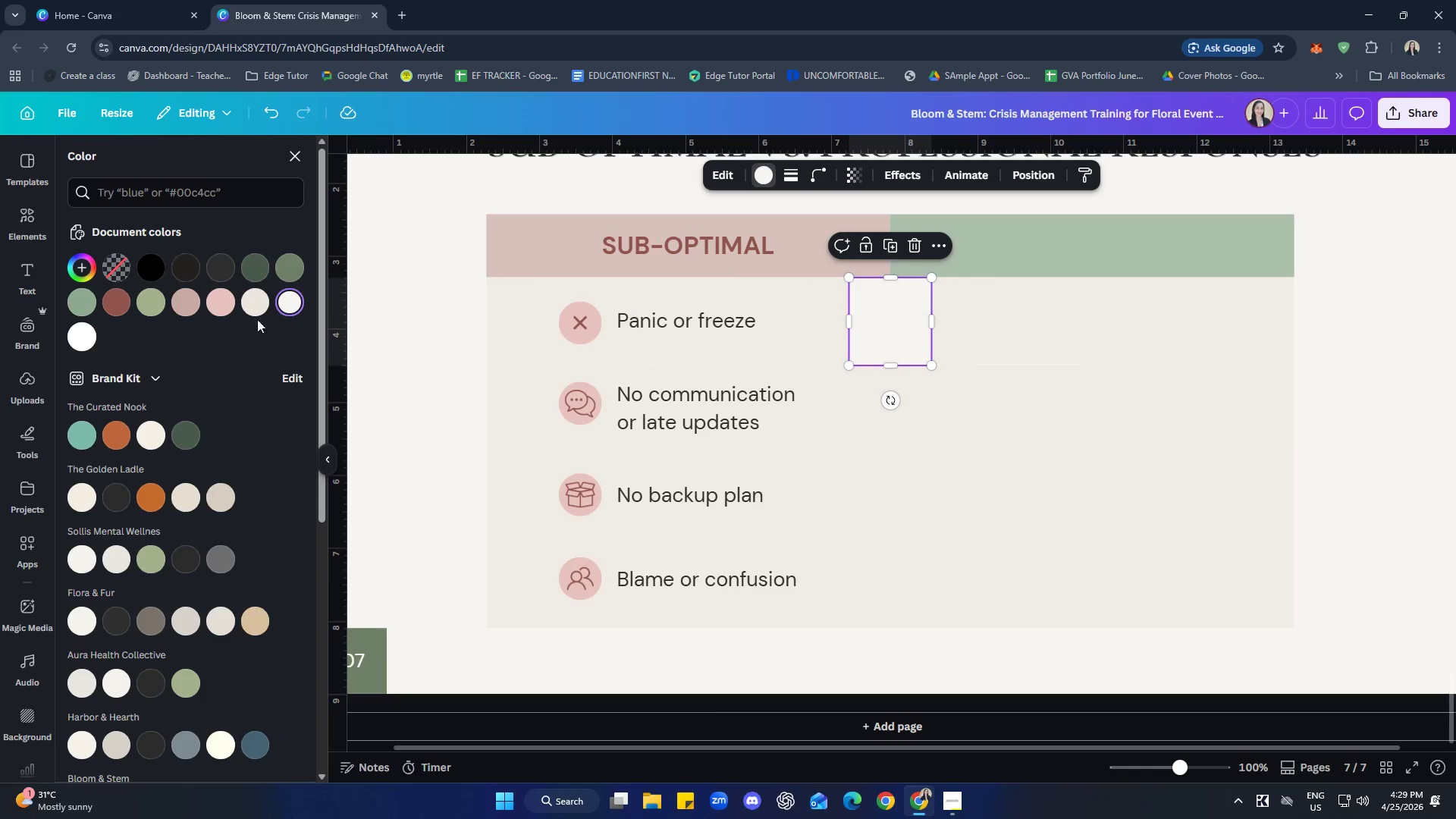 
left_click([262, 309])
 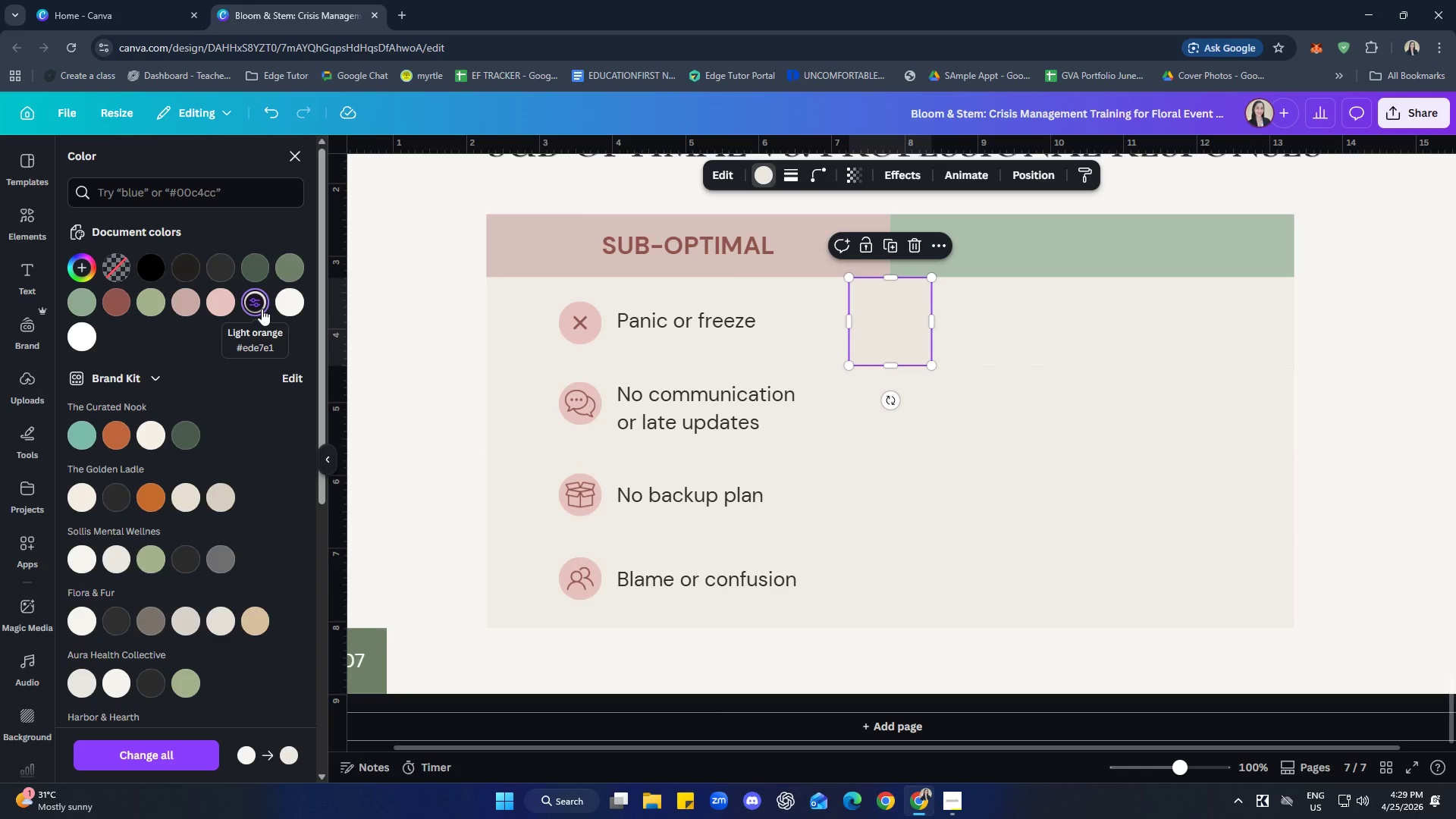 
scroll: coordinate [259, 345], scroll_direction: down, amount: 5.0
 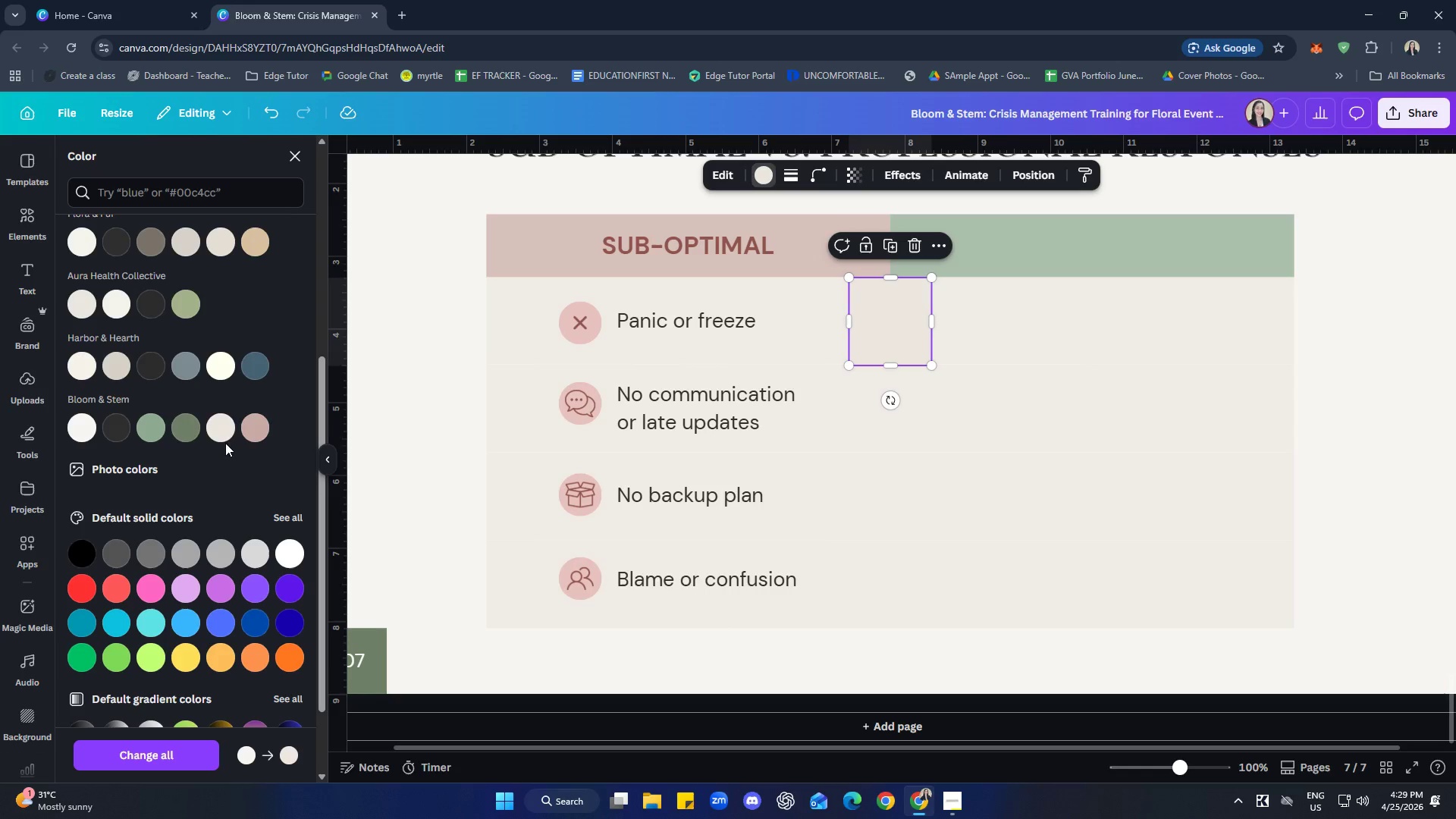 
left_click([223, 432])
 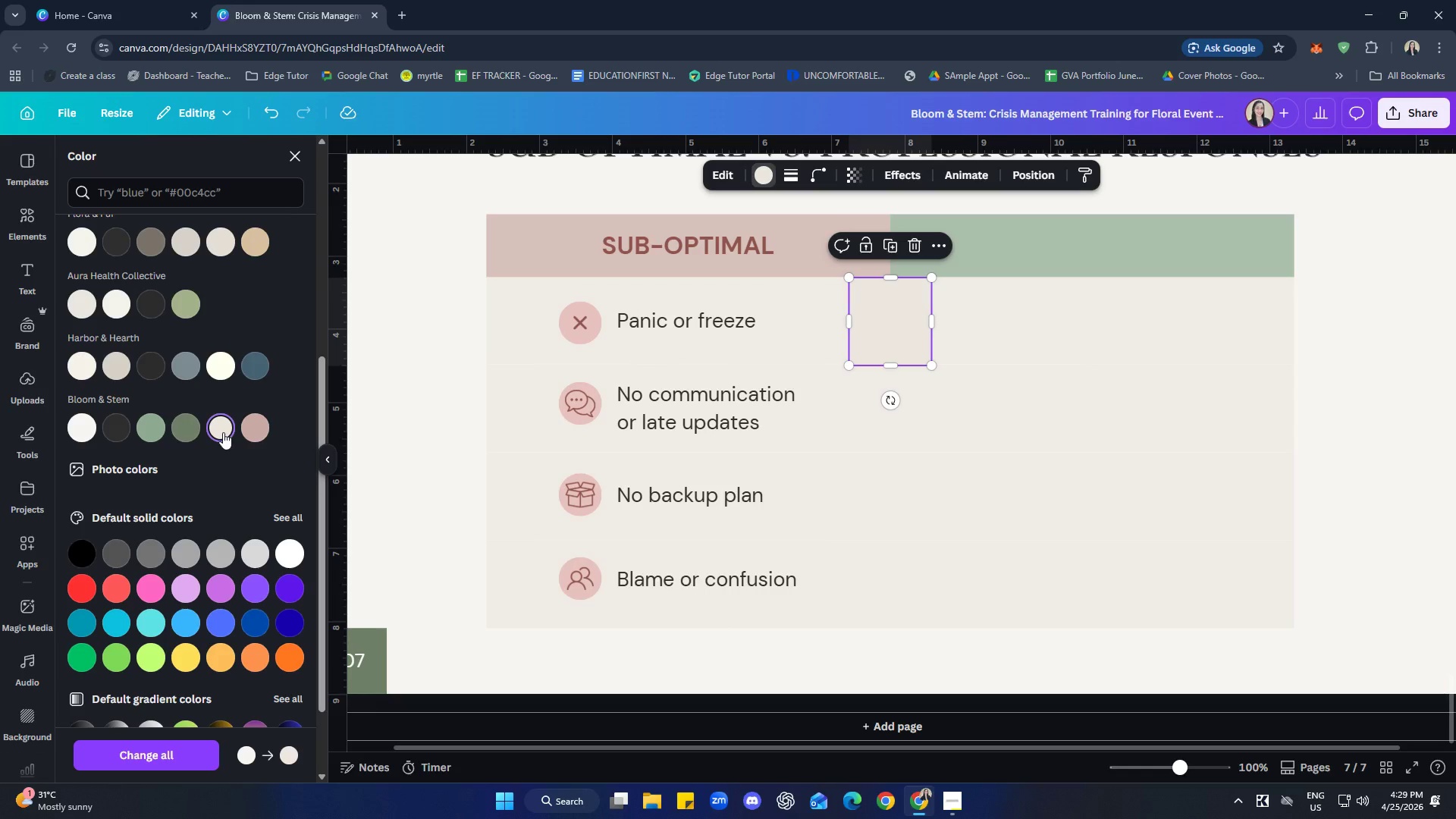 
left_click([74, 424])
 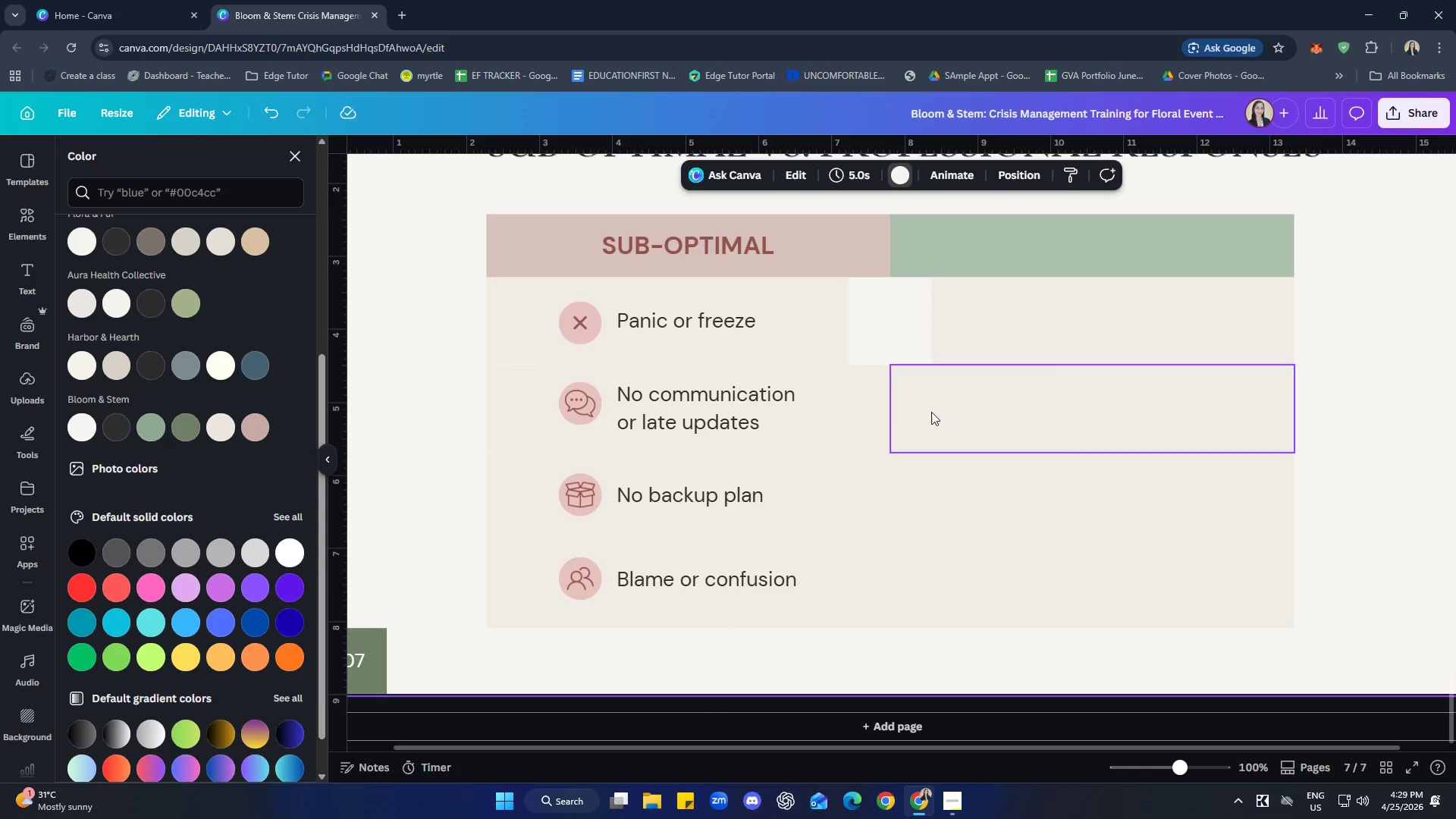 
scroll: coordinate [216, 439], scroll_direction: up, amount: 3.0
 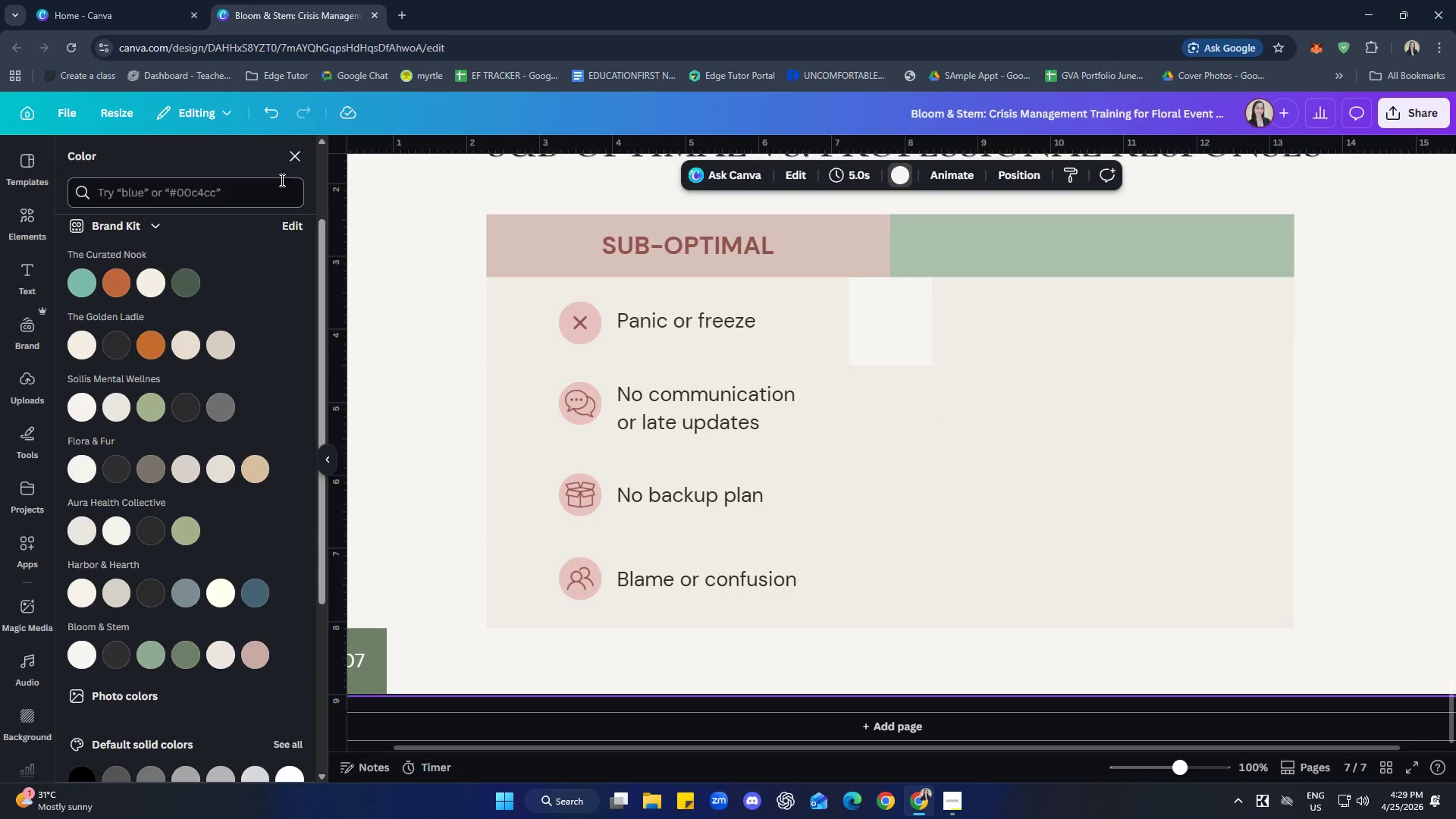 
left_click([303, 155])
 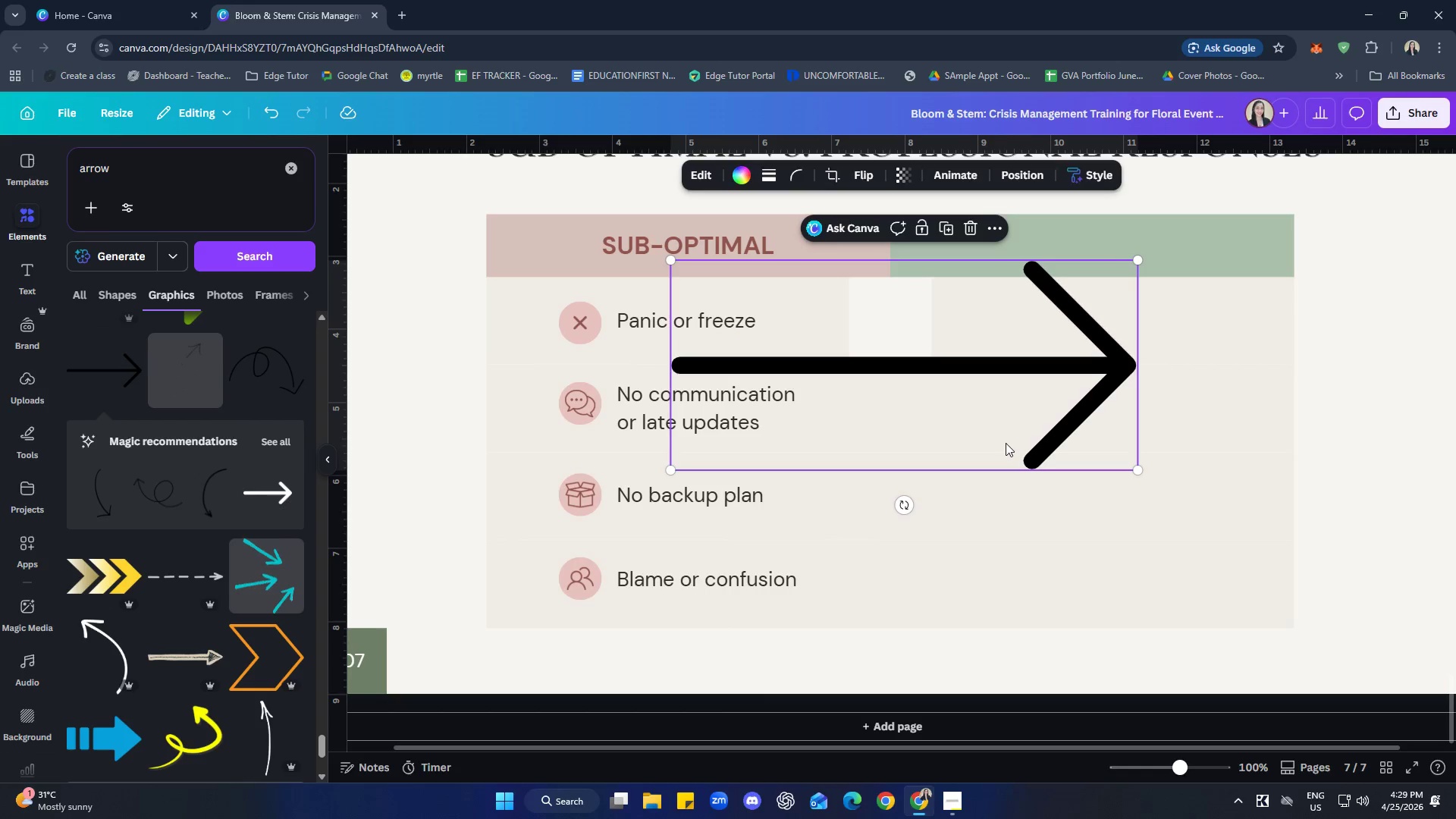 
wait(6.67)
 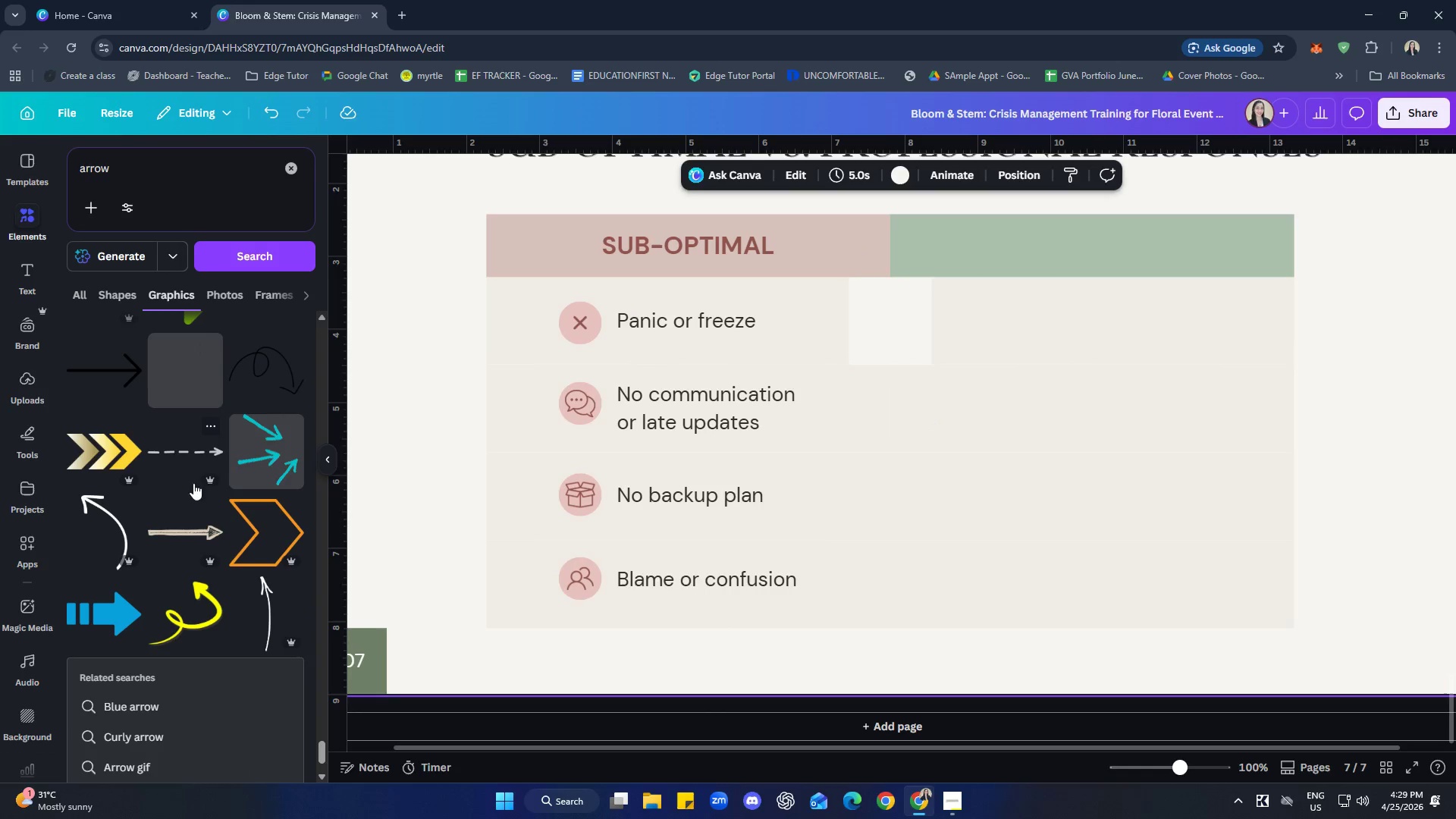 
scroll: coordinate [237, 463], scroll_direction: down, amount: 14.0
 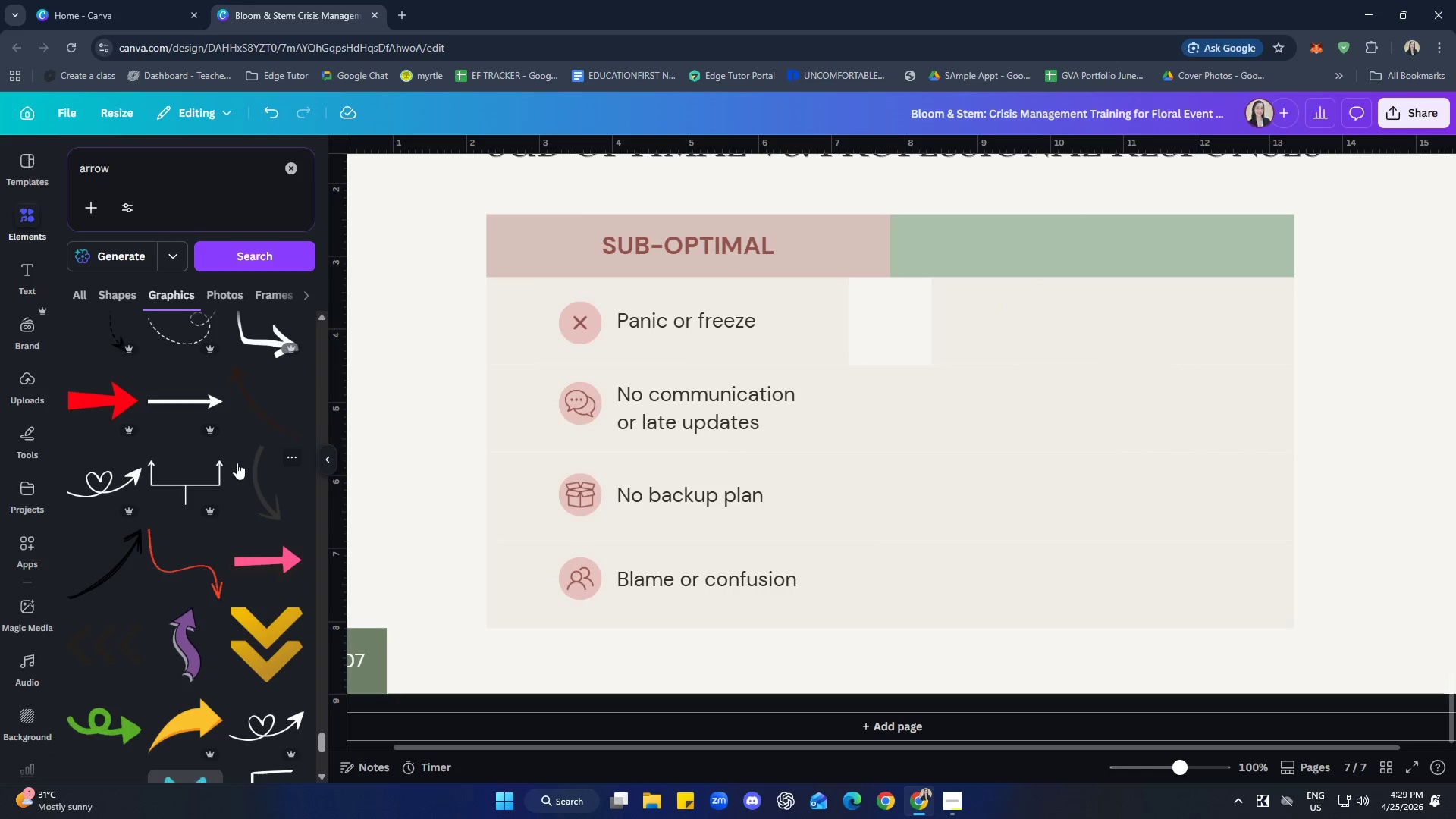 
scroll: coordinate [237, 450], scroll_direction: down, amount: 14.0
 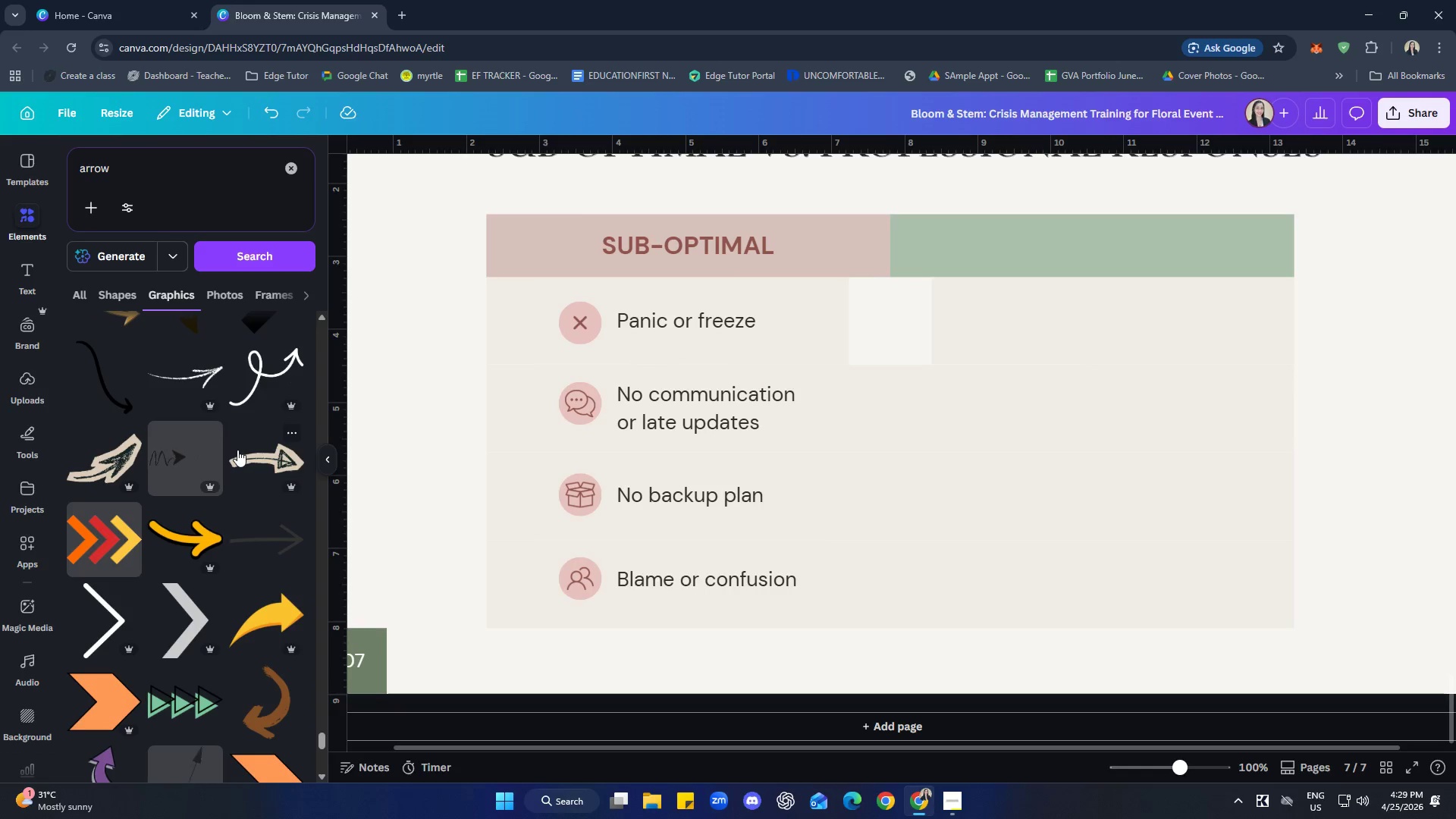 
scroll: coordinate [237, 450], scroll_direction: down, amount: 3.0
 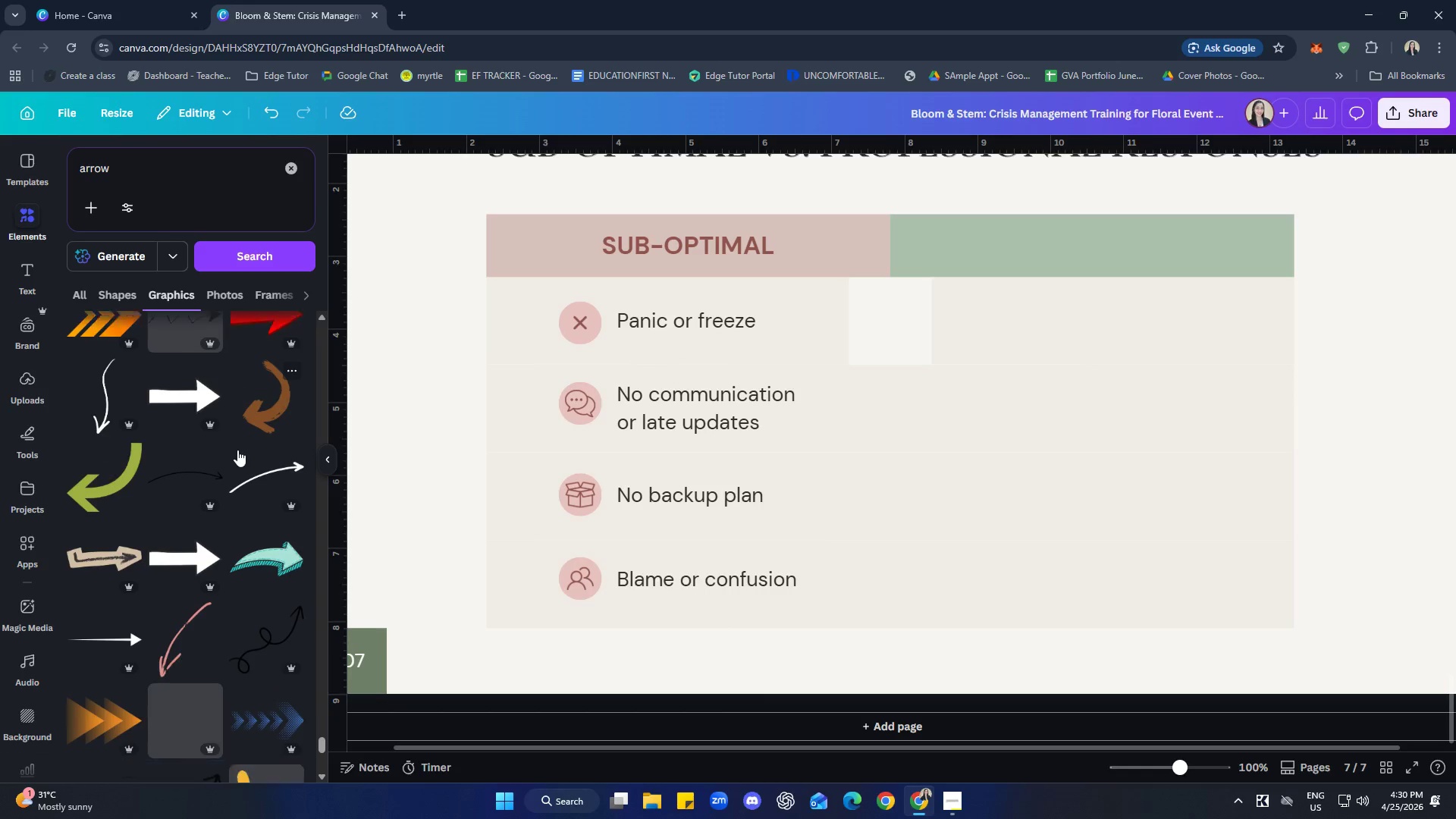 
scroll: coordinate [237, 450], scroll_direction: up, amount: 3.0
 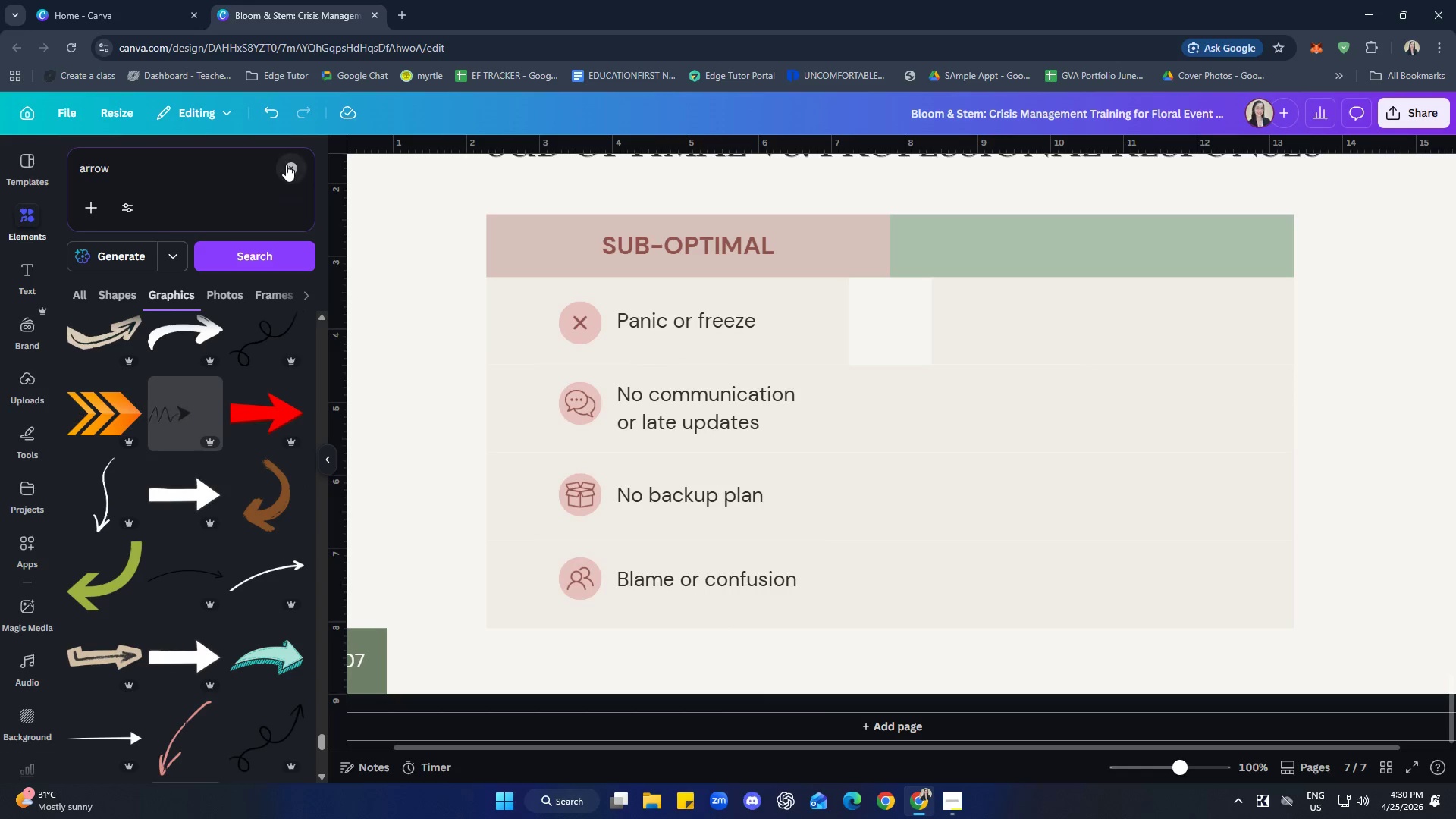 
double_click([221, 165])
 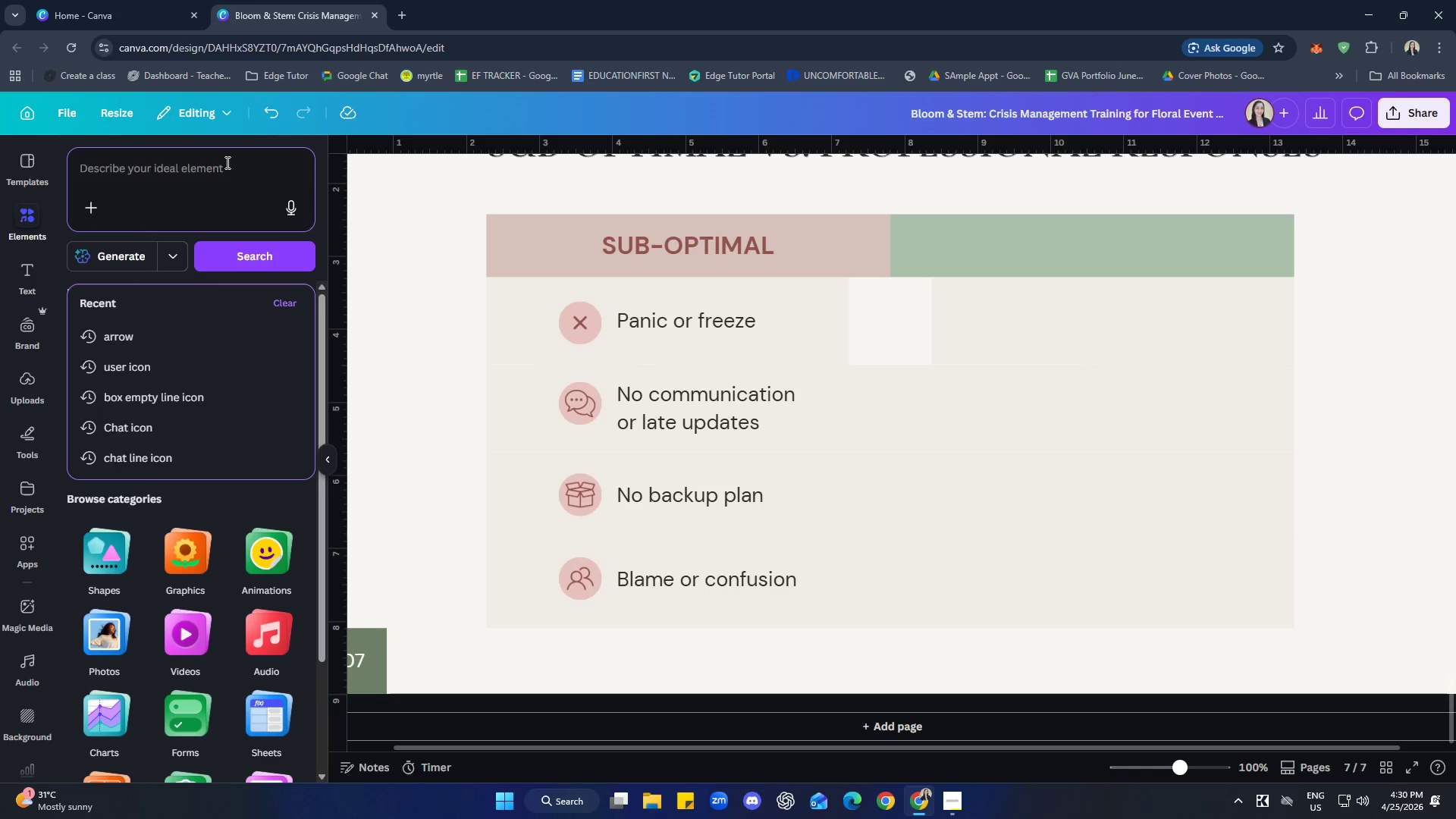 
type(arrow line icon)
 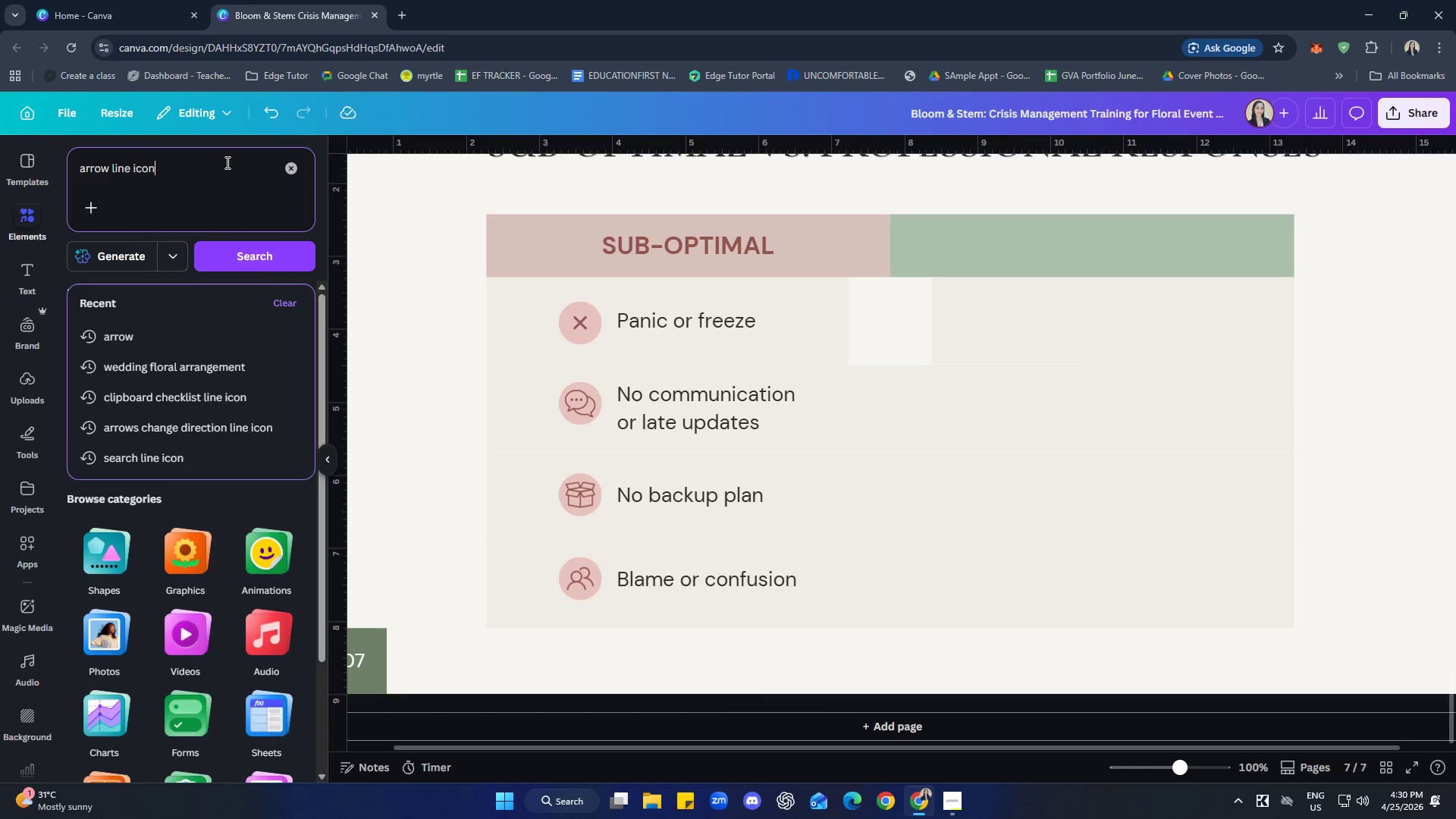 
key(Enter)
 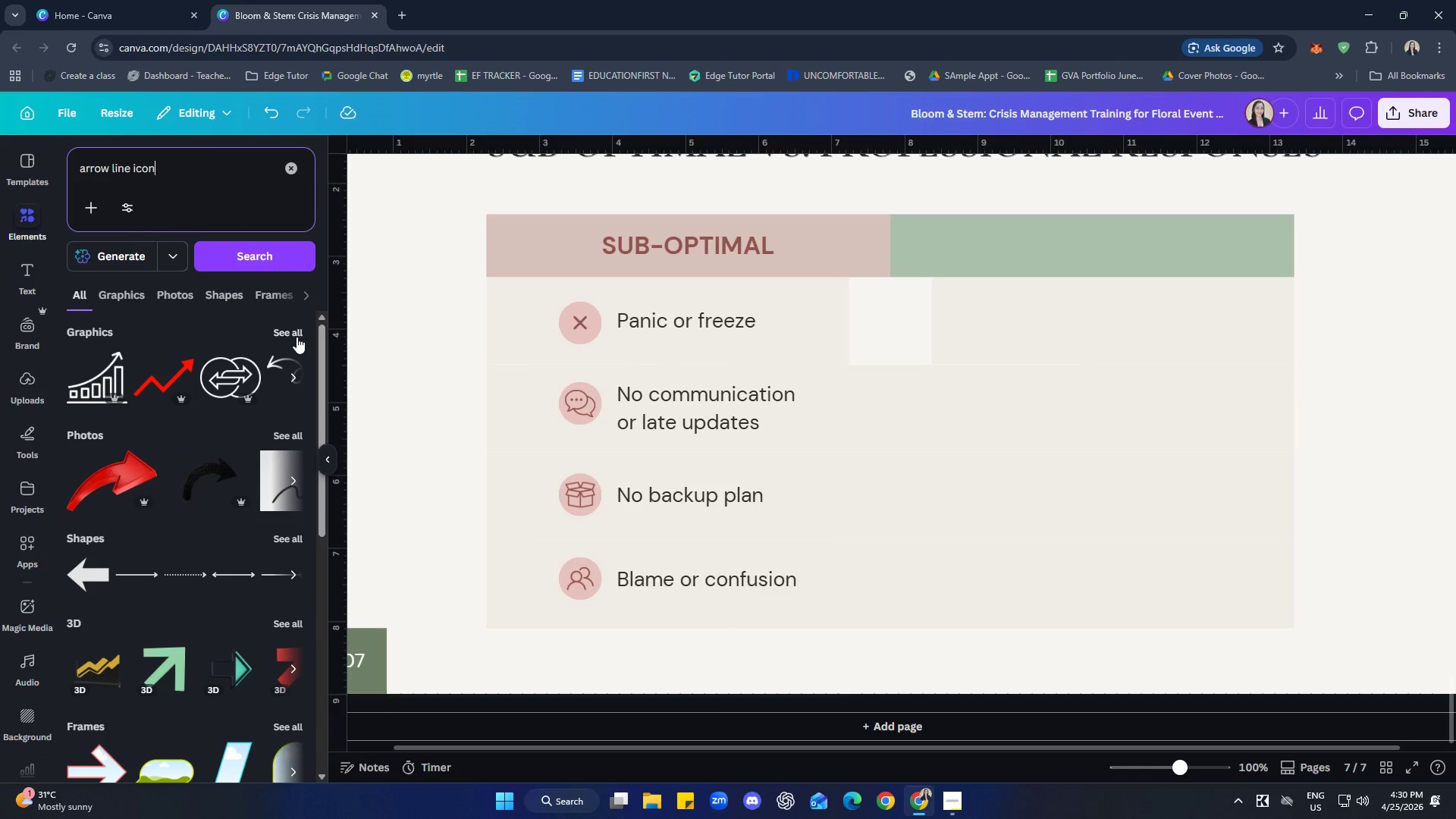 
left_click([297, 330])
 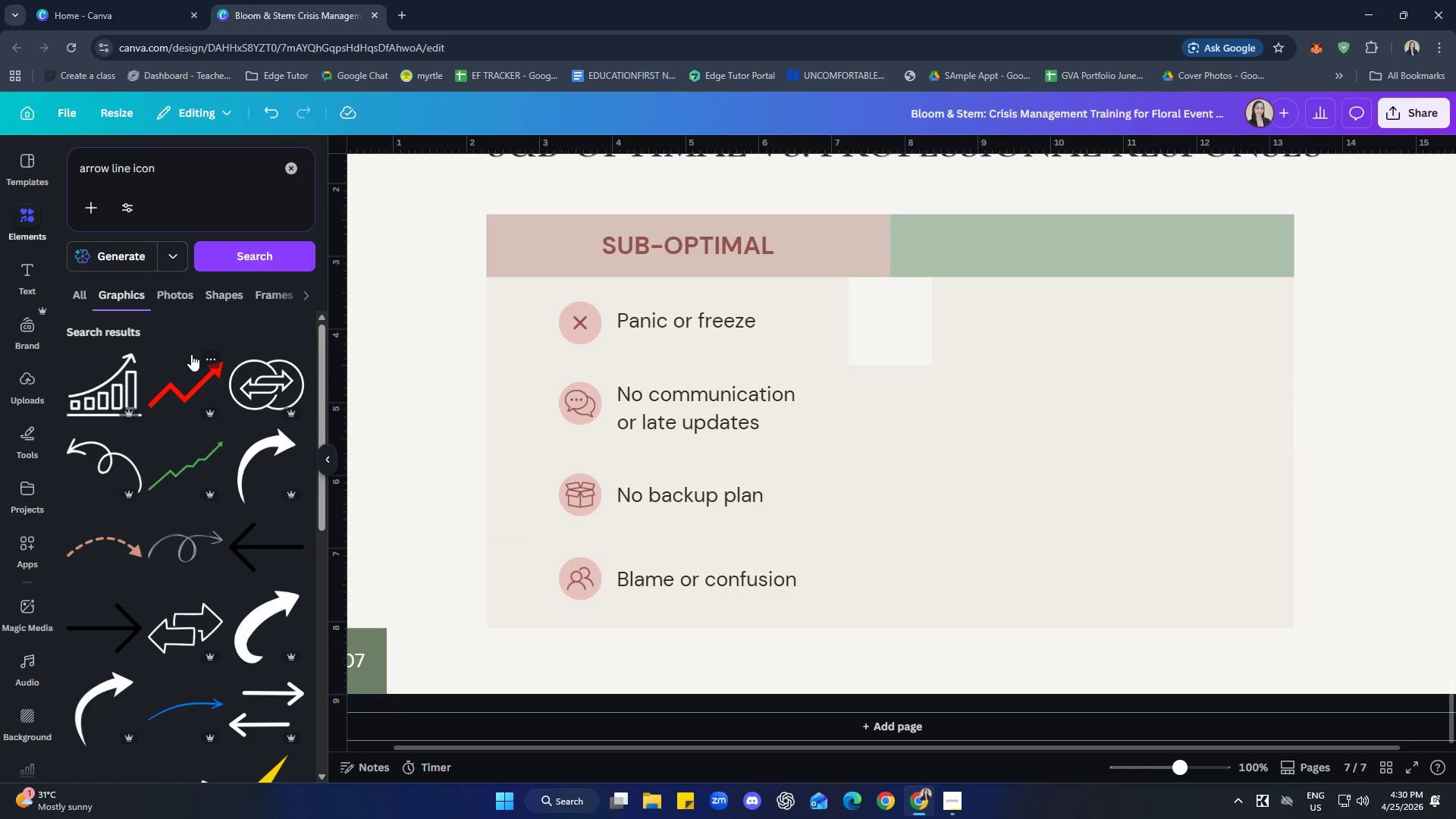 
scroll: coordinate [196, 352], scroll_direction: down, amount: 4.0
 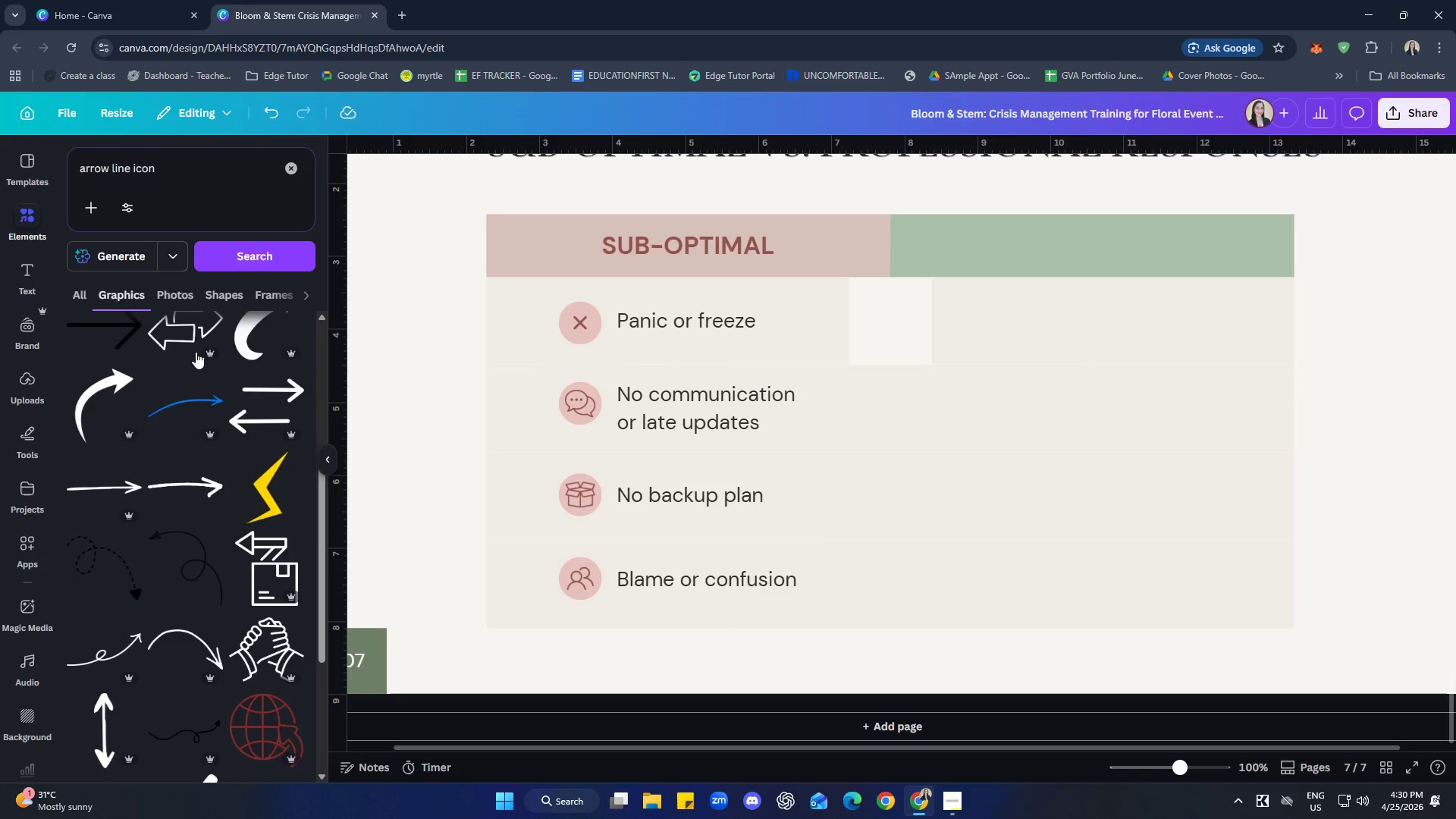 
scroll: coordinate [196, 352], scroll_direction: up, amount: 1.0
 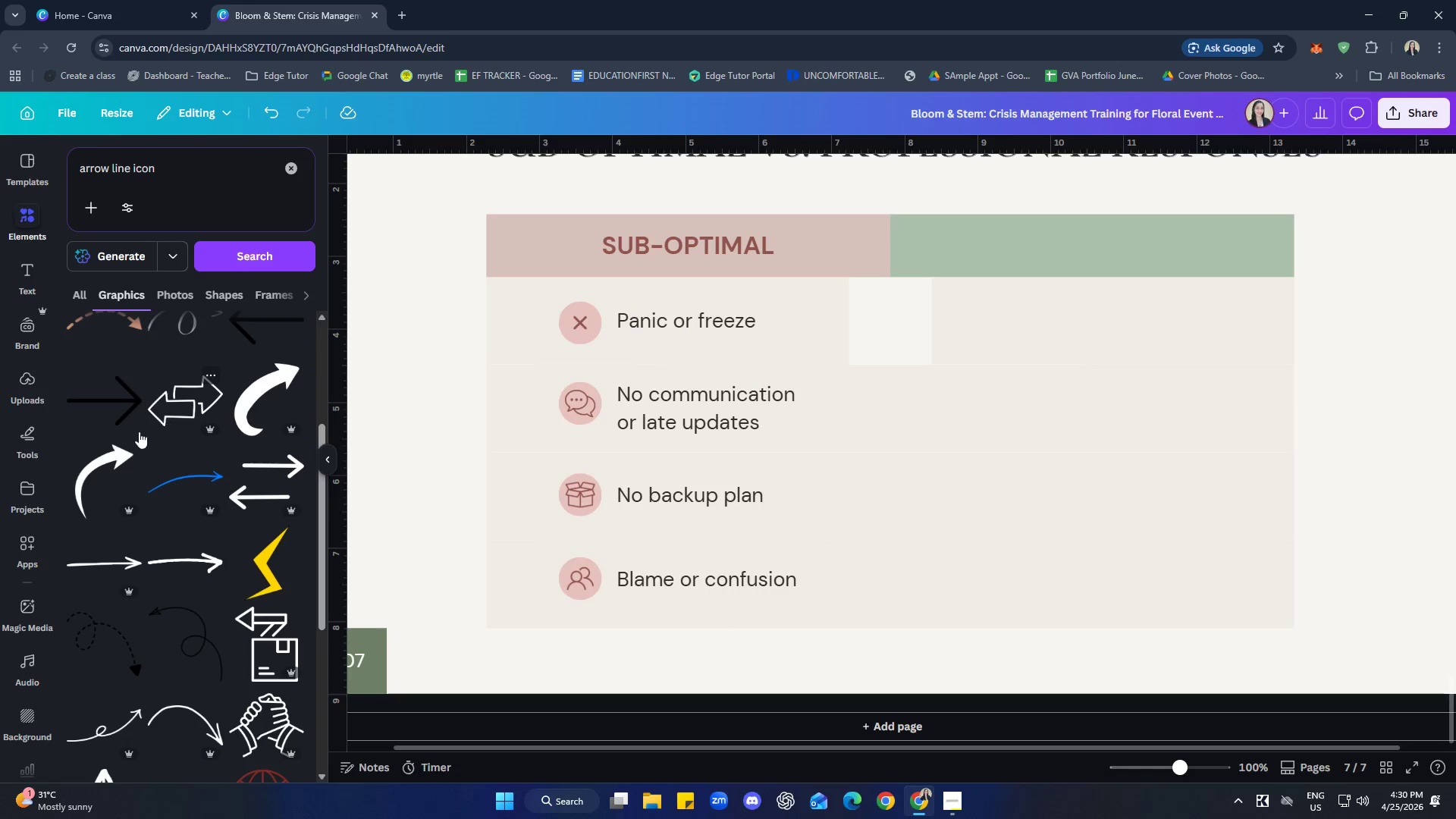 
left_click([113, 400])
 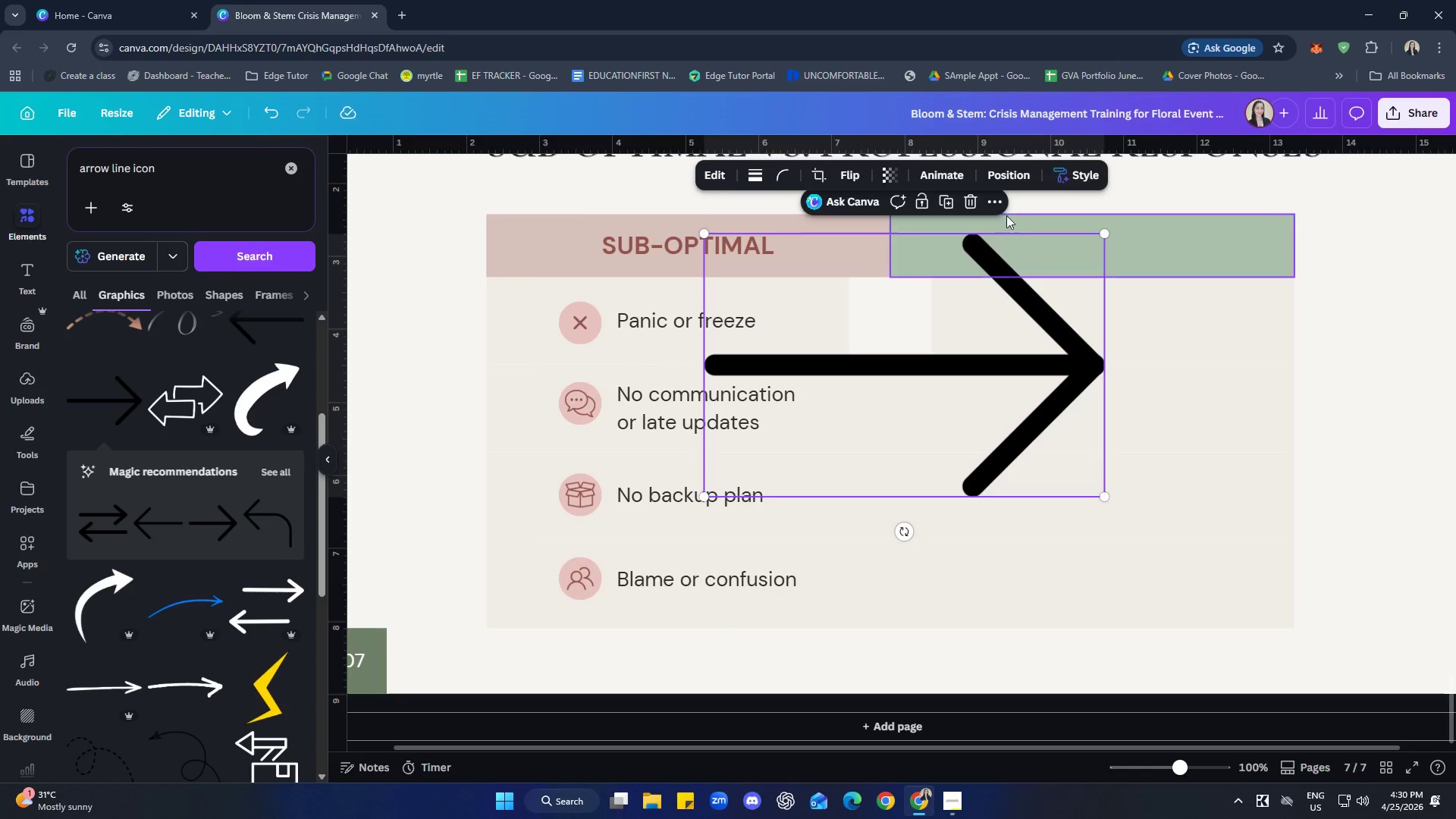 
left_click([973, 197])
 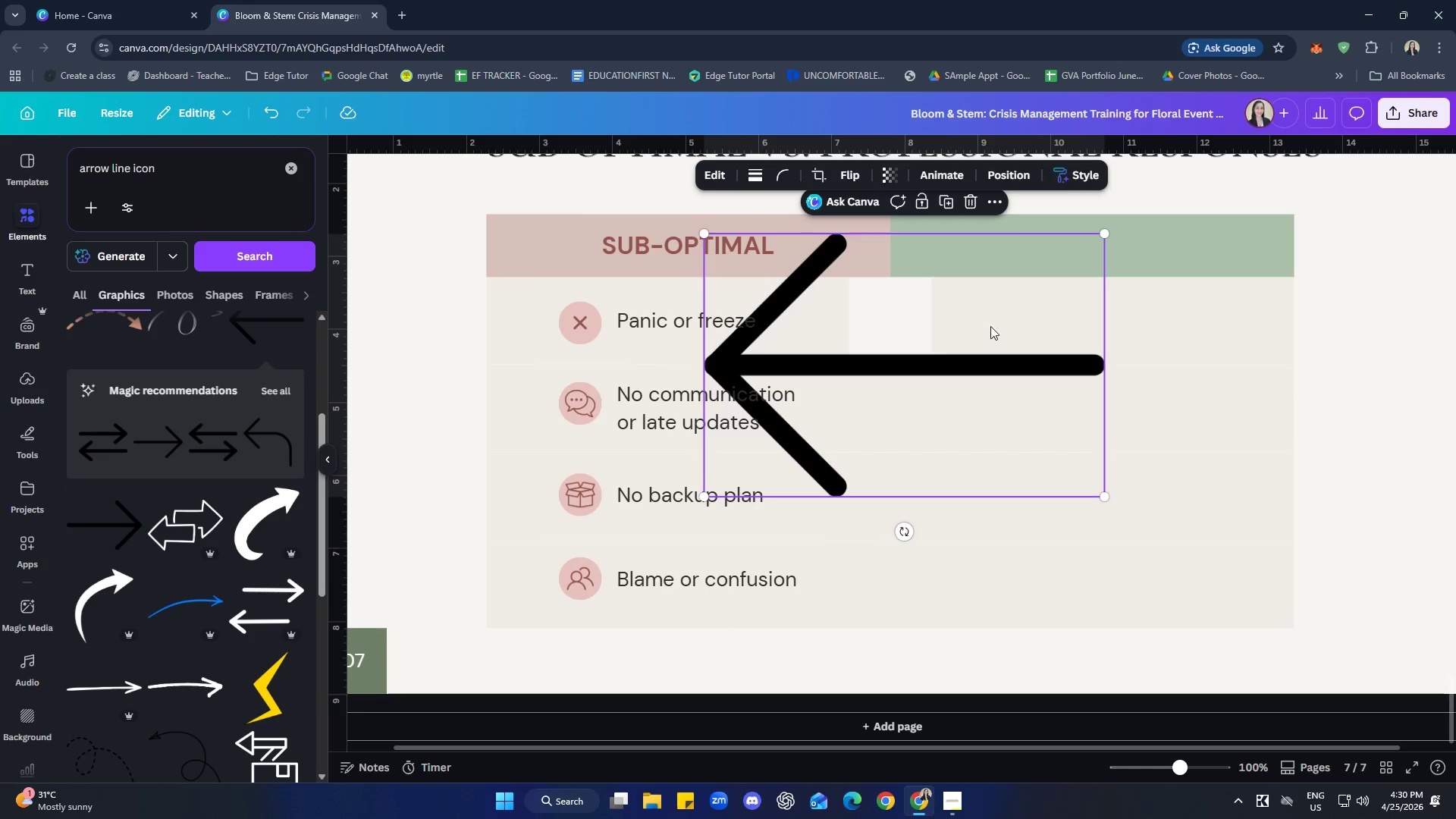 
left_click([972, 198])
 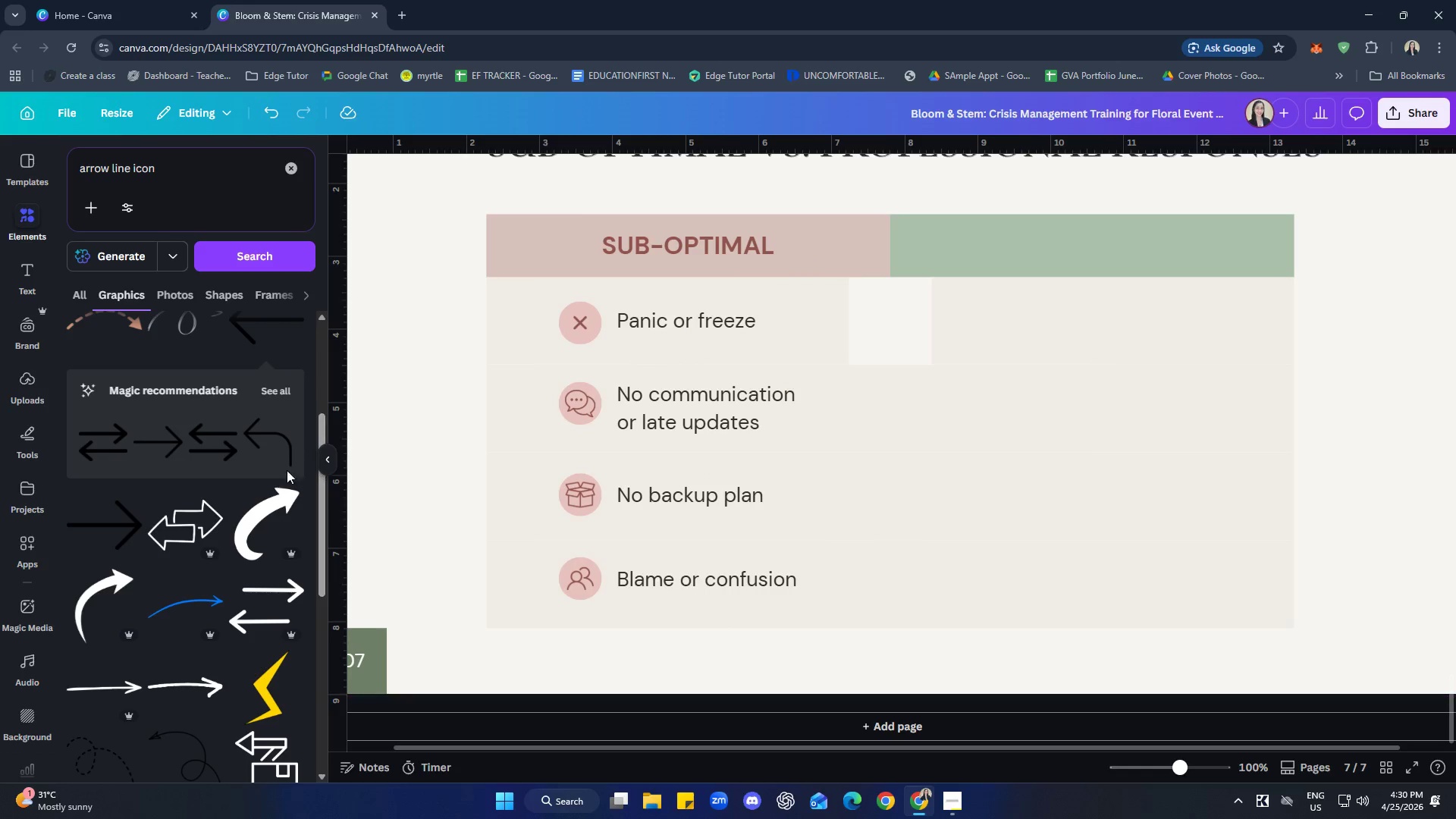 
scroll: coordinate [200, 446], scroll_direction: down, amount: 8.0
 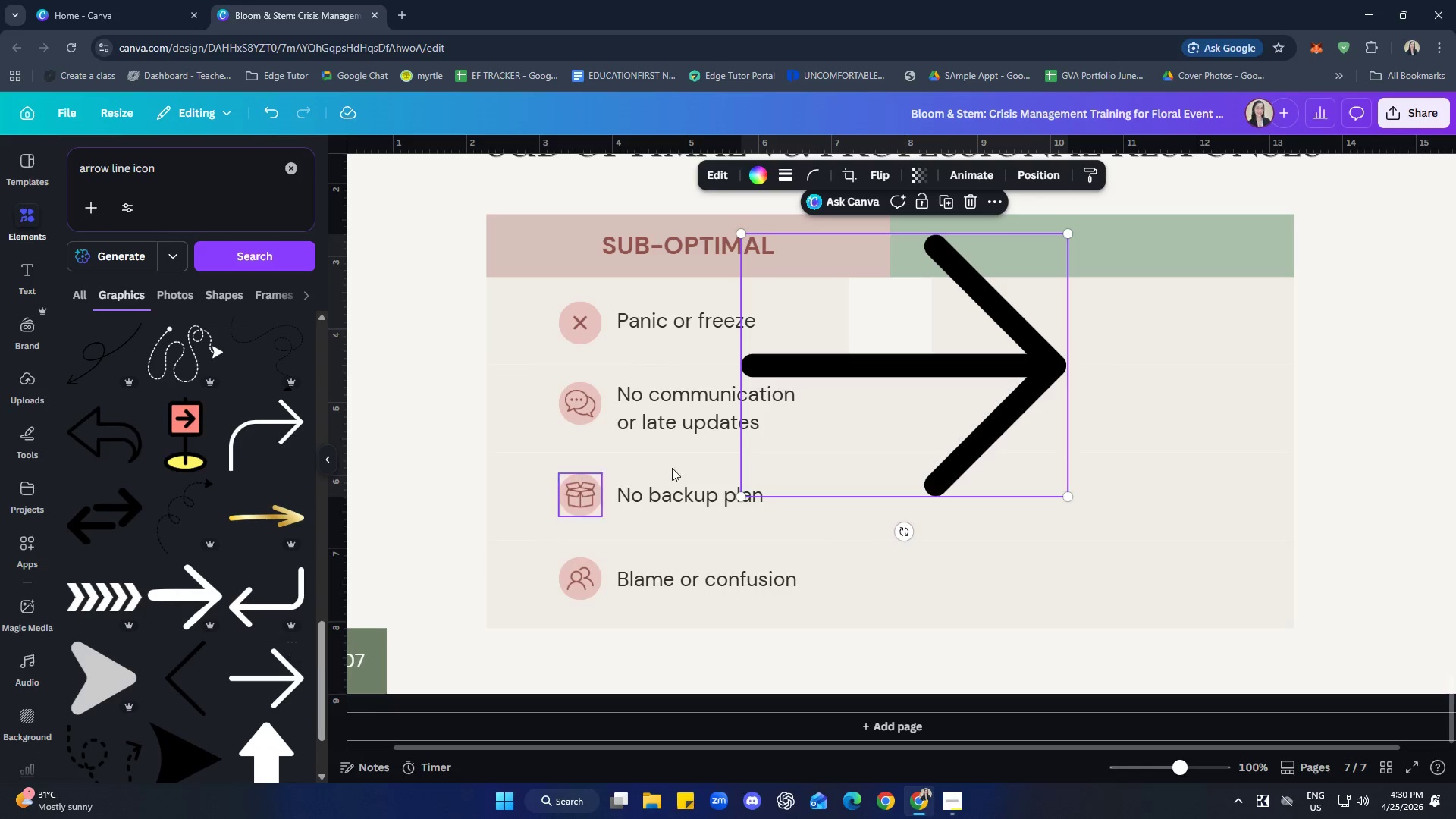 
wait(5.74)
 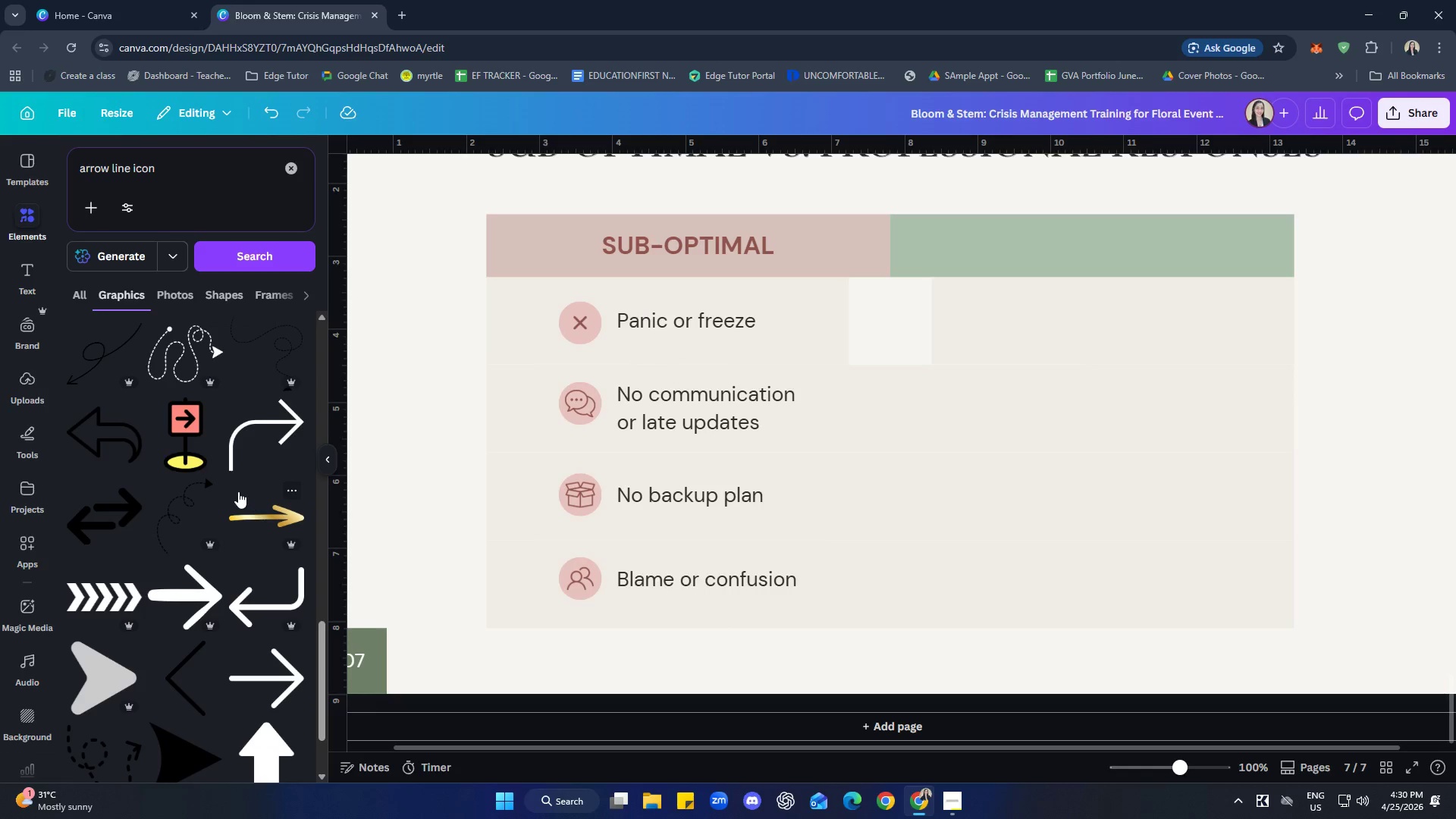 
left_click_drag(start_coordinate=[1068, 495], to_coordinate=[794, 278])
 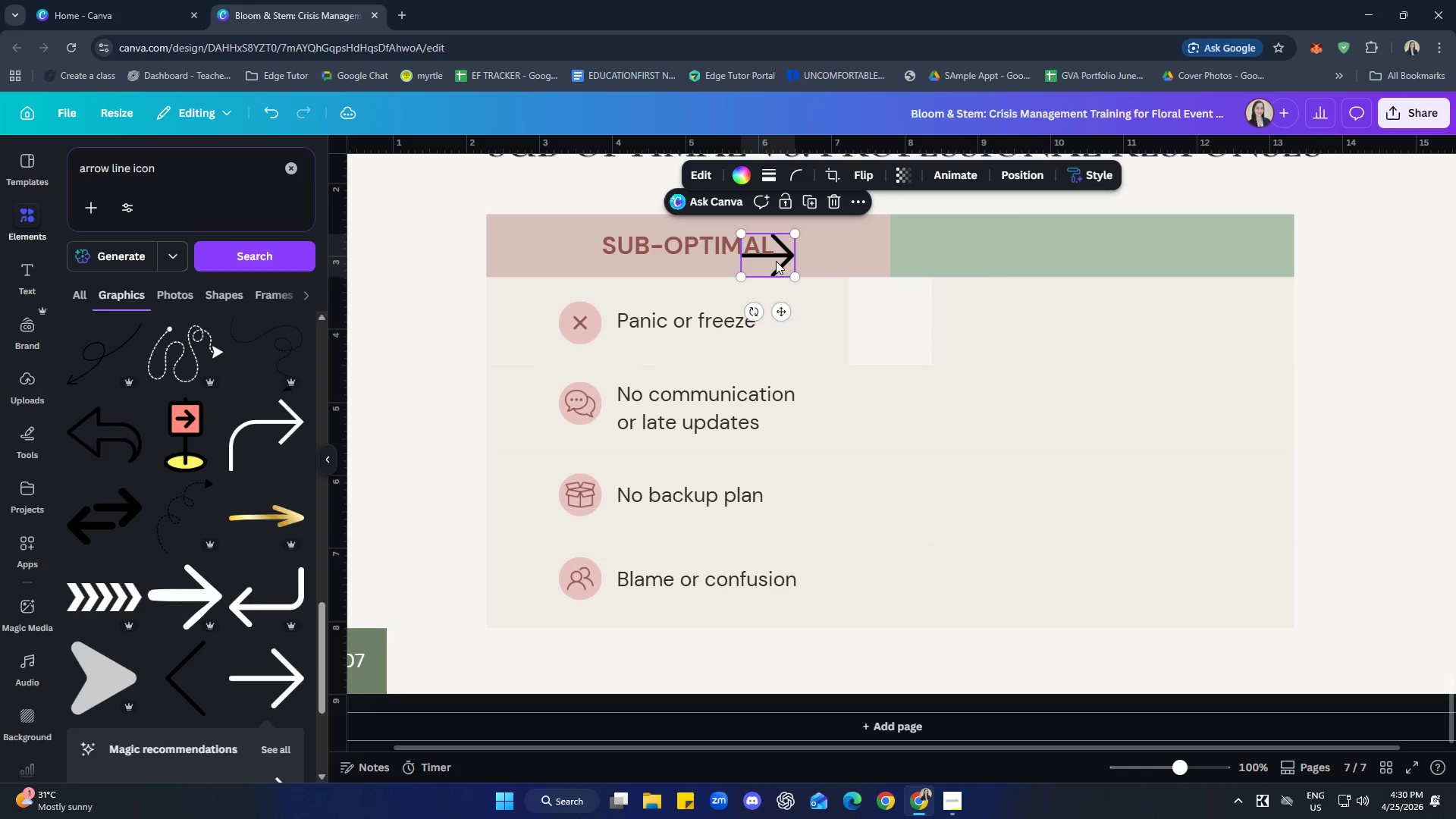 
left_click_drag(start_coordinate=[777, 261], to_coordinate=[896, 326])
 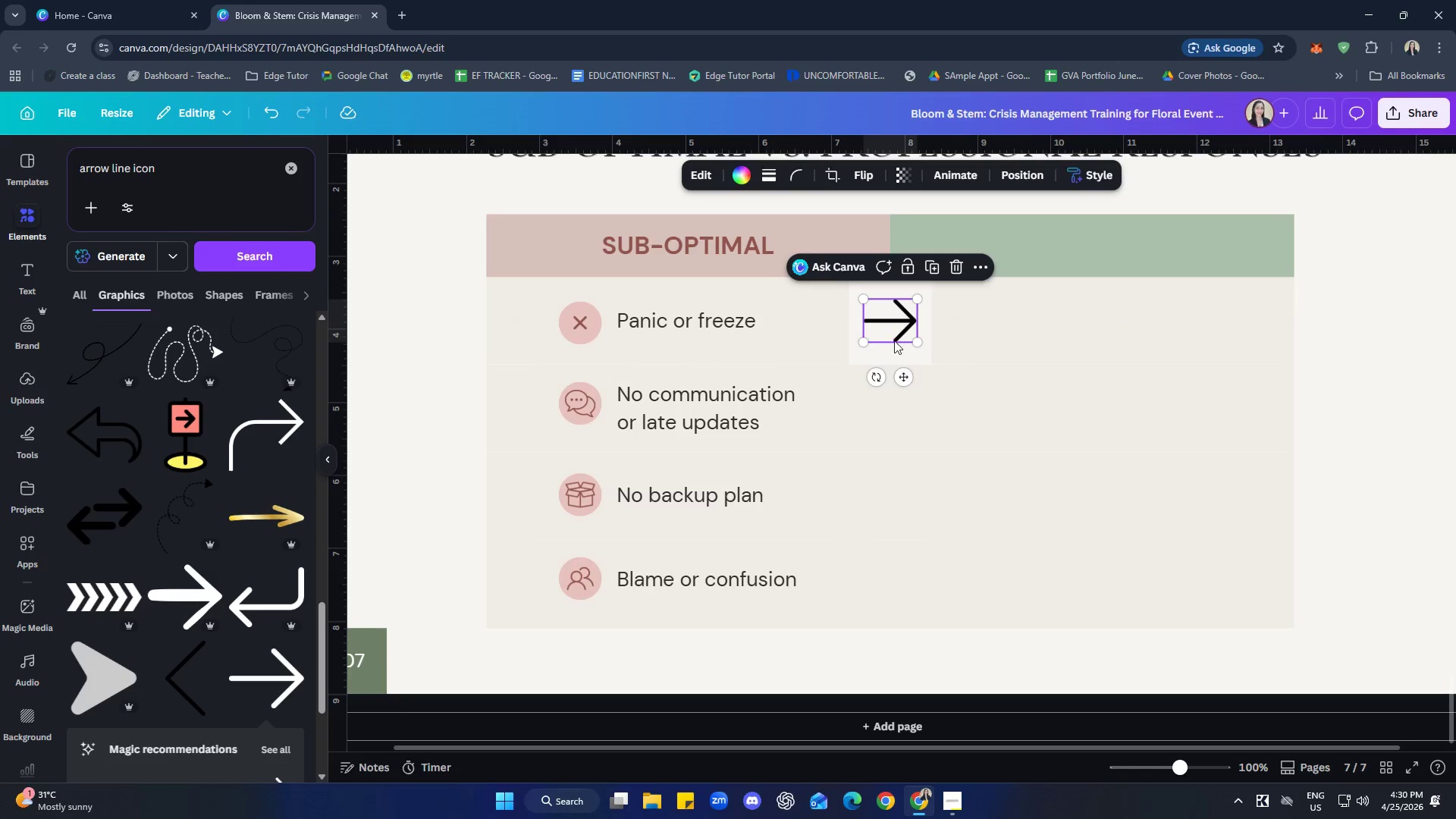 
left_click([896, 326])
 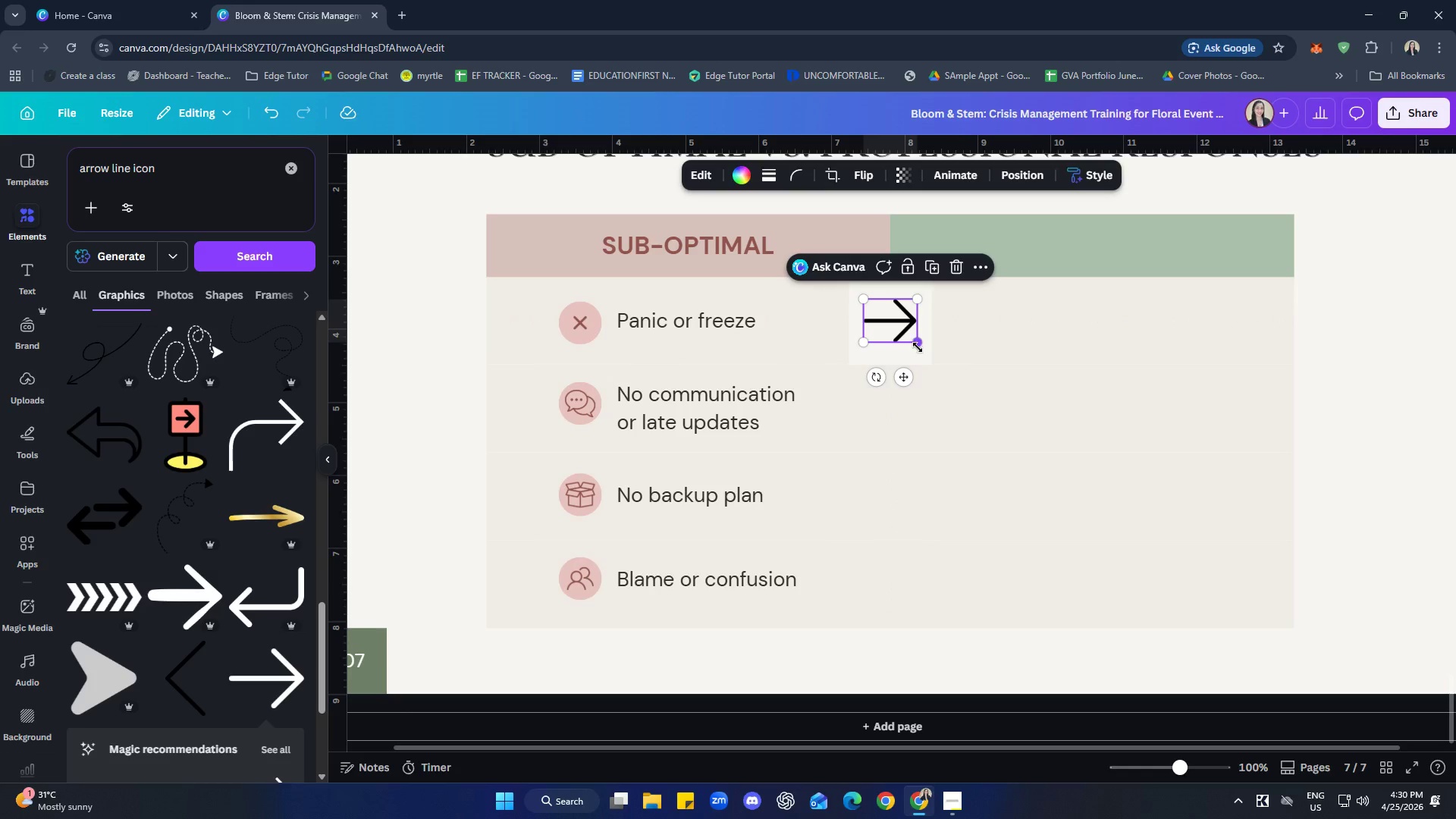 
left_click_drag(start_coordinate=[921, 342], to_coordinate=[900, 333])
 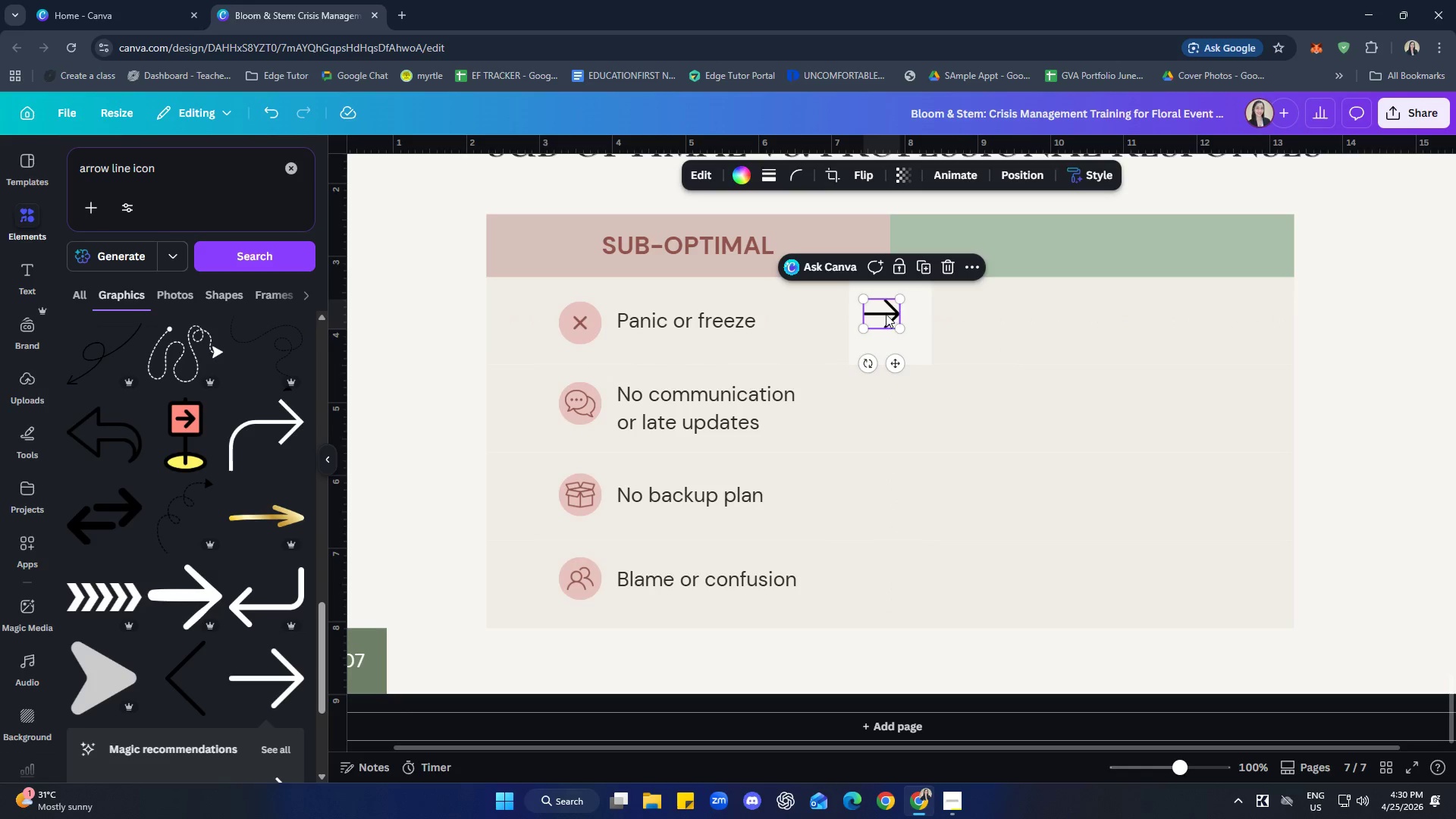 
left_click_drag(start_coordinate=[887, 315], to_coordinate=[896, 322])
 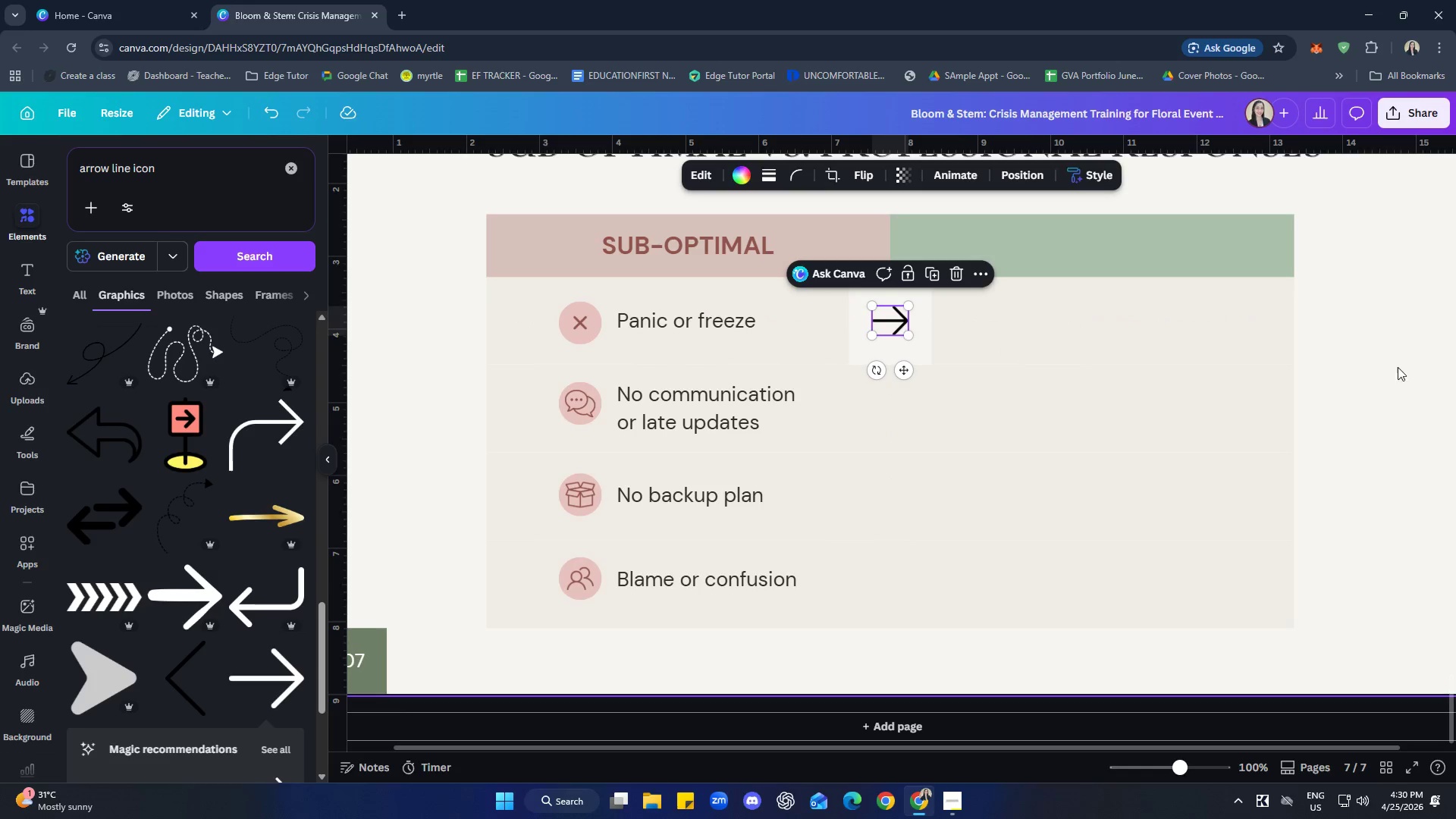 
left_click([1398, 363])
 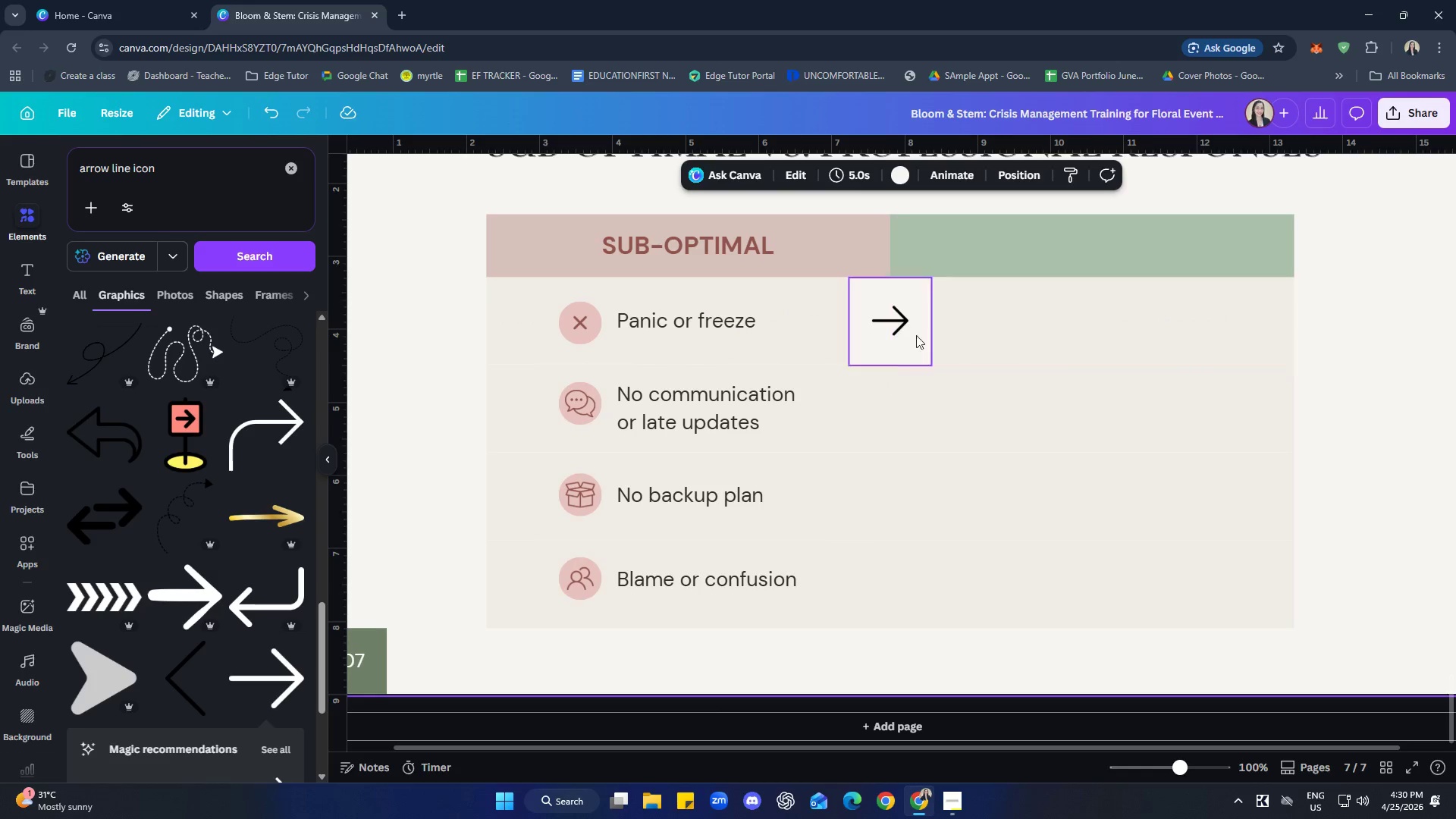 
left_click([893, 325])
 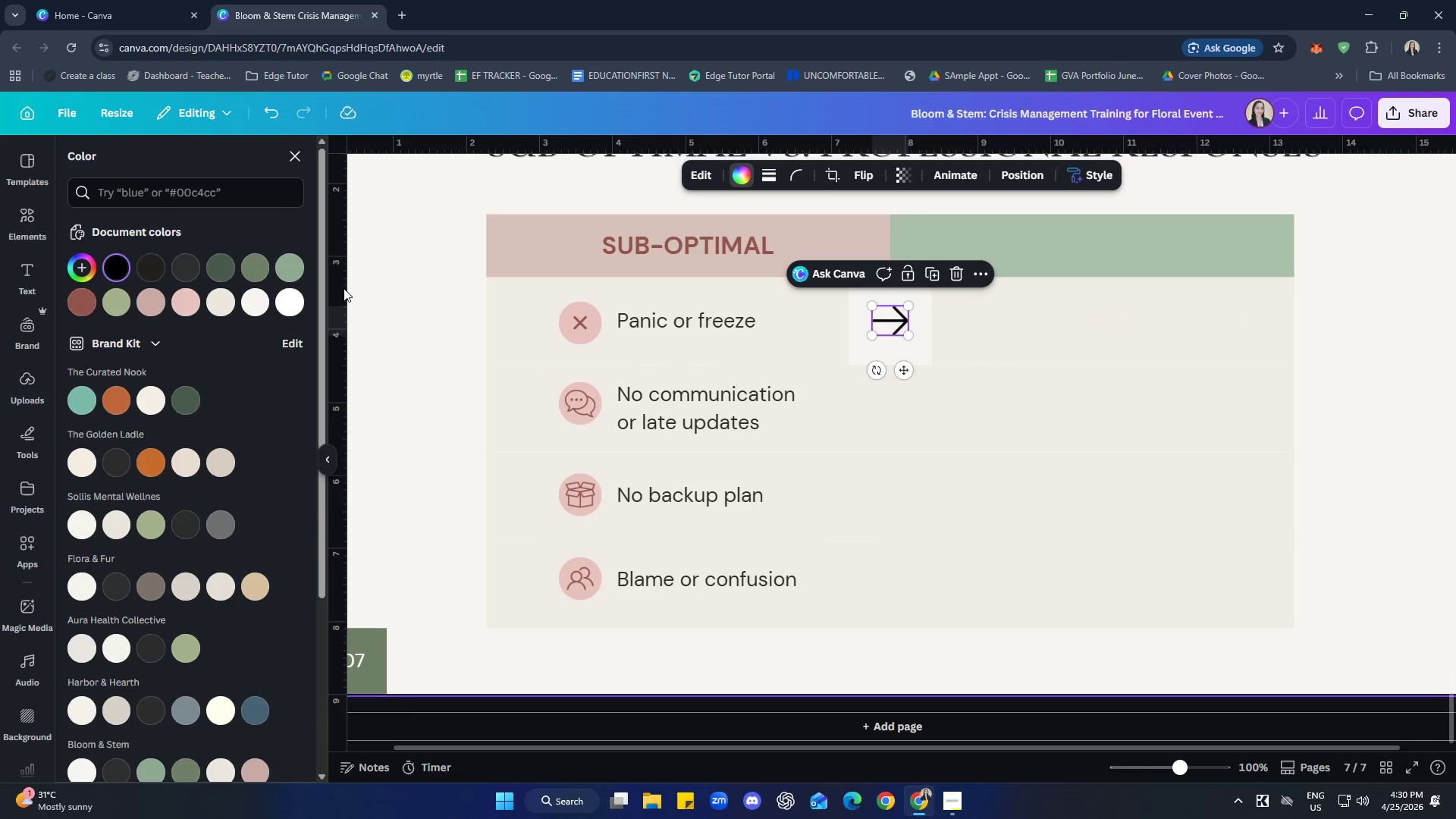 
left_click([224, 260])
 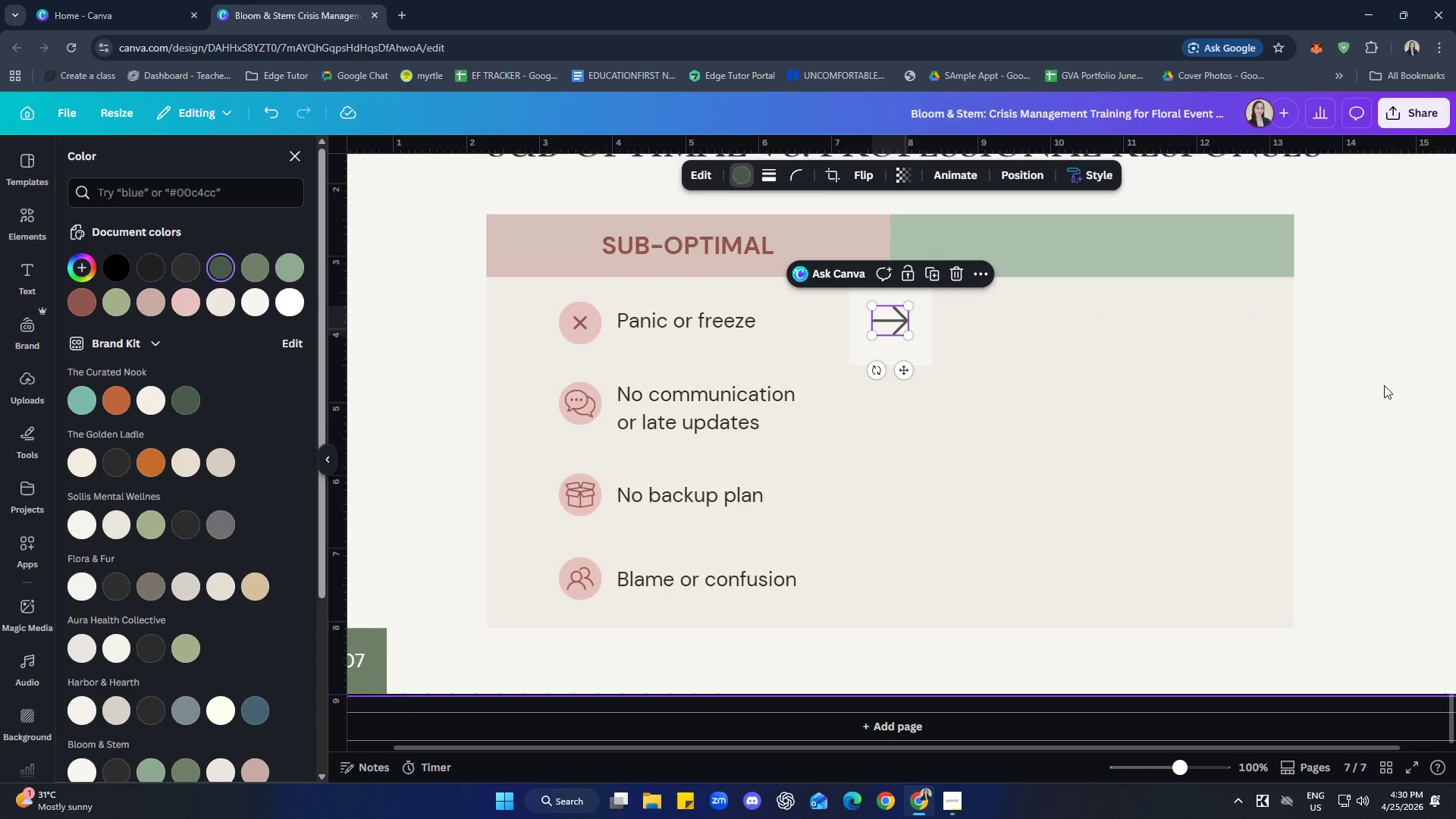 
left_click([1383, 359])
 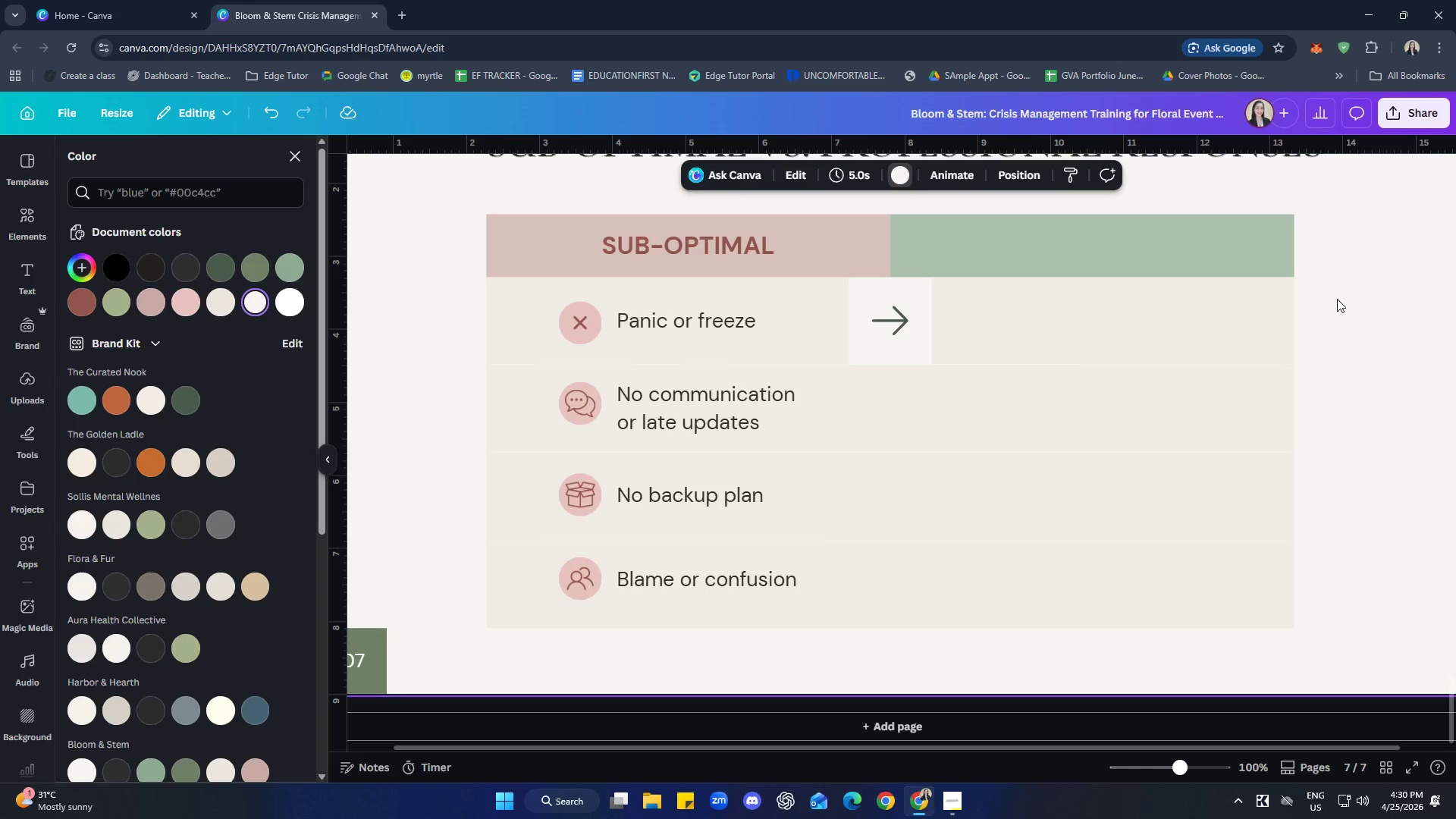 
wait(5.84)
 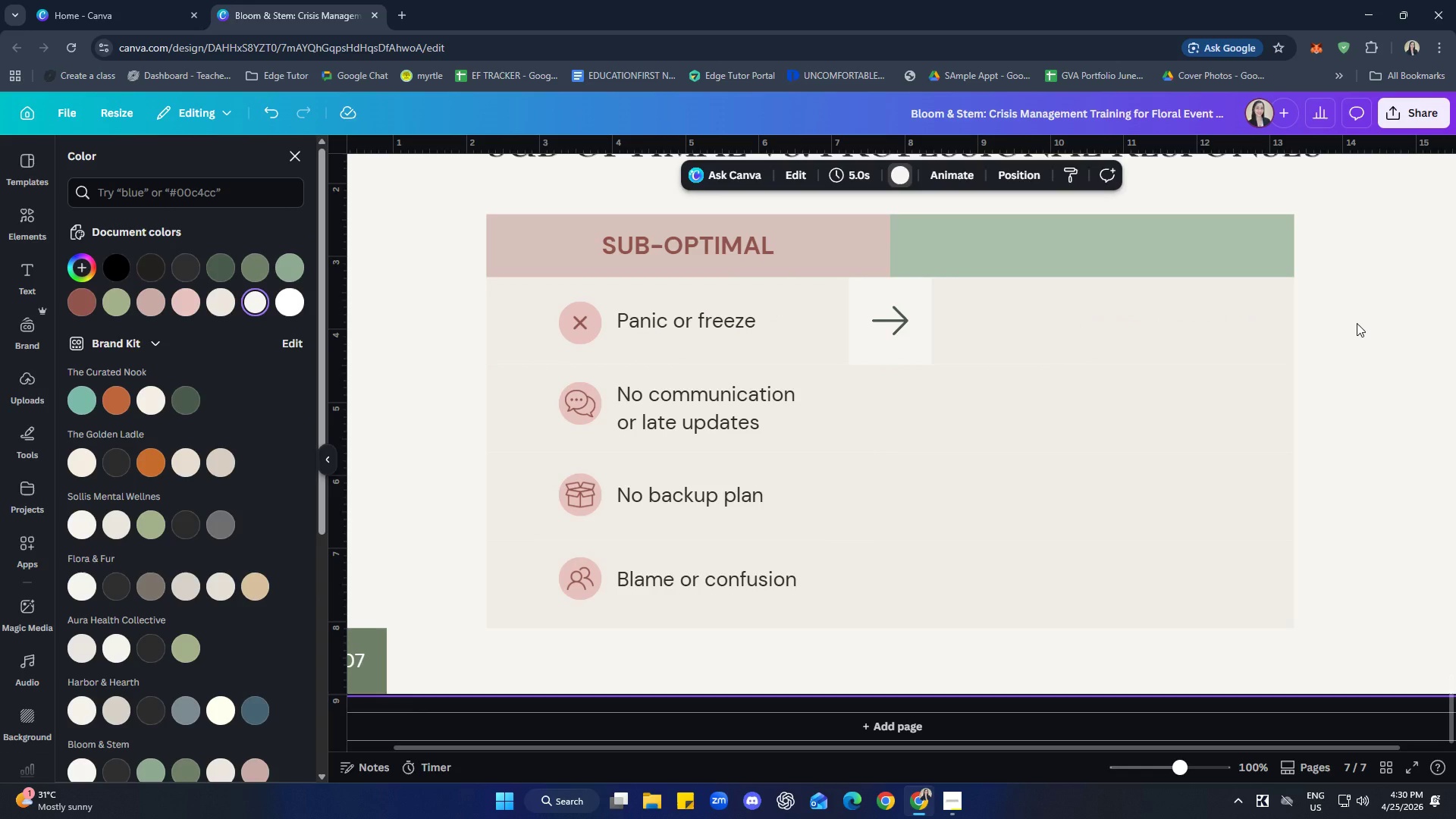 
left_click([895, 326])
 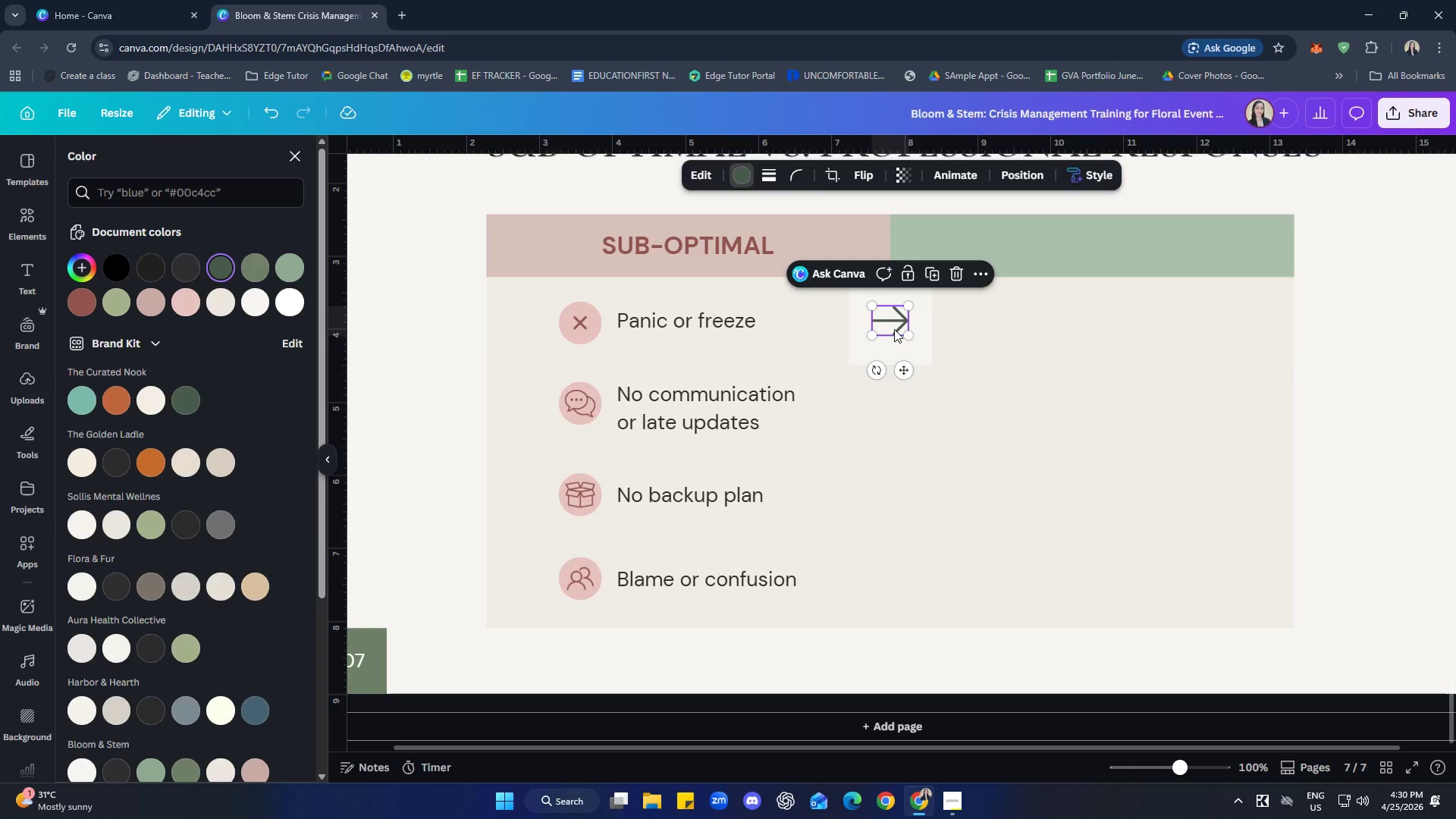 
hold_key(key=ShiftLeft, duration=0.89)
 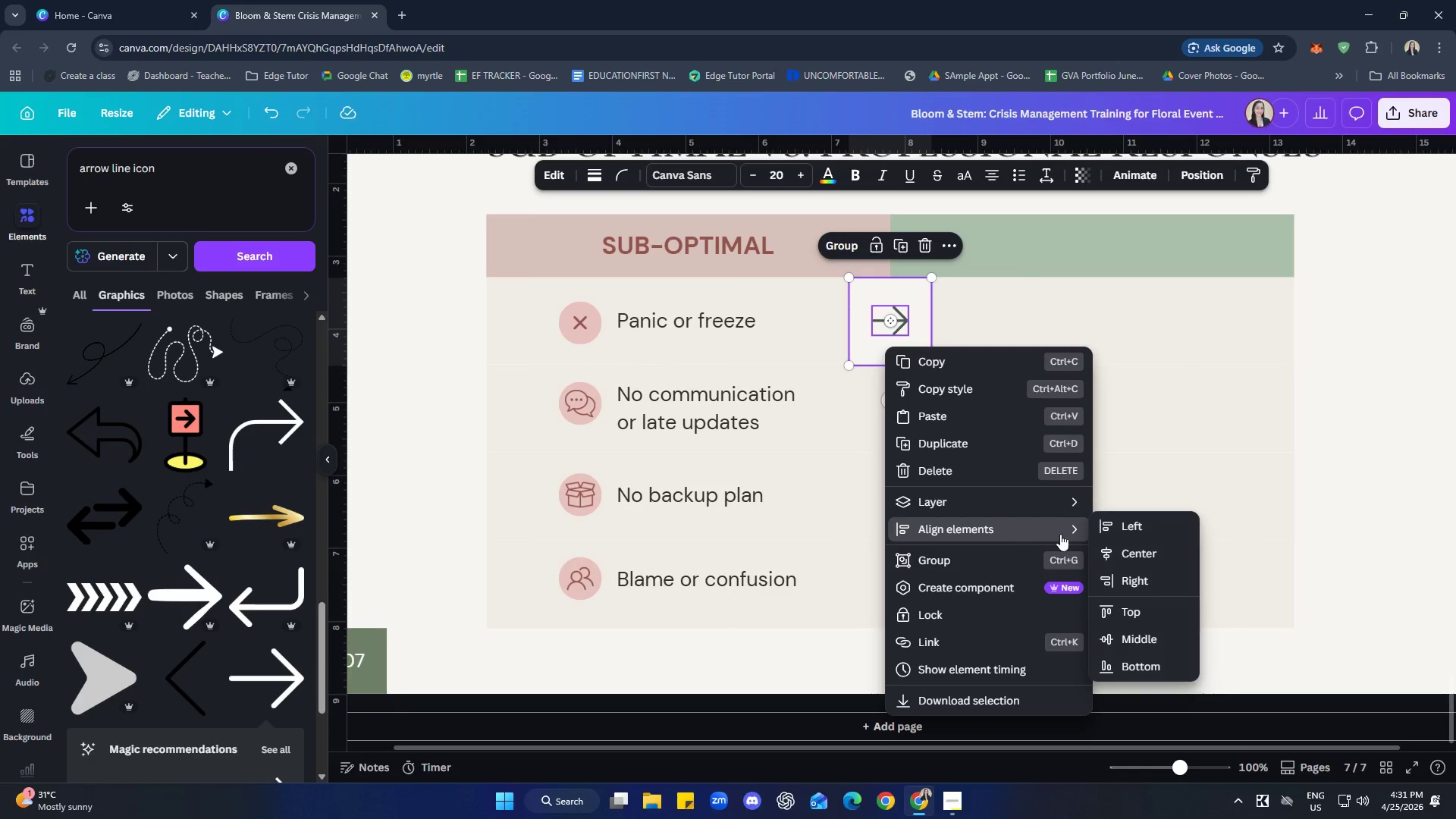 
left_click([1138, 553])
 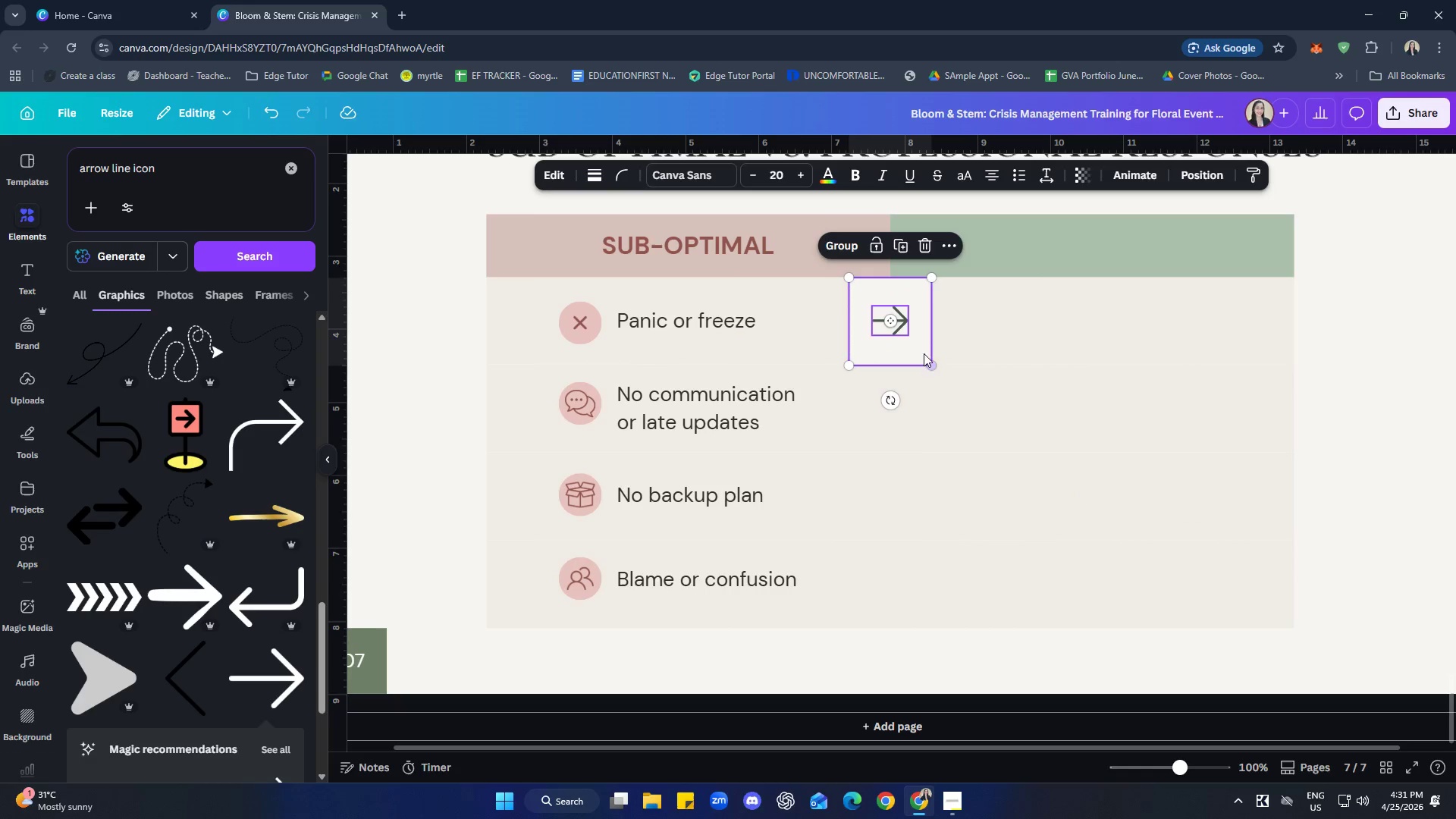 
right_click([917, 347])
 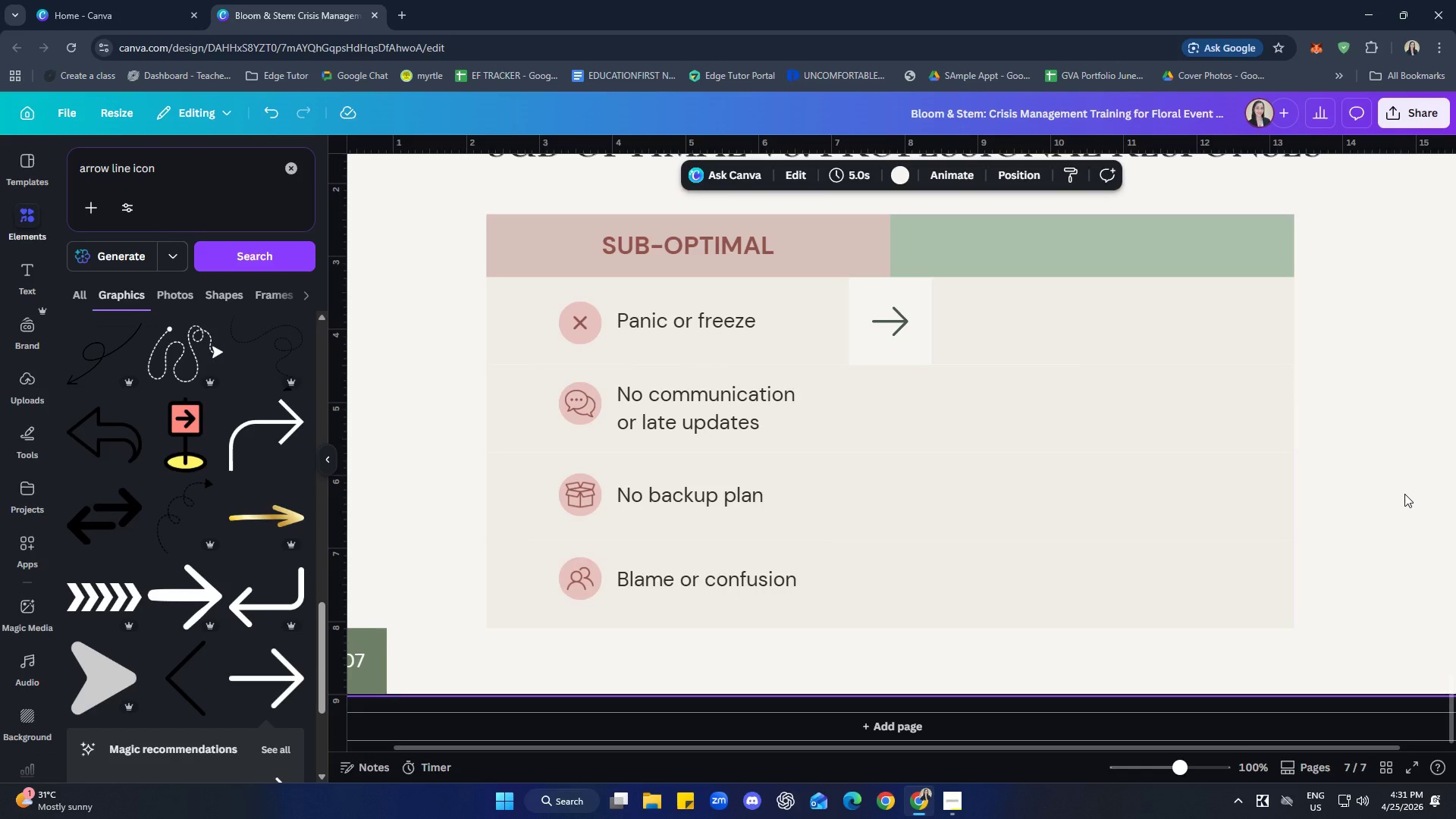 
wait(12.09)
 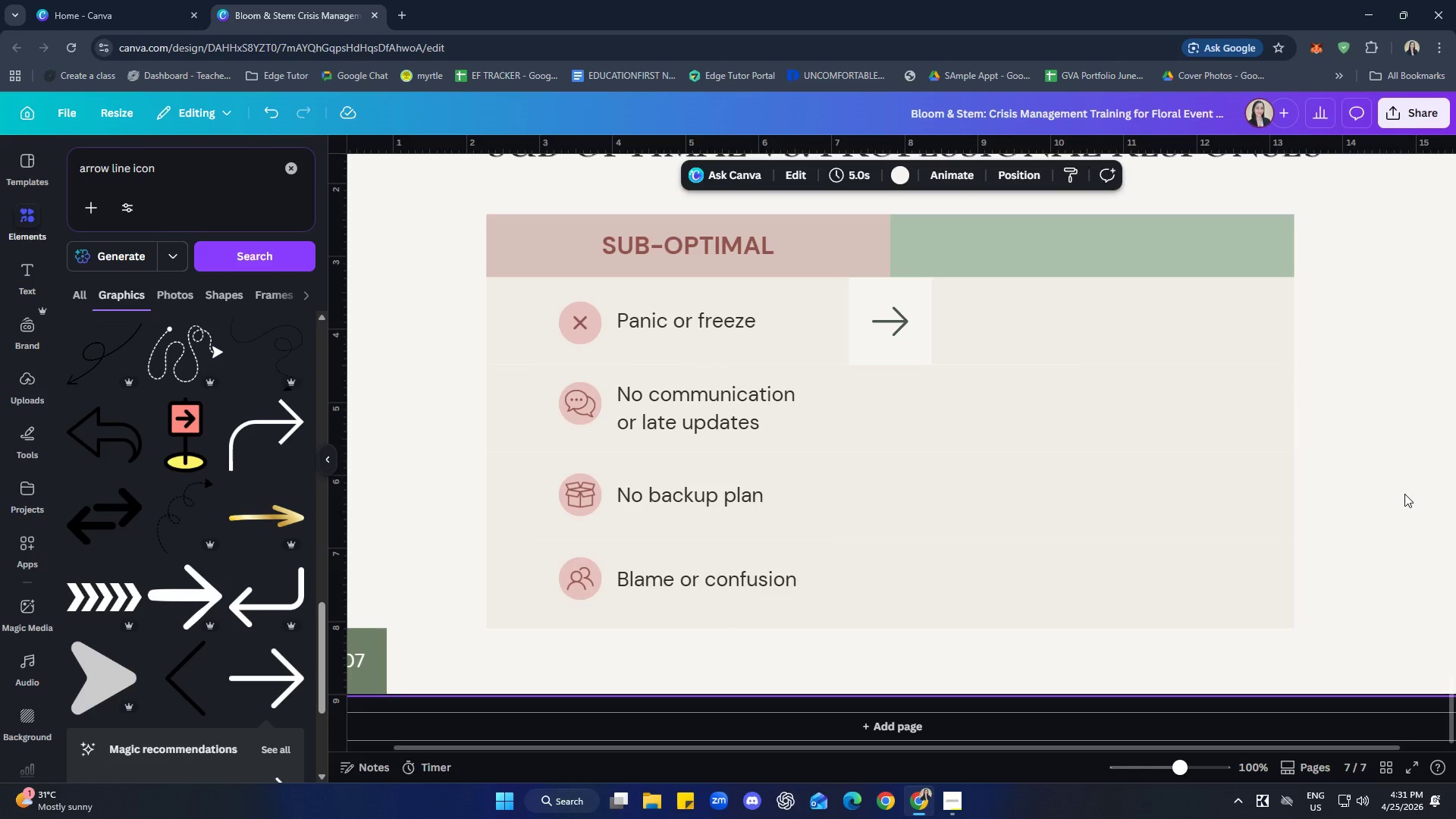 
left_click([884, 330])
 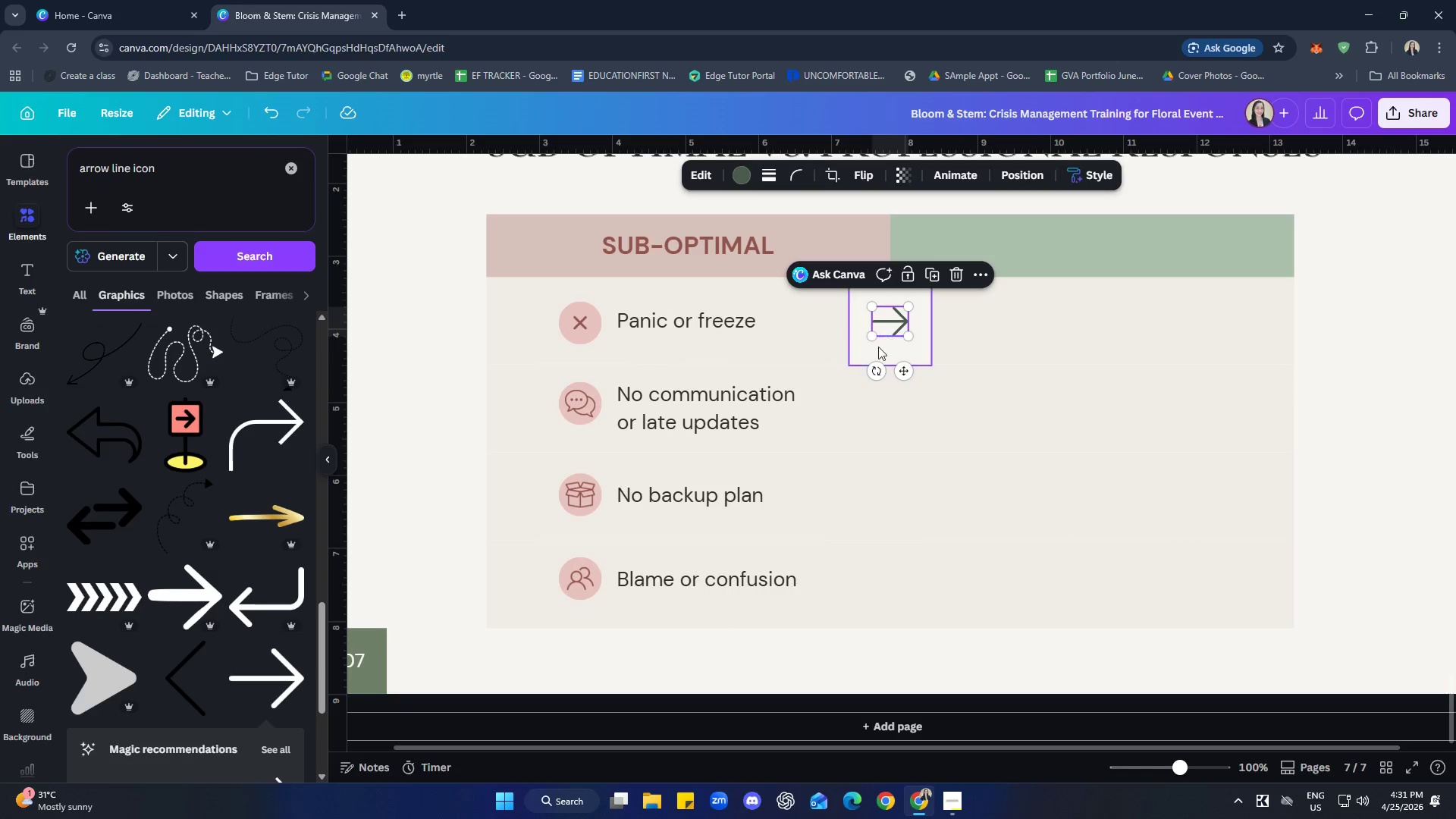 
hold_key(key=ShiftLeft, duration=0.8)
left_click([876, 354])
 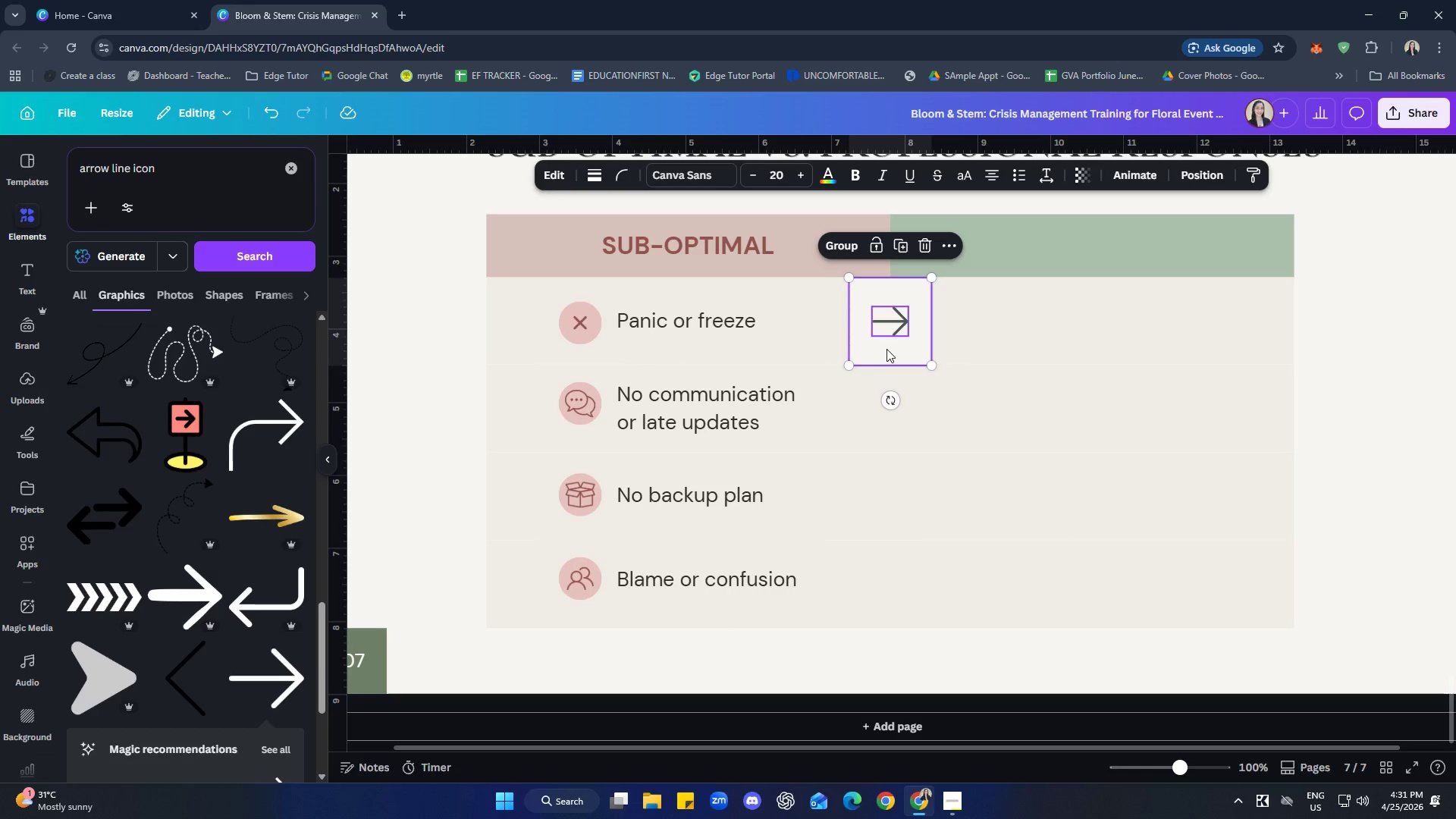 
key(Control+C)
 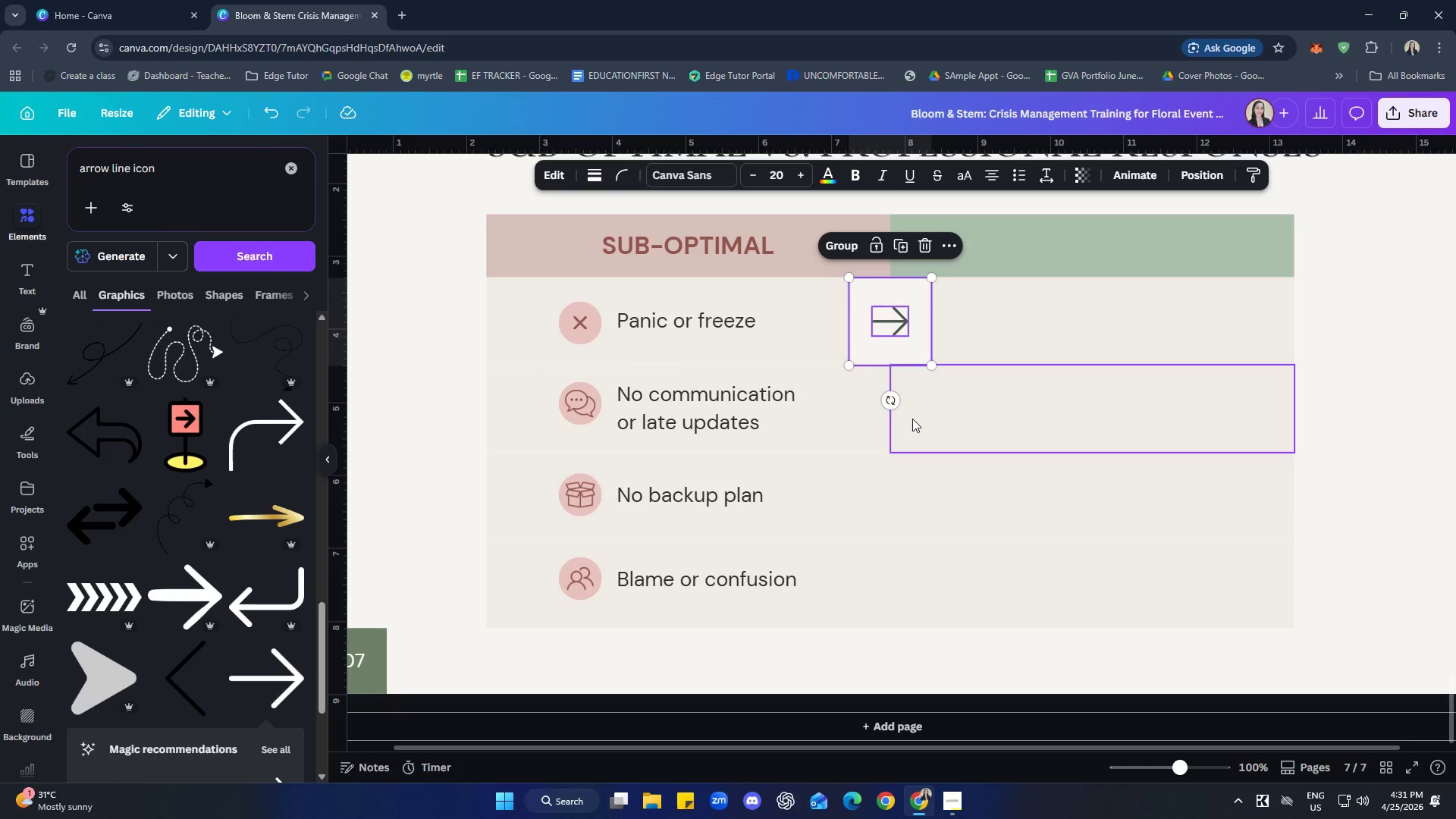 
key(Control+V)
 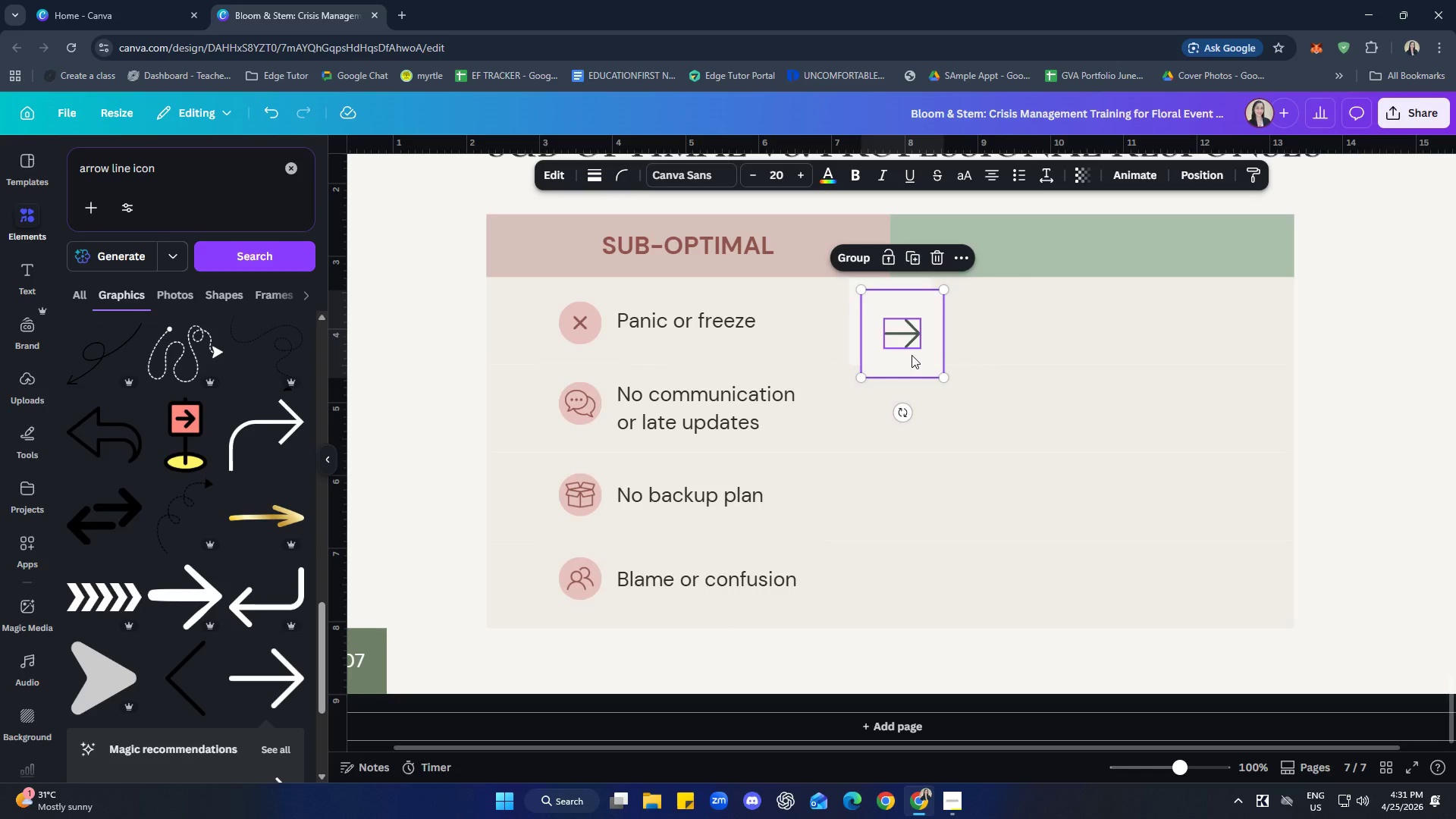 
left_click_drag(start_coordinate=[912, 355], to_coordinate=[901, 432])
 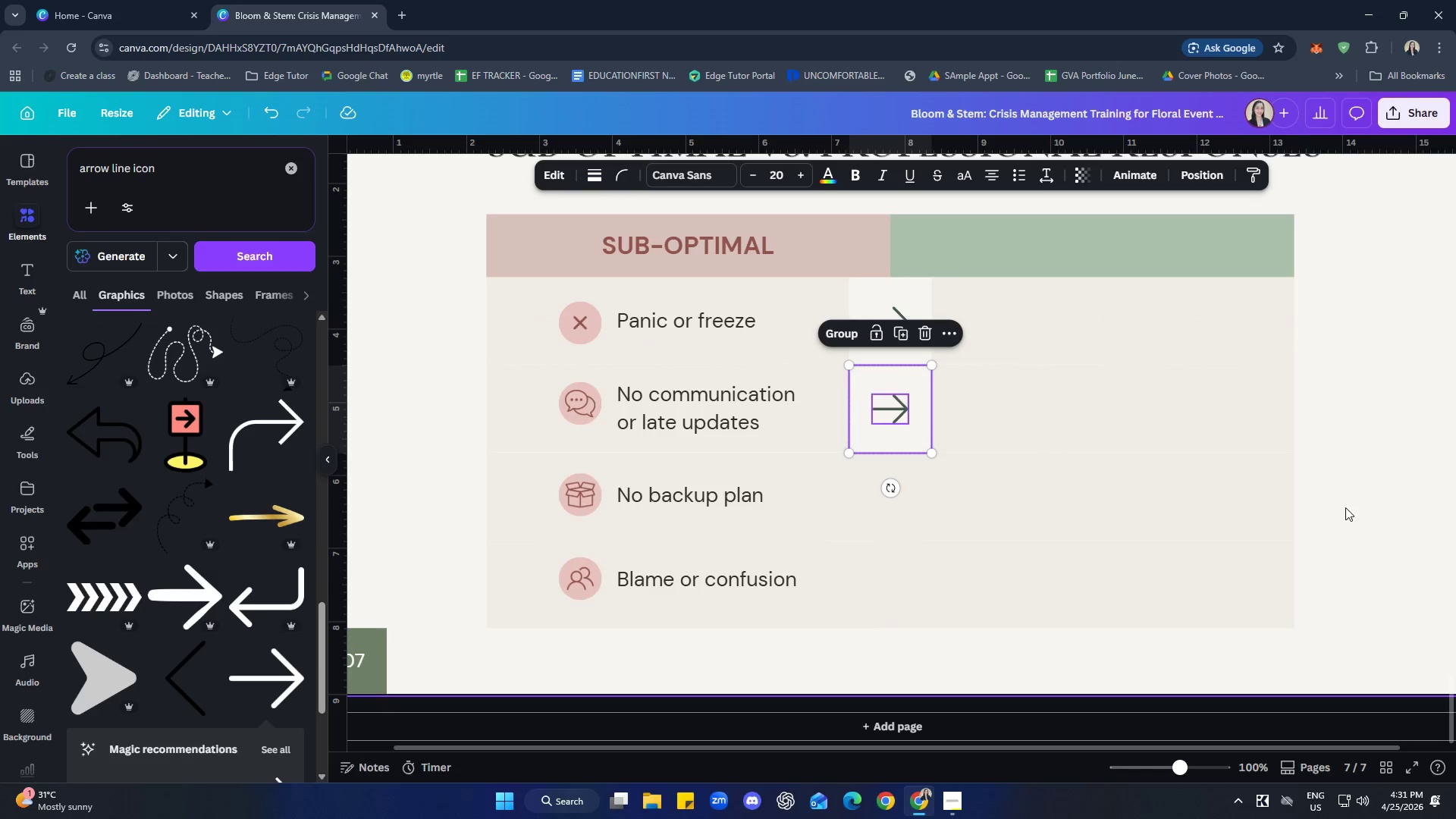 
left_click([1360, 501])
 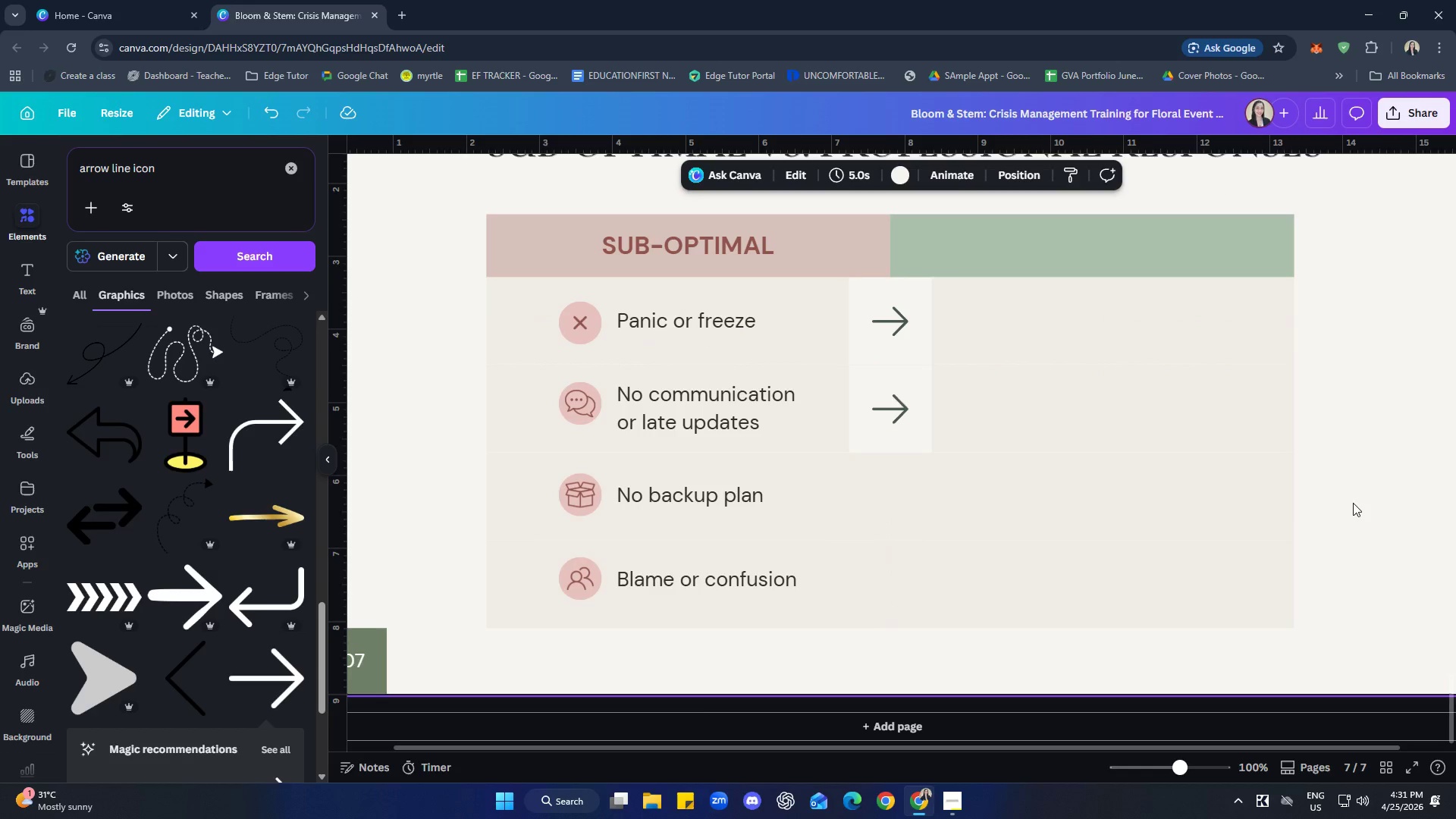 
key(Control+V)
 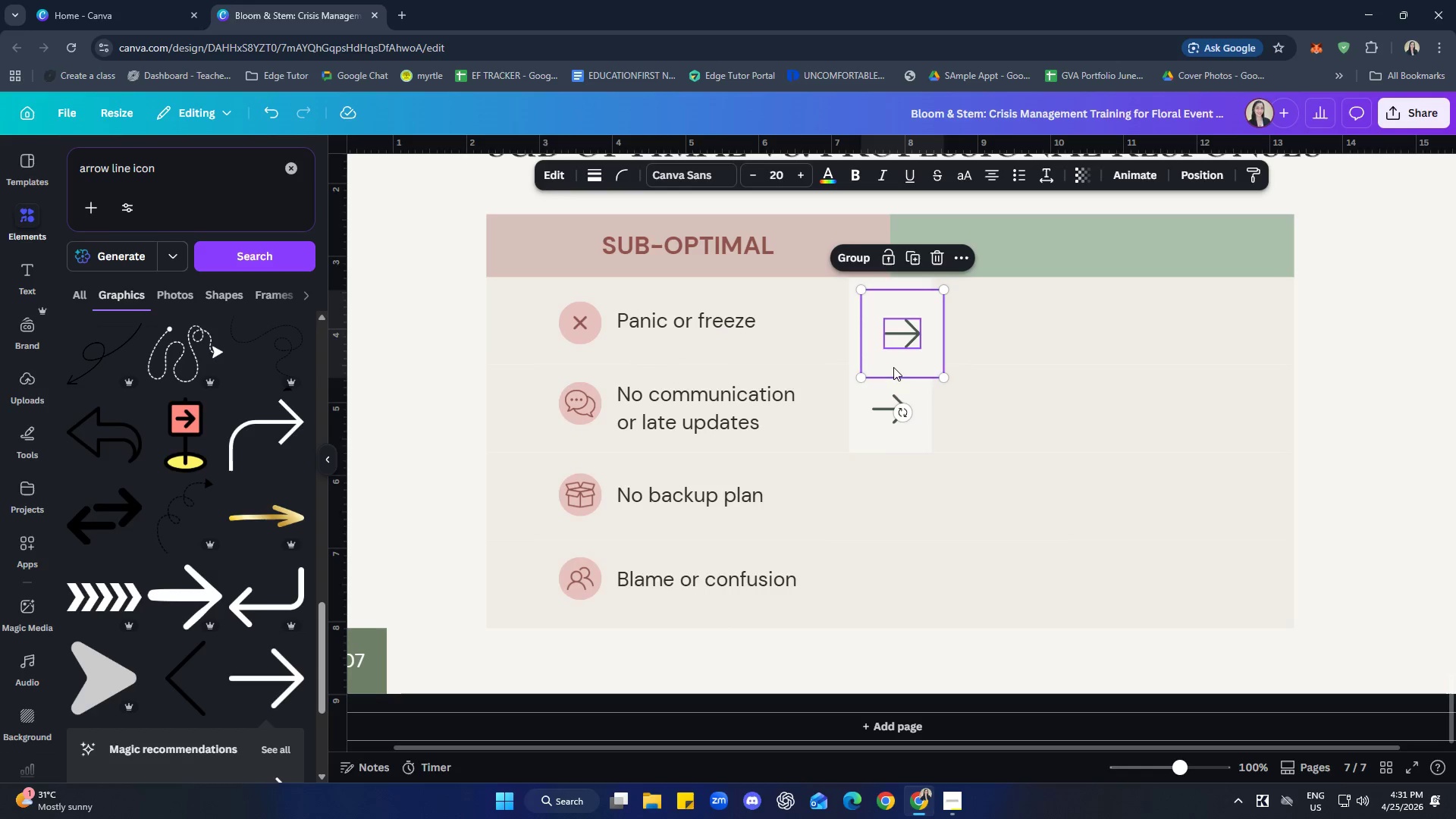 
left_click_drag(start_coordinate=[893, 366], to_coordinate=[883, 525])
 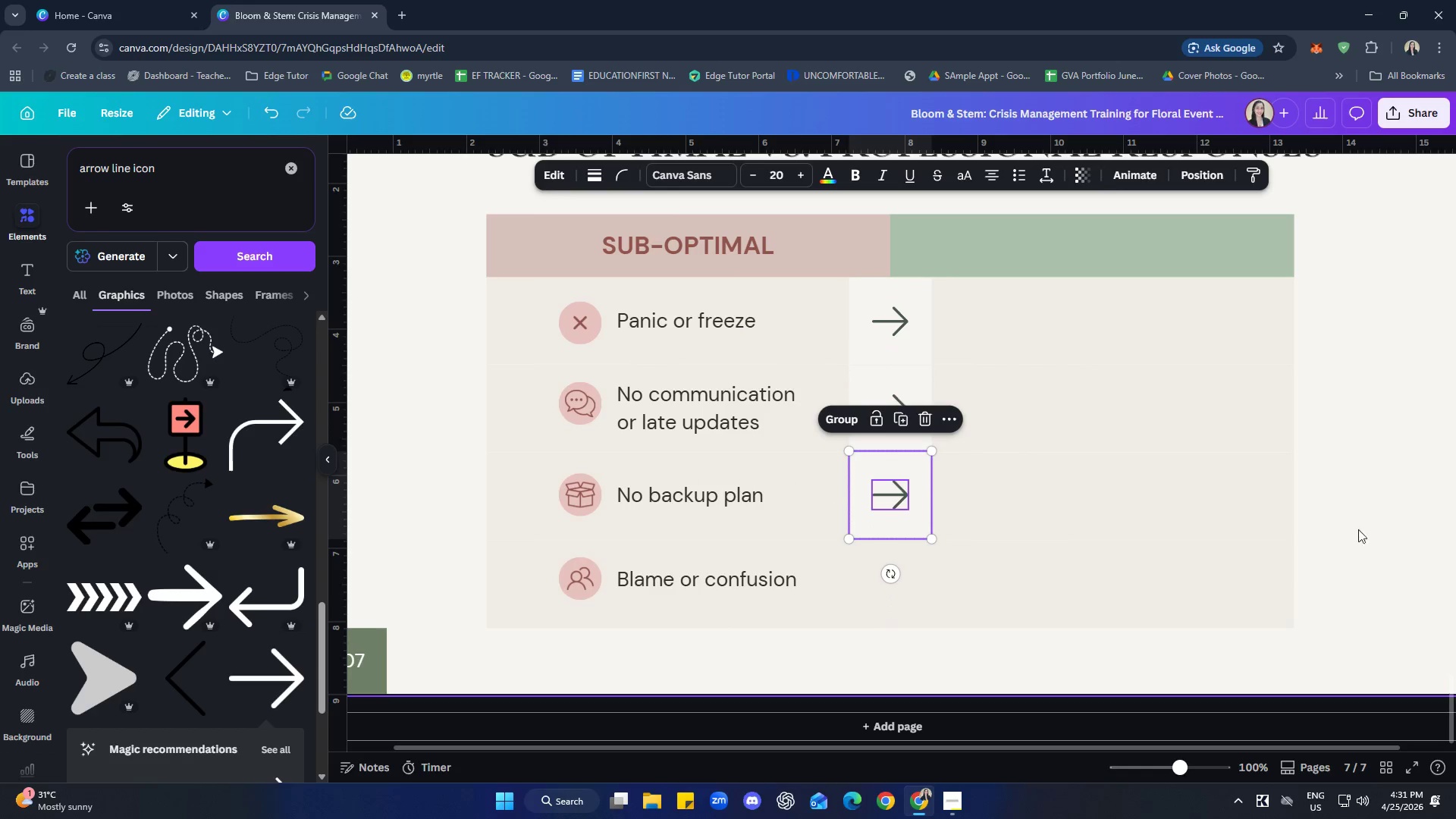 
left_click([1363, 517])
 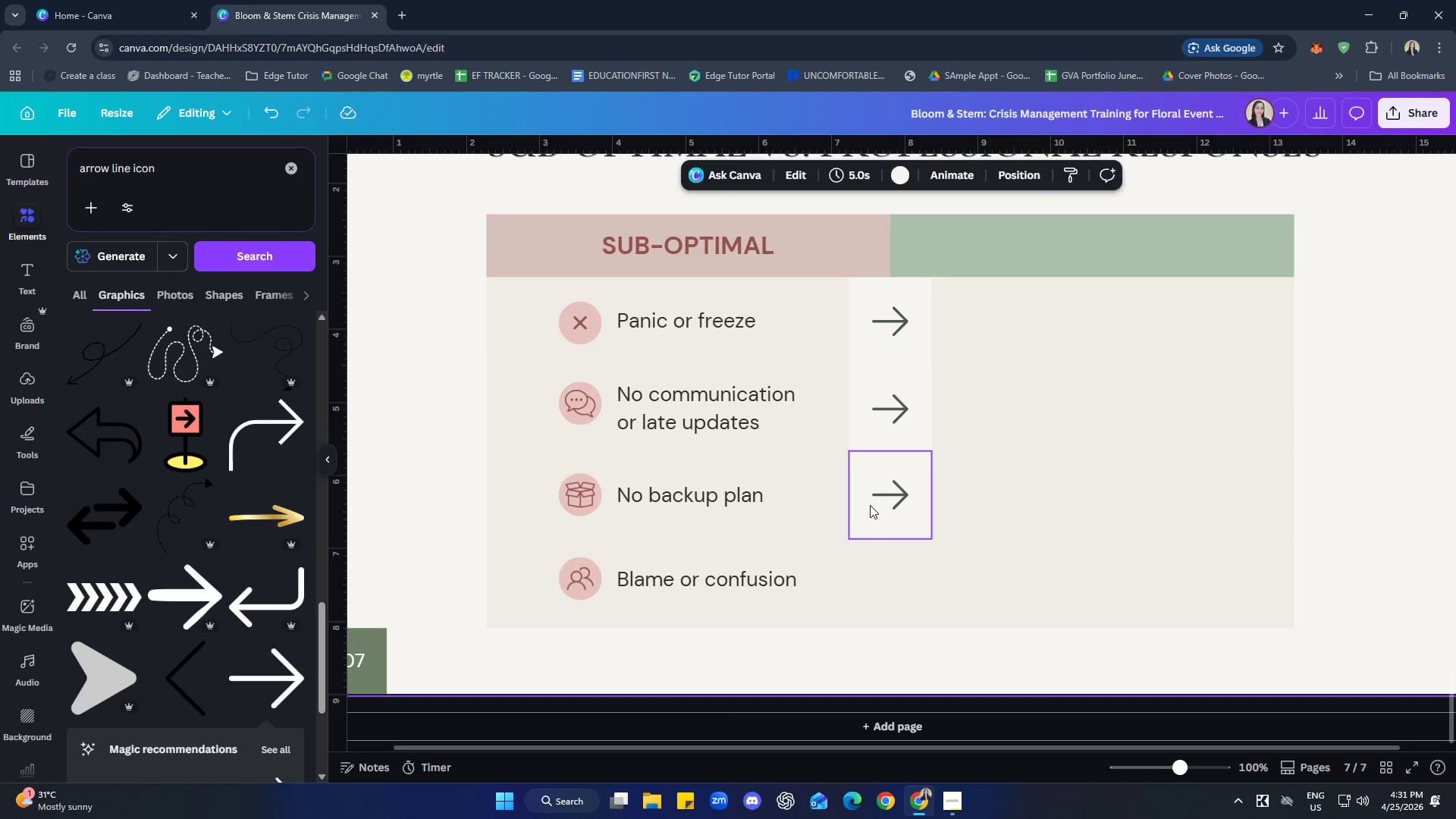 
wait(5.17)
 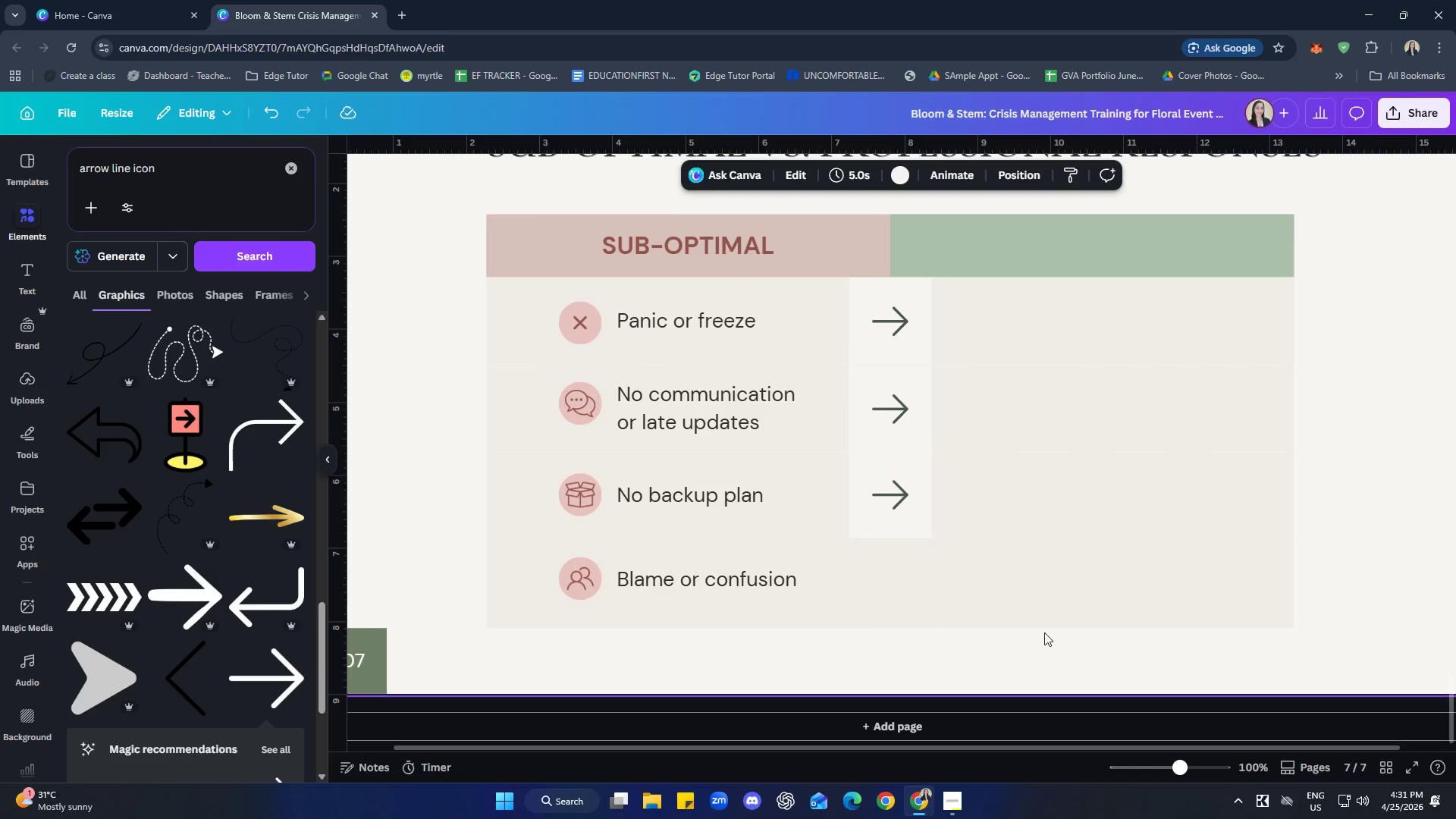 
left_click([880, 503])
 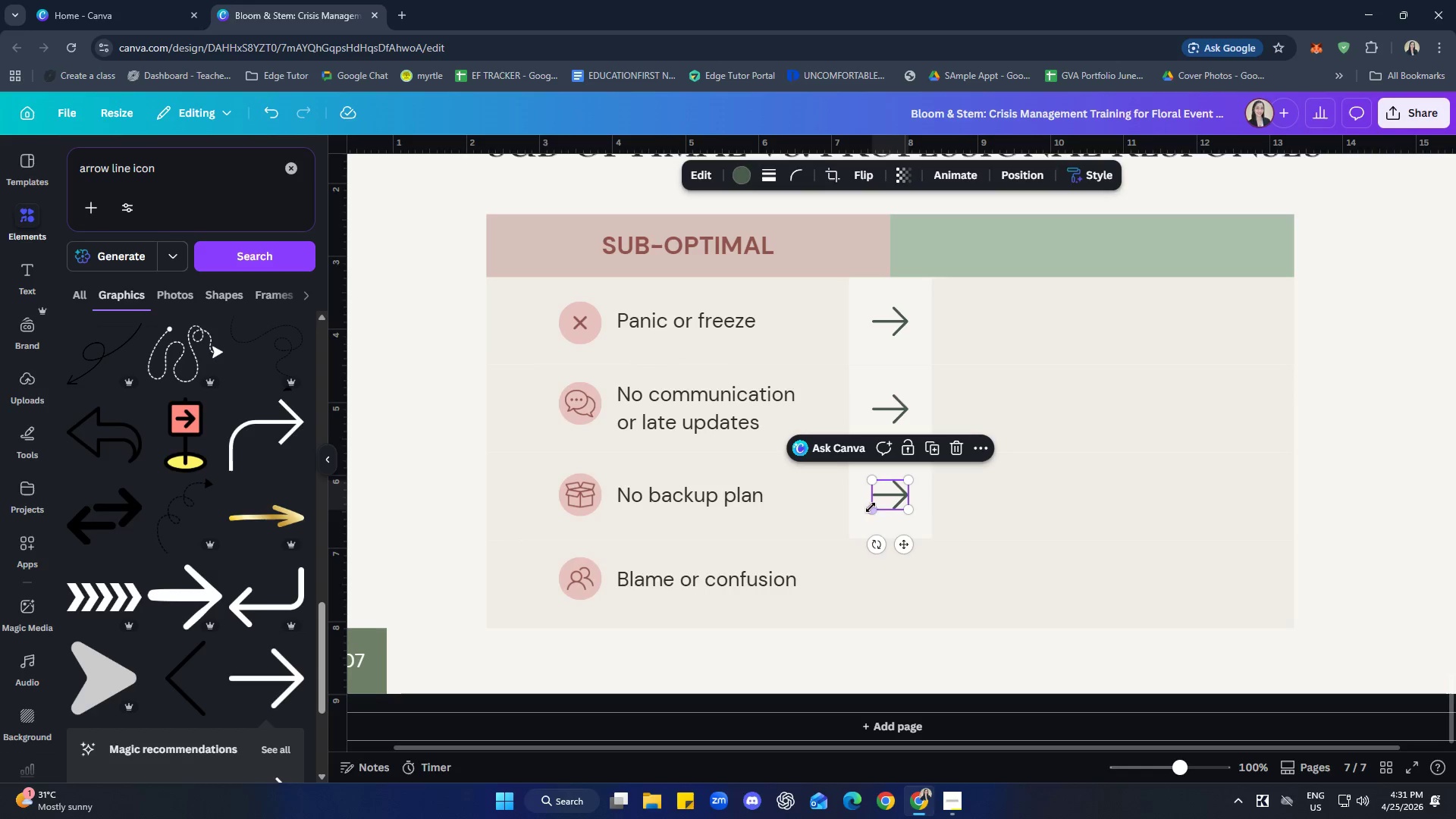 
hold_key(key=ShiftLeft, duration=1.16)
left_click([858, 516])
 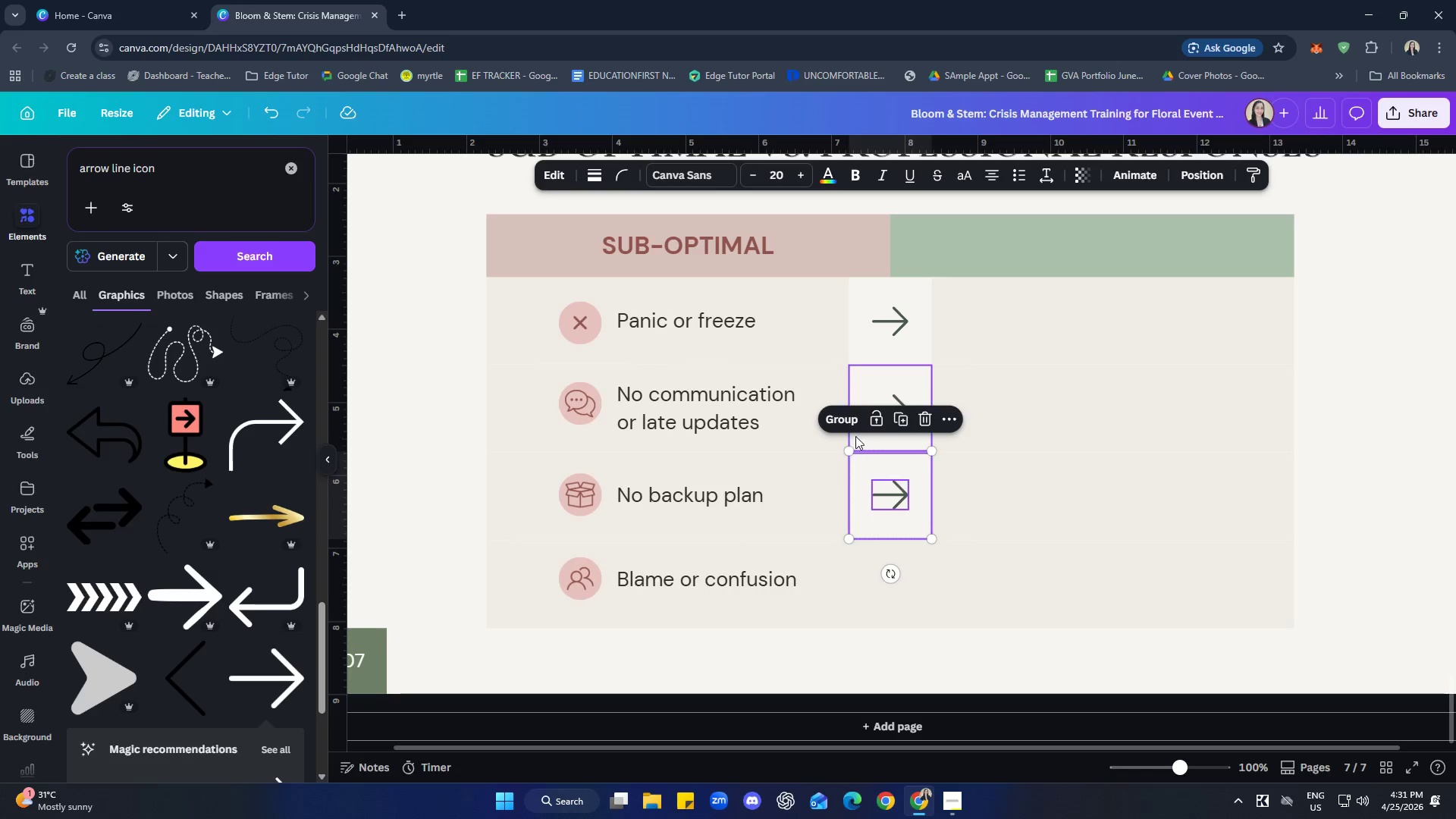 
left_click([845, 419])
 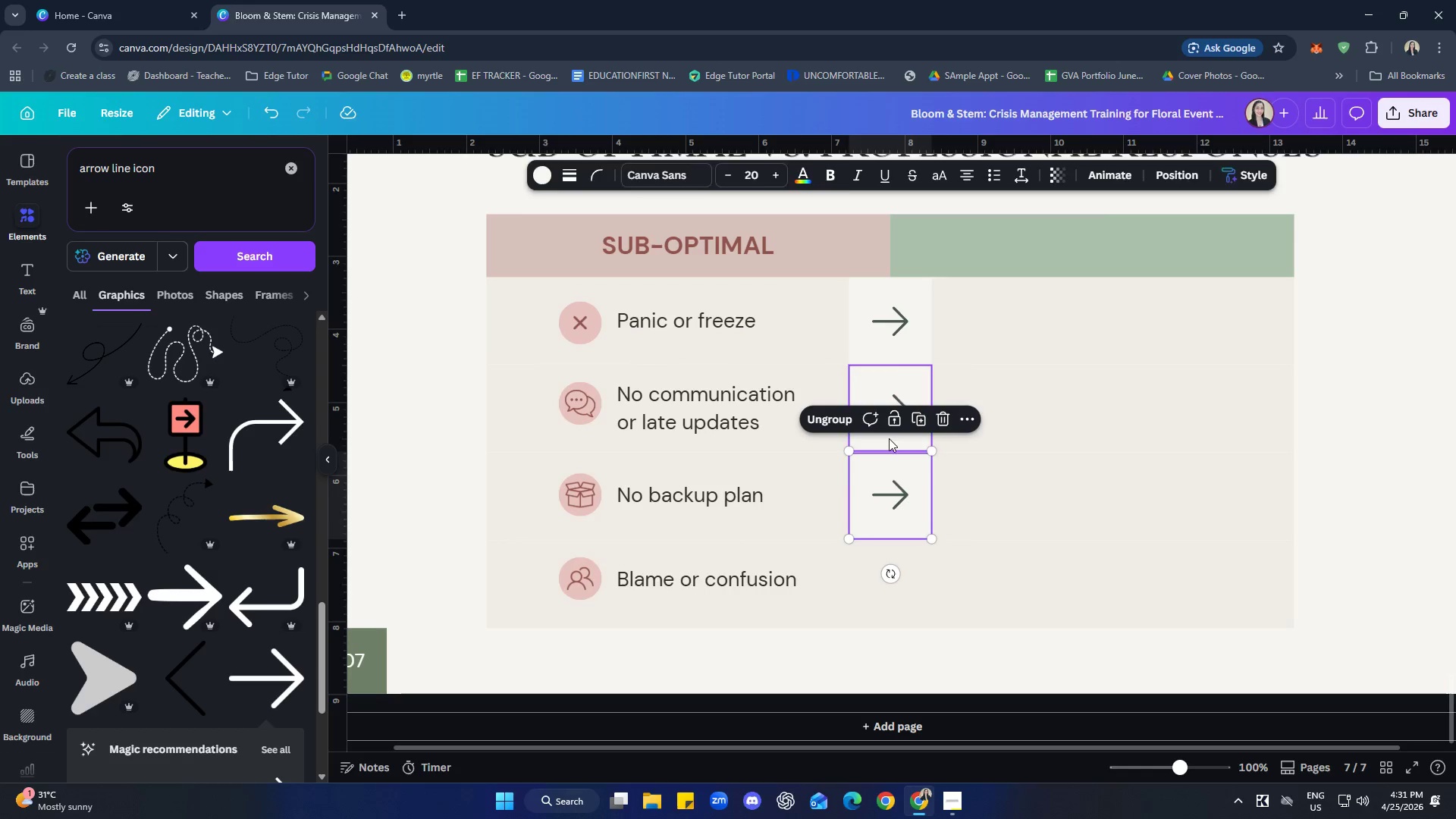 
left_click([897, 438])
 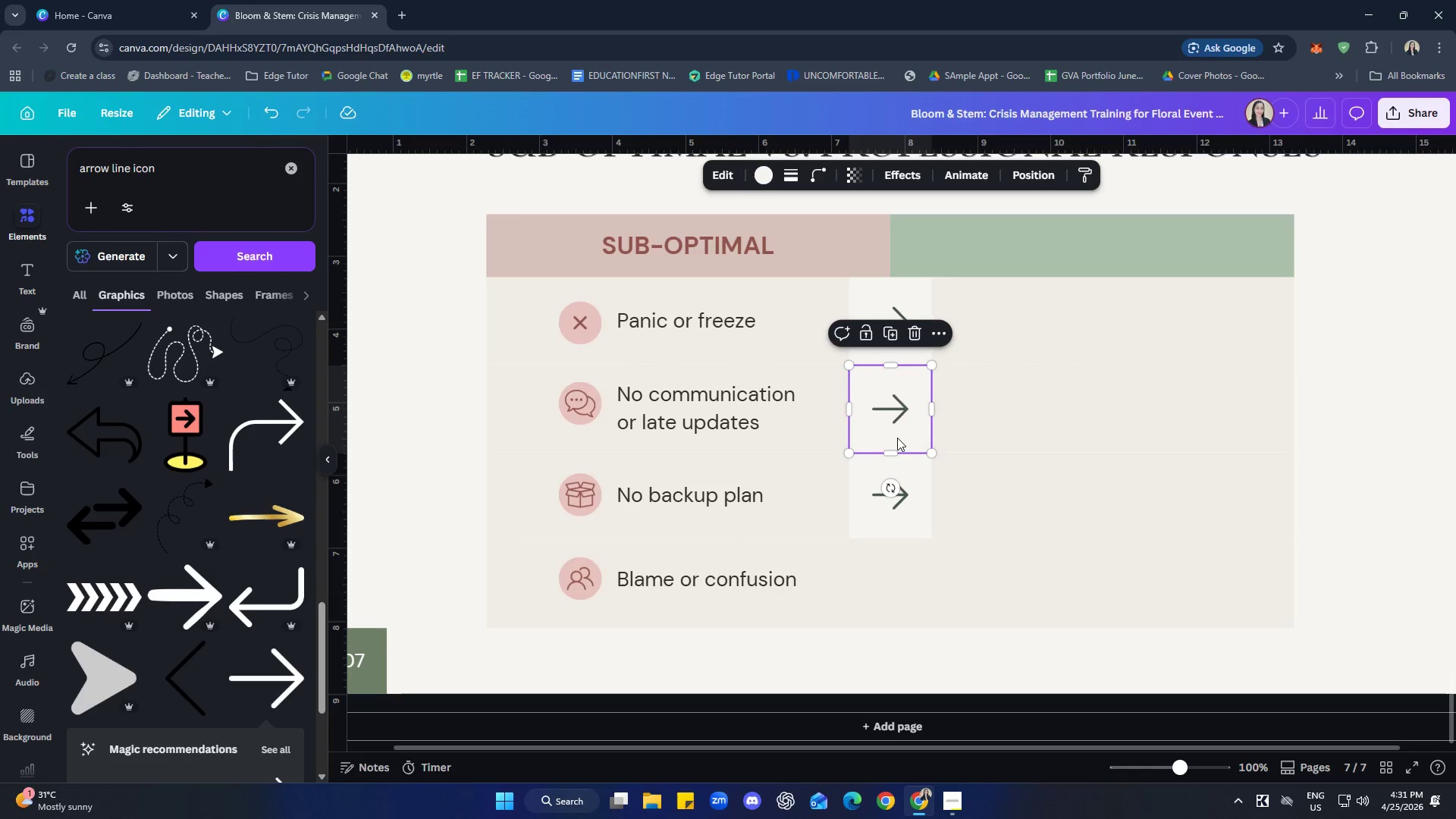 
hold_key(key=ShiftLeft, duration=0.56)
left_click([898, 416])
 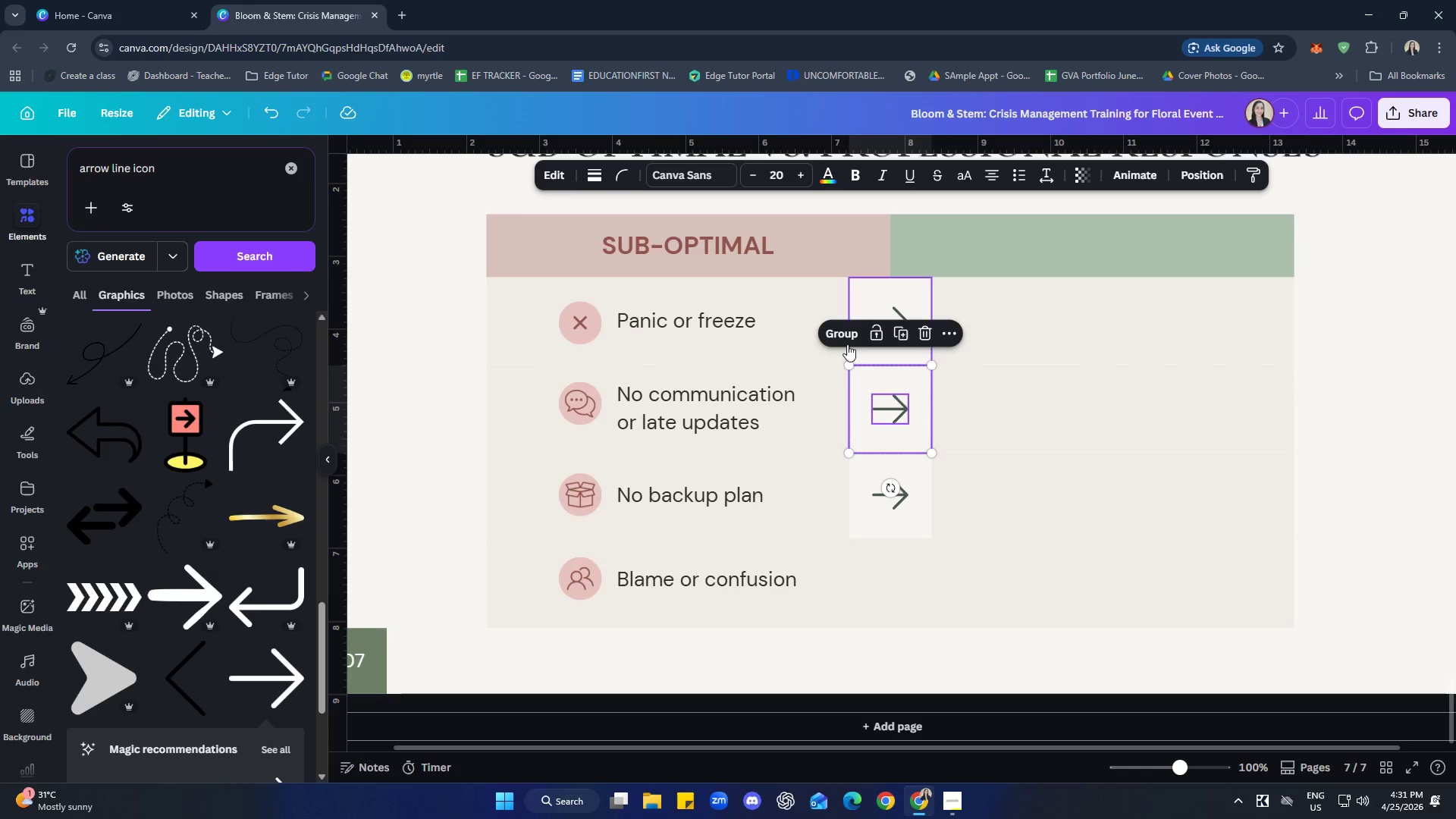 
left_click([839, 333])
 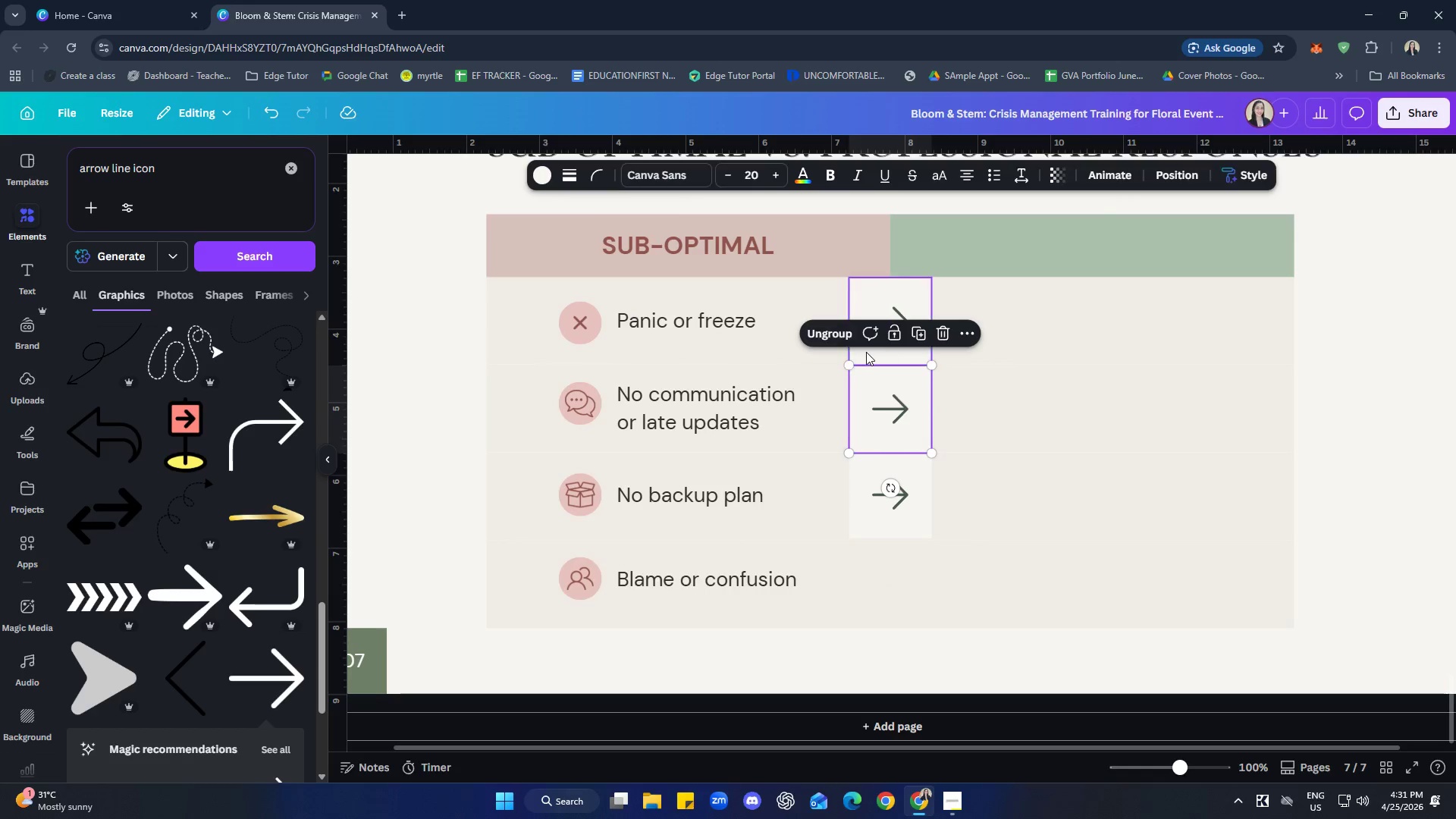 
left_click([866, 352])
 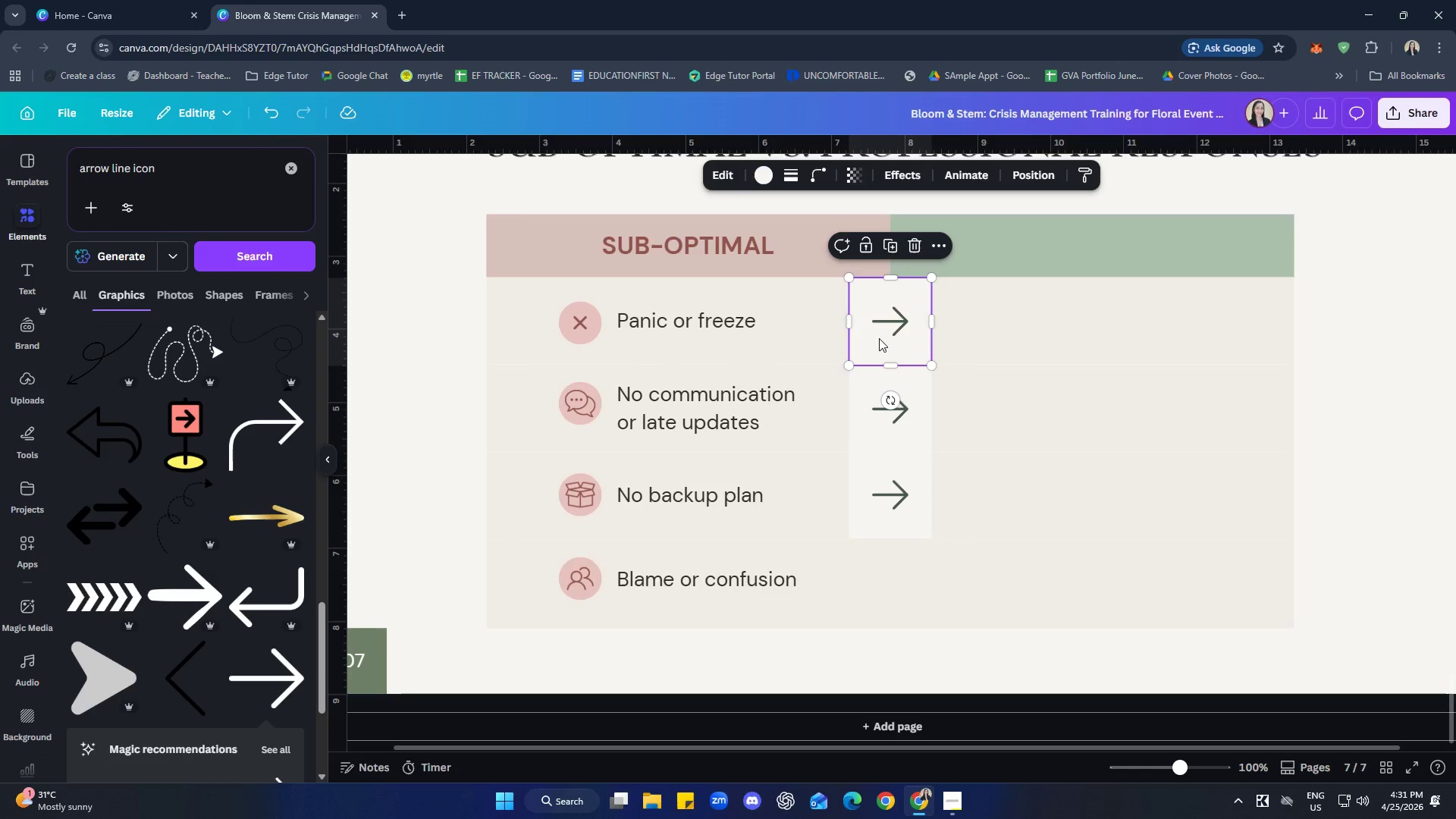 
hold_key(key=ShiftLeft, duration=0.62)
left_click([886, 329])
 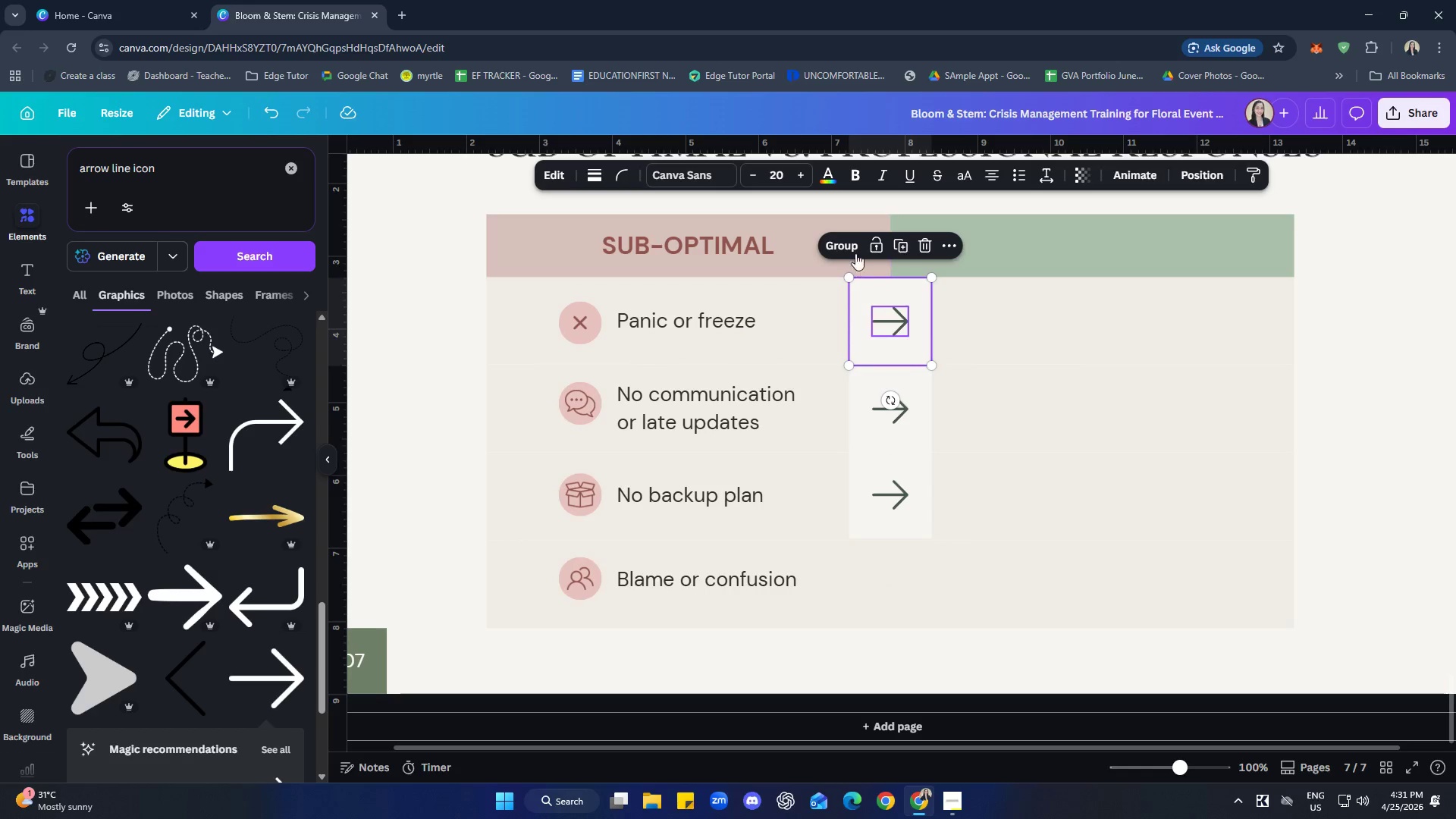 
left_click([851, 242])
 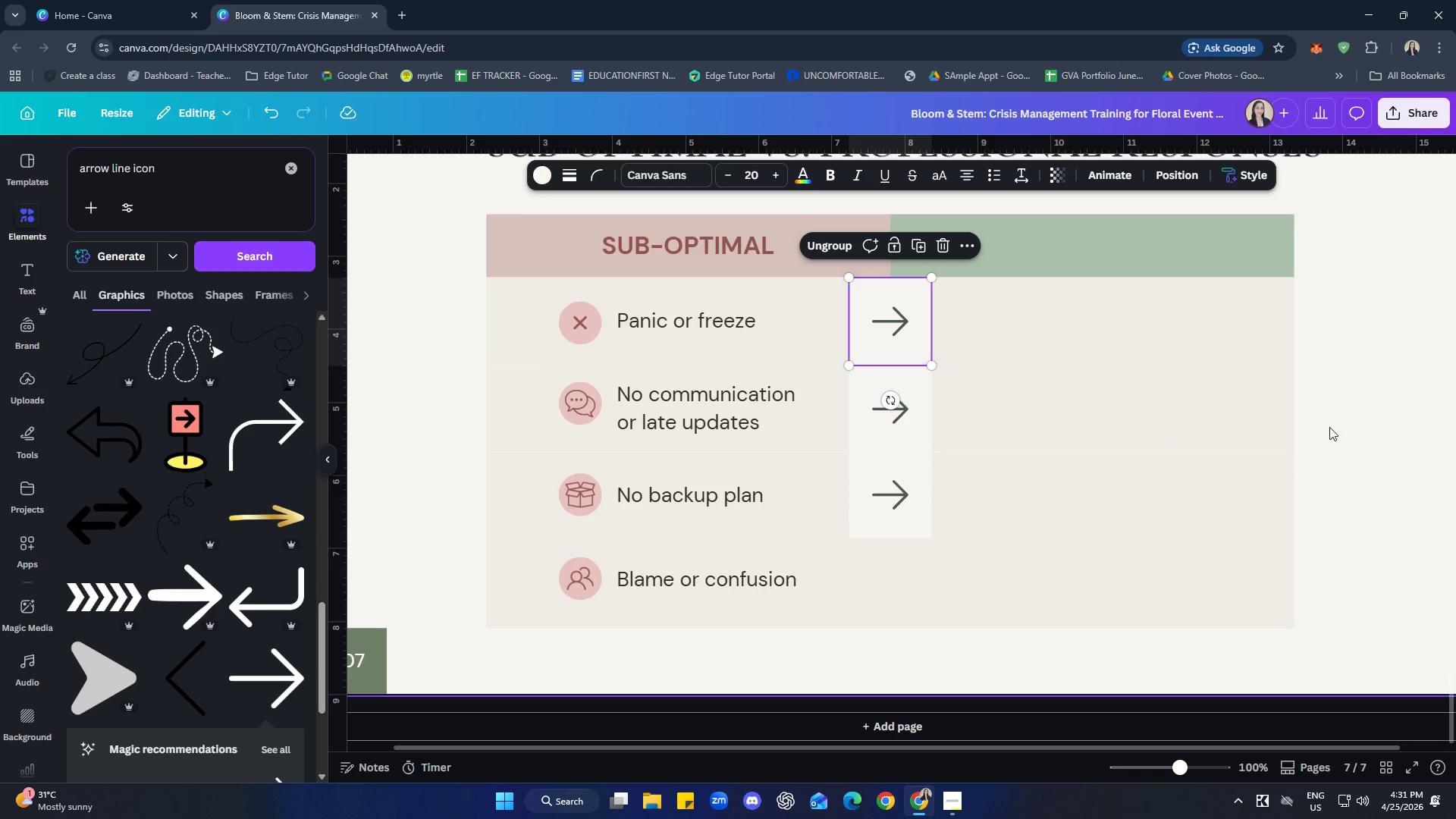 
left_click([1382, 414])
 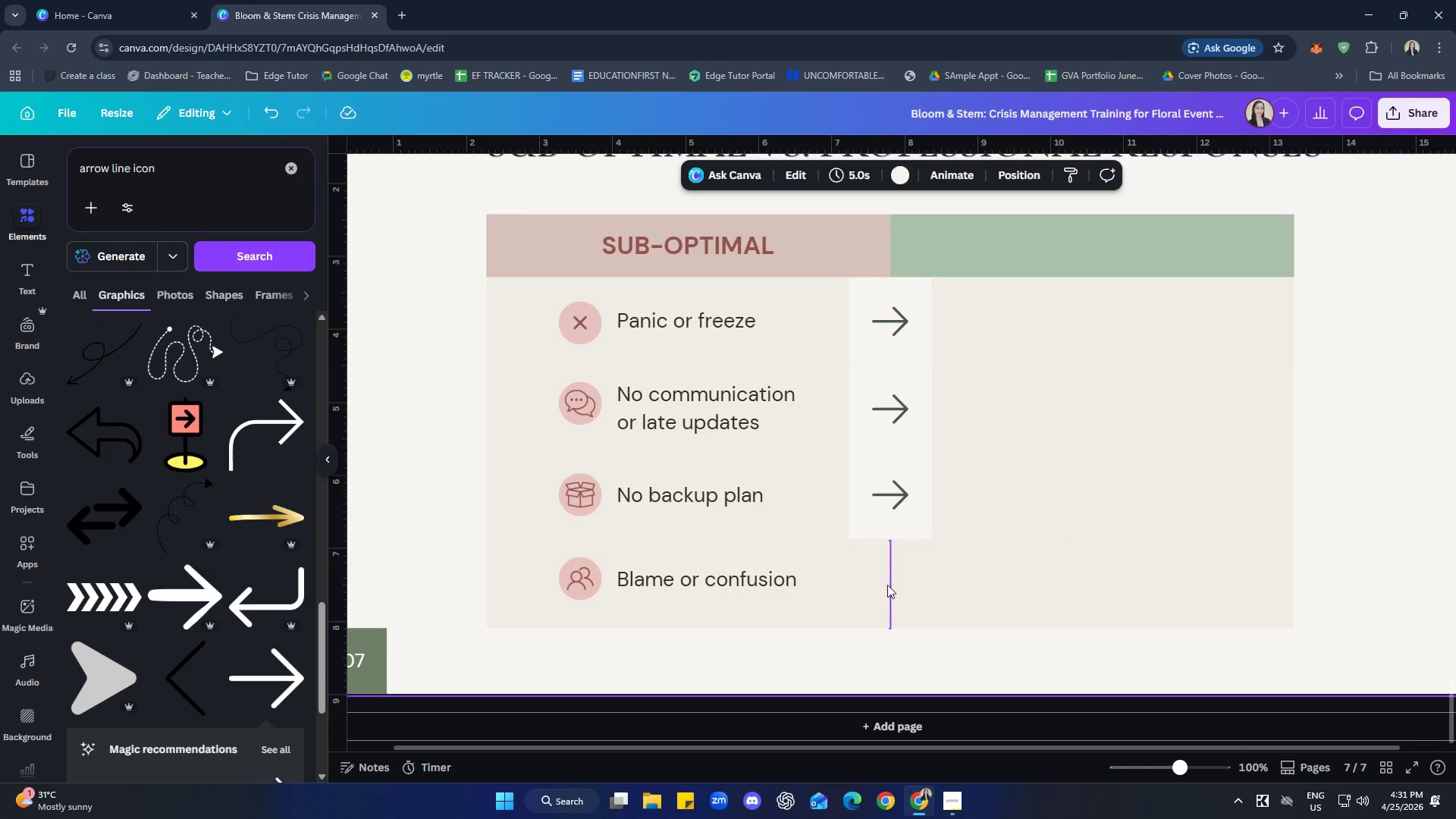 
key(Control+ControlLeft)
 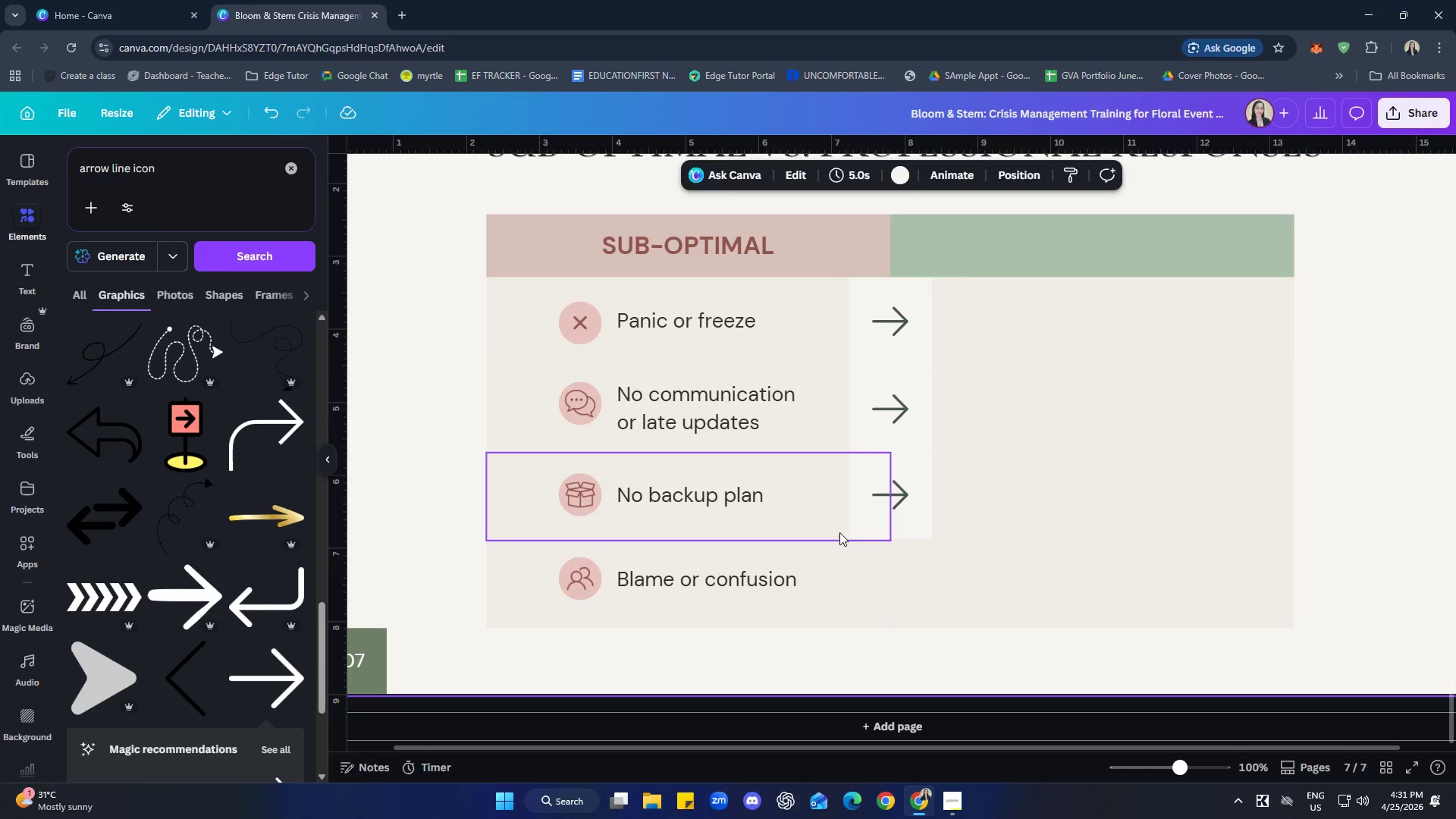 
key(Control+V)
 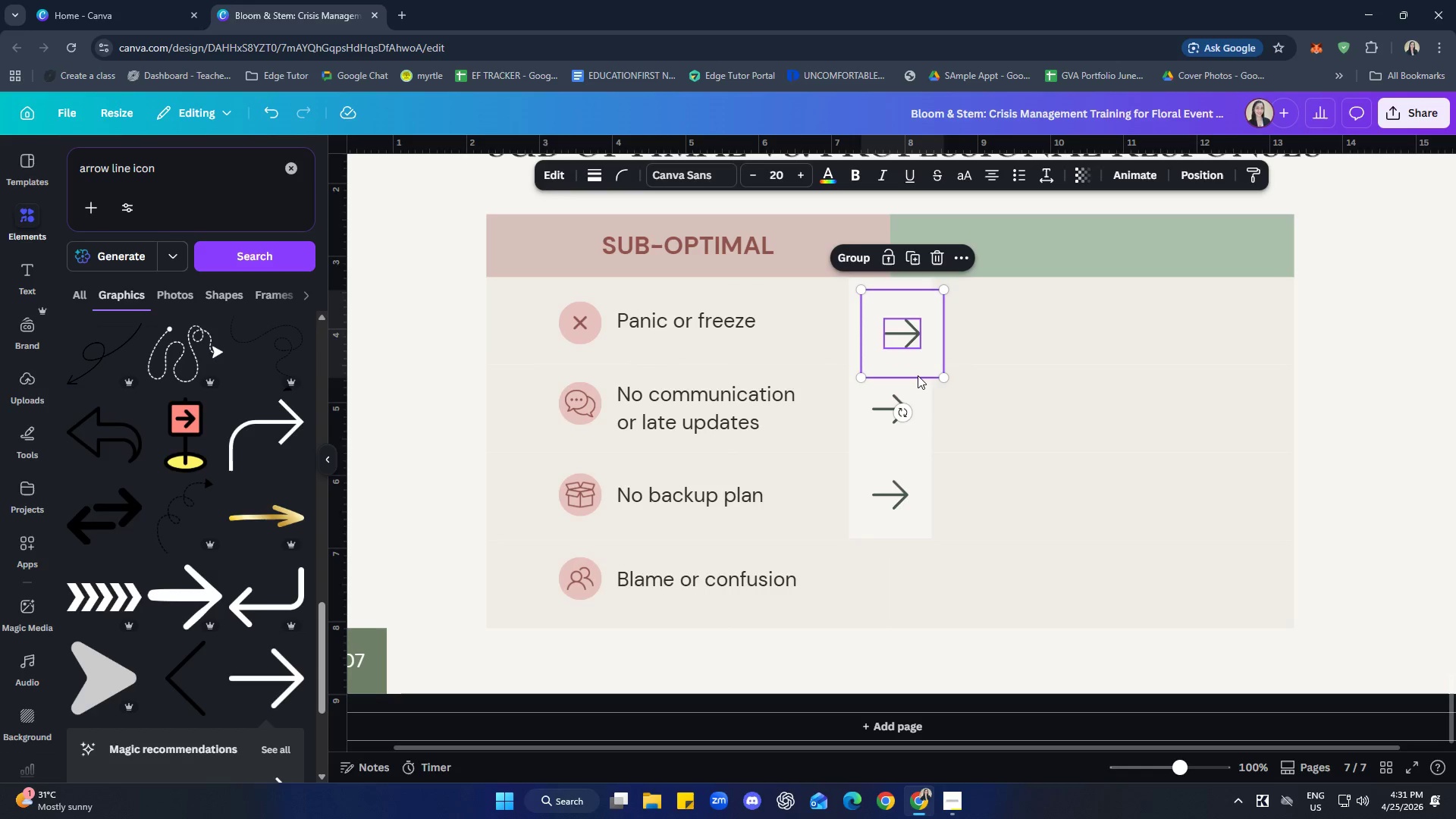 
left_click_drag(start_coordinate=[927, 364], to_coordinate=[912, 617])
 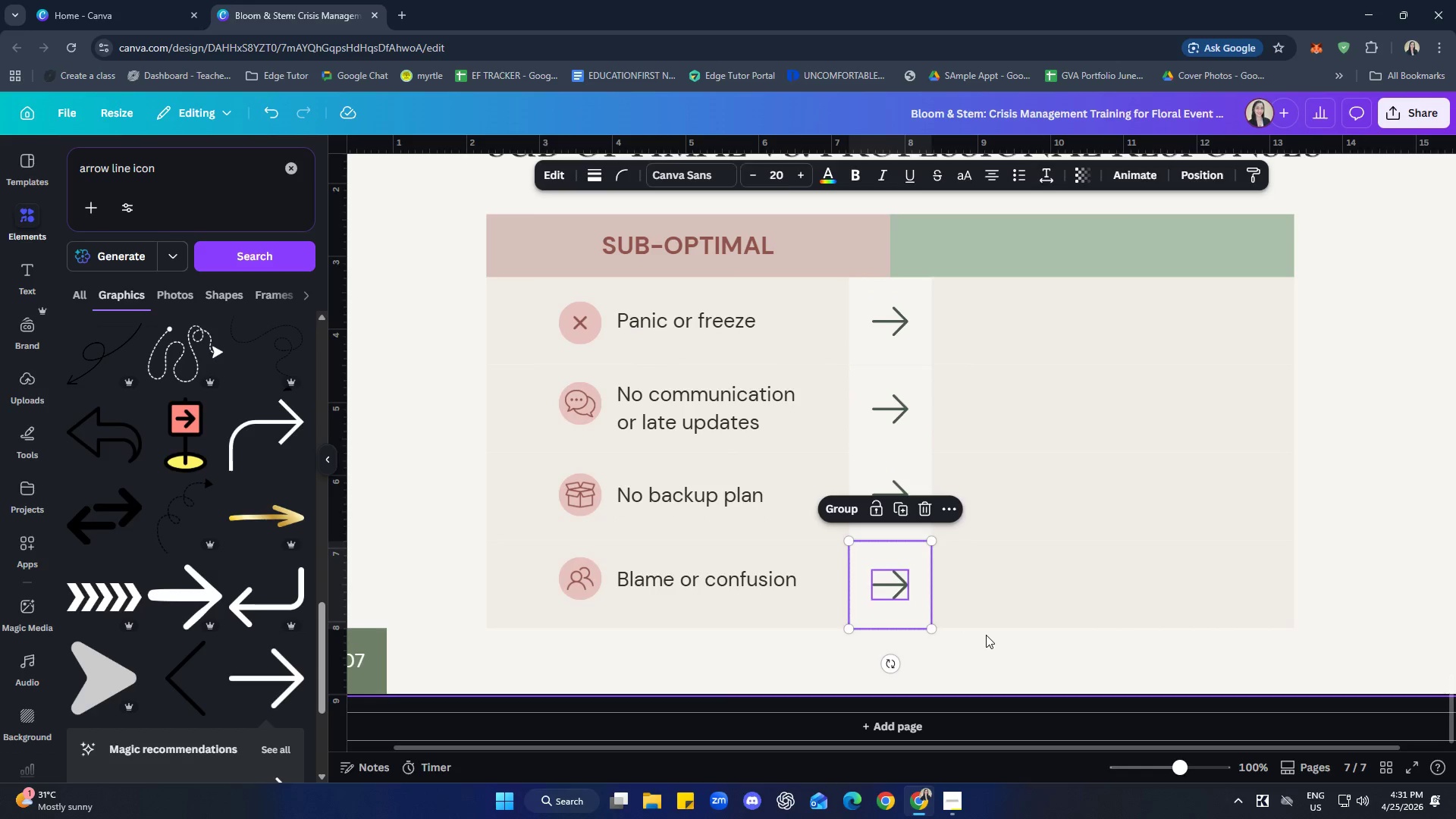 
left_click([986, 635])
 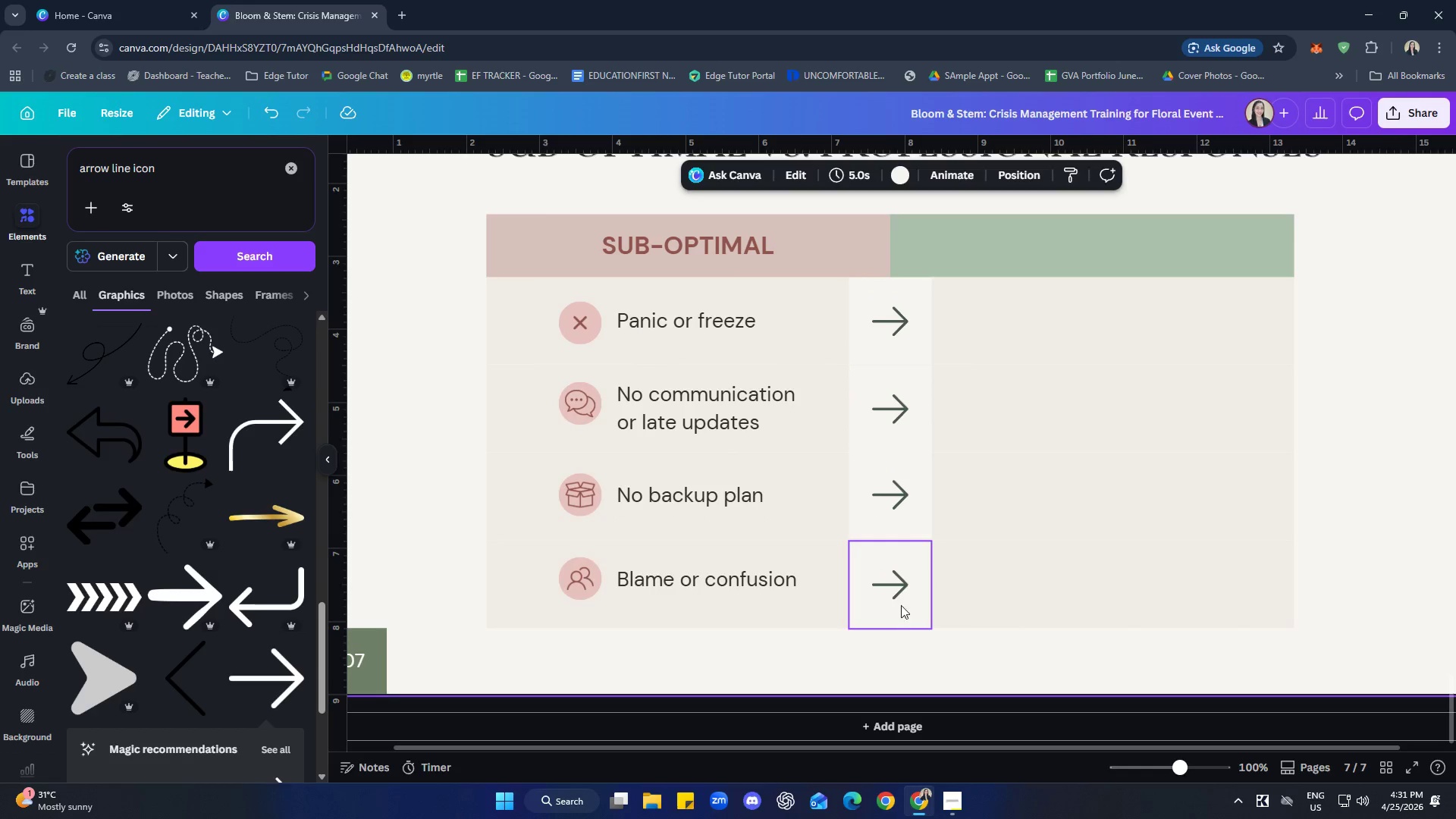 
left_click([899, 591])
 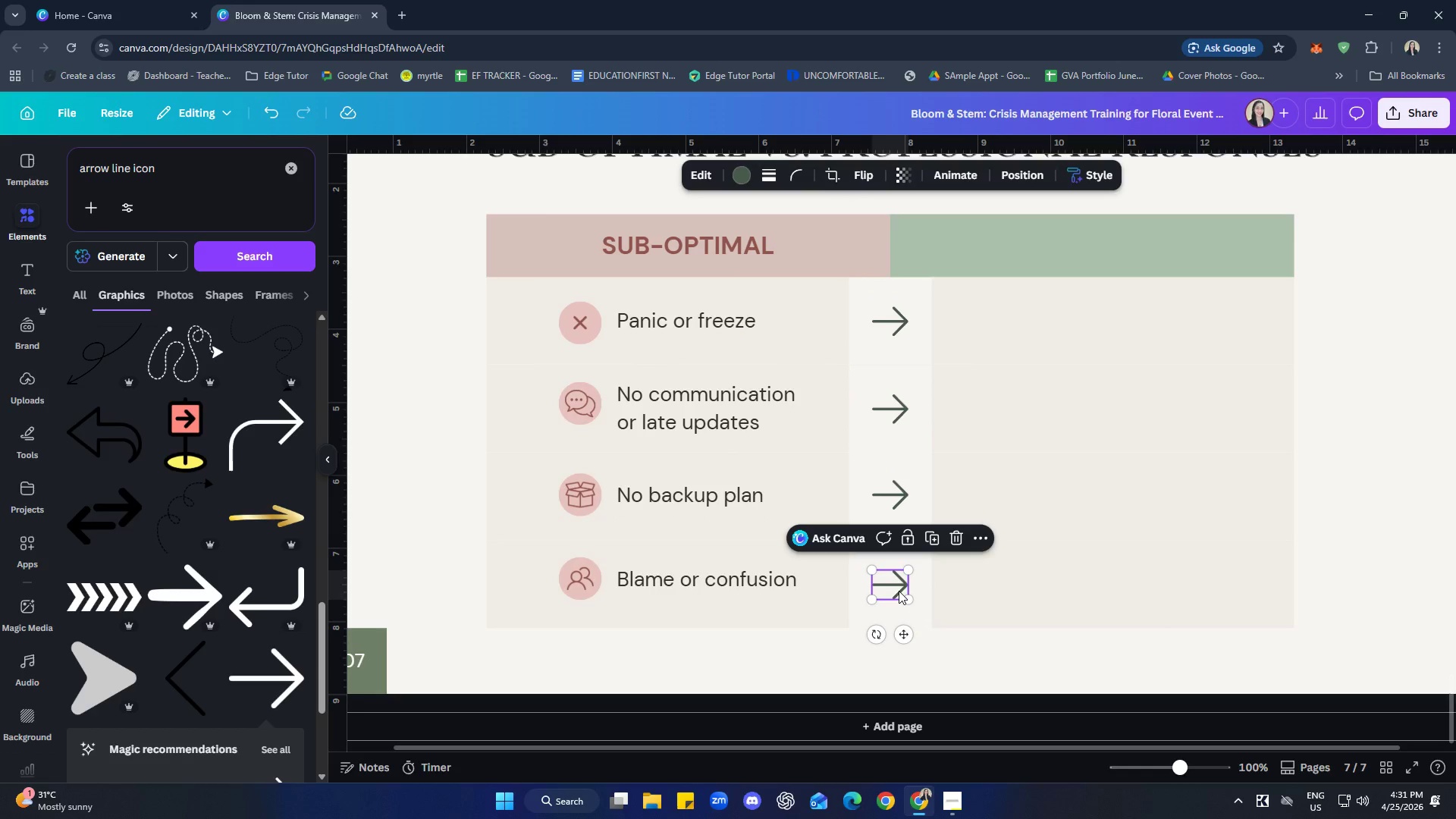 
hold_key(key=ShiftLeft, duration=0.56)
double_click([862, 609])
 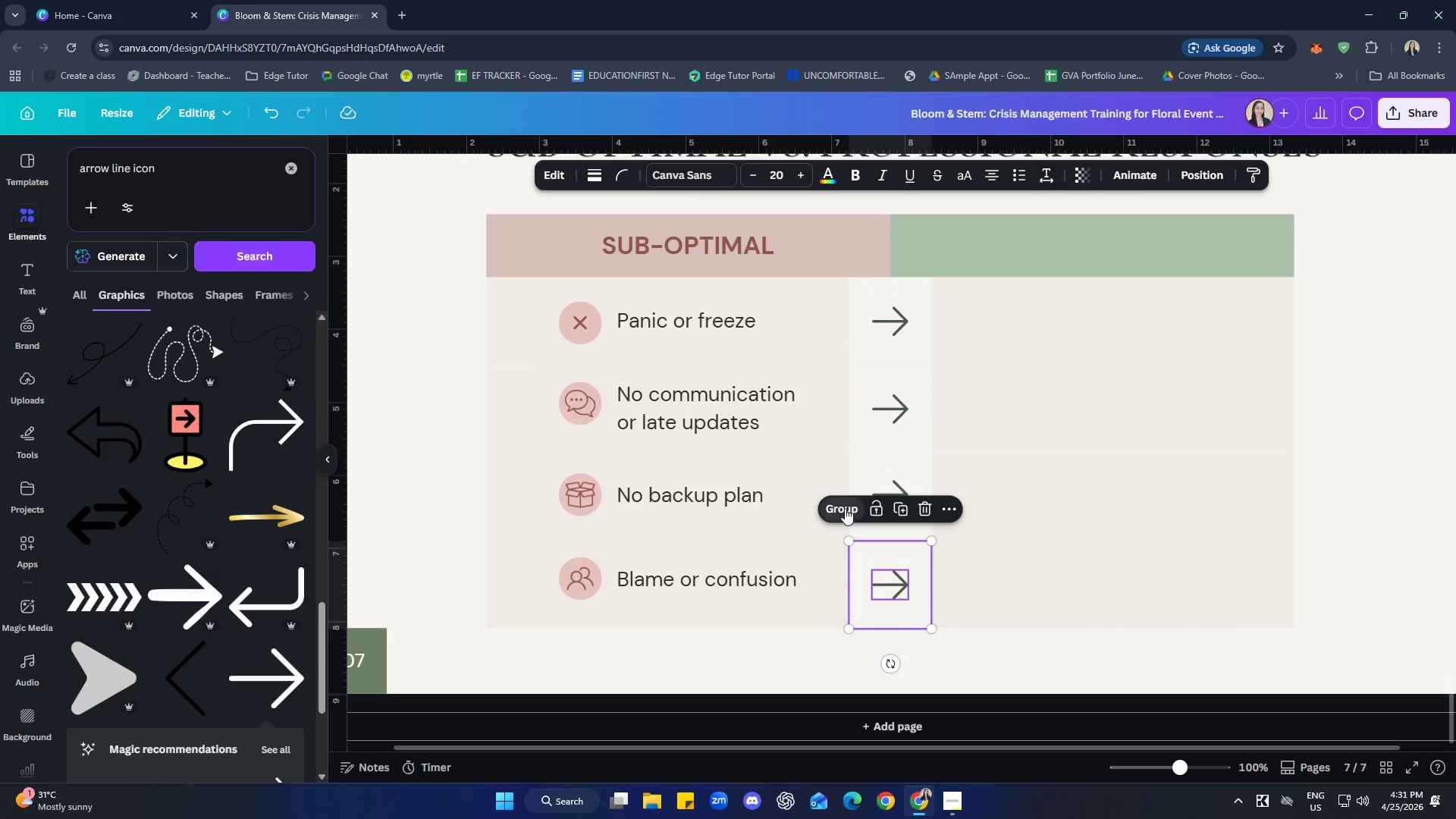 
double_click([999, 661])
 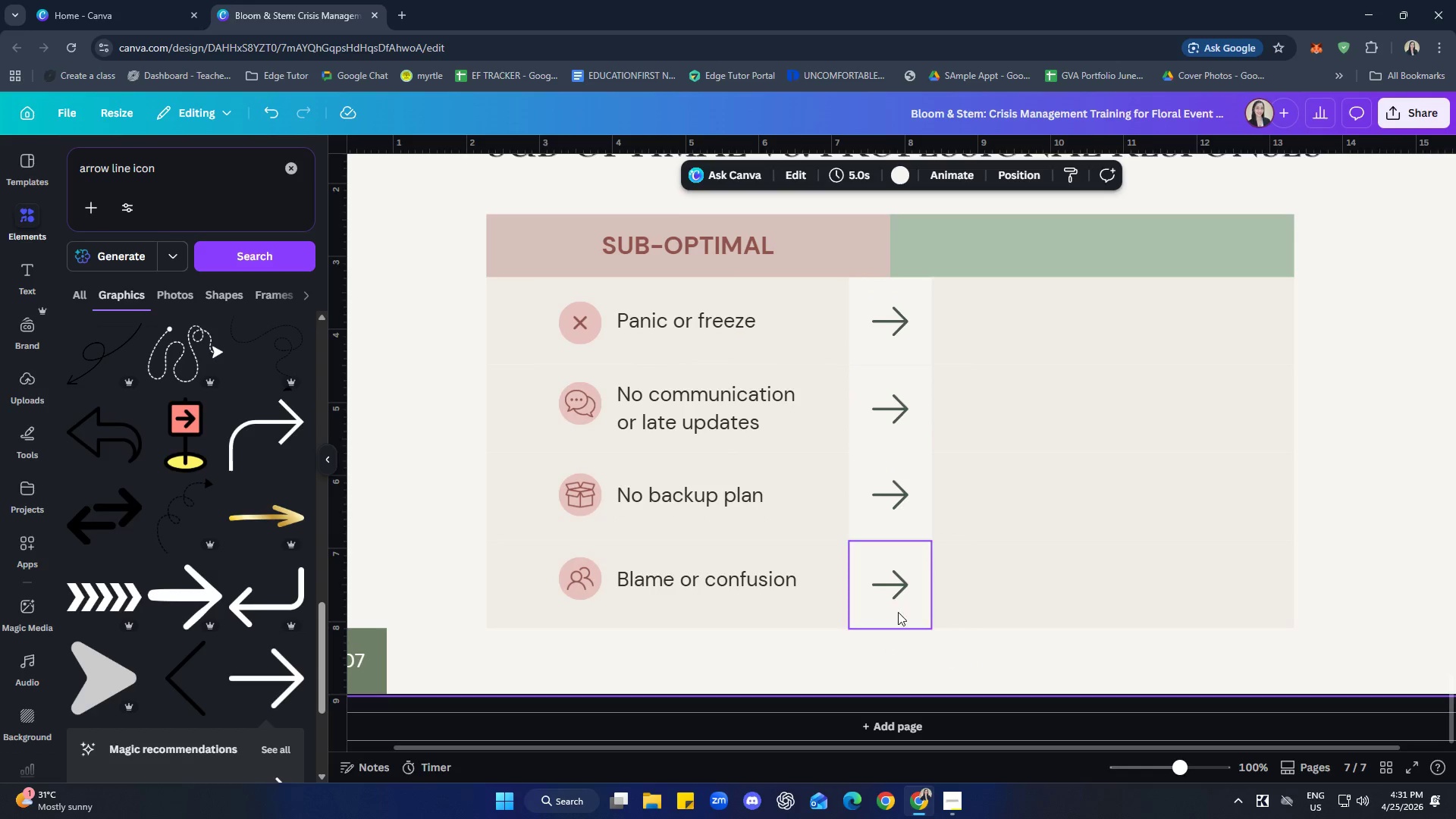 
left_click([894, 603])
 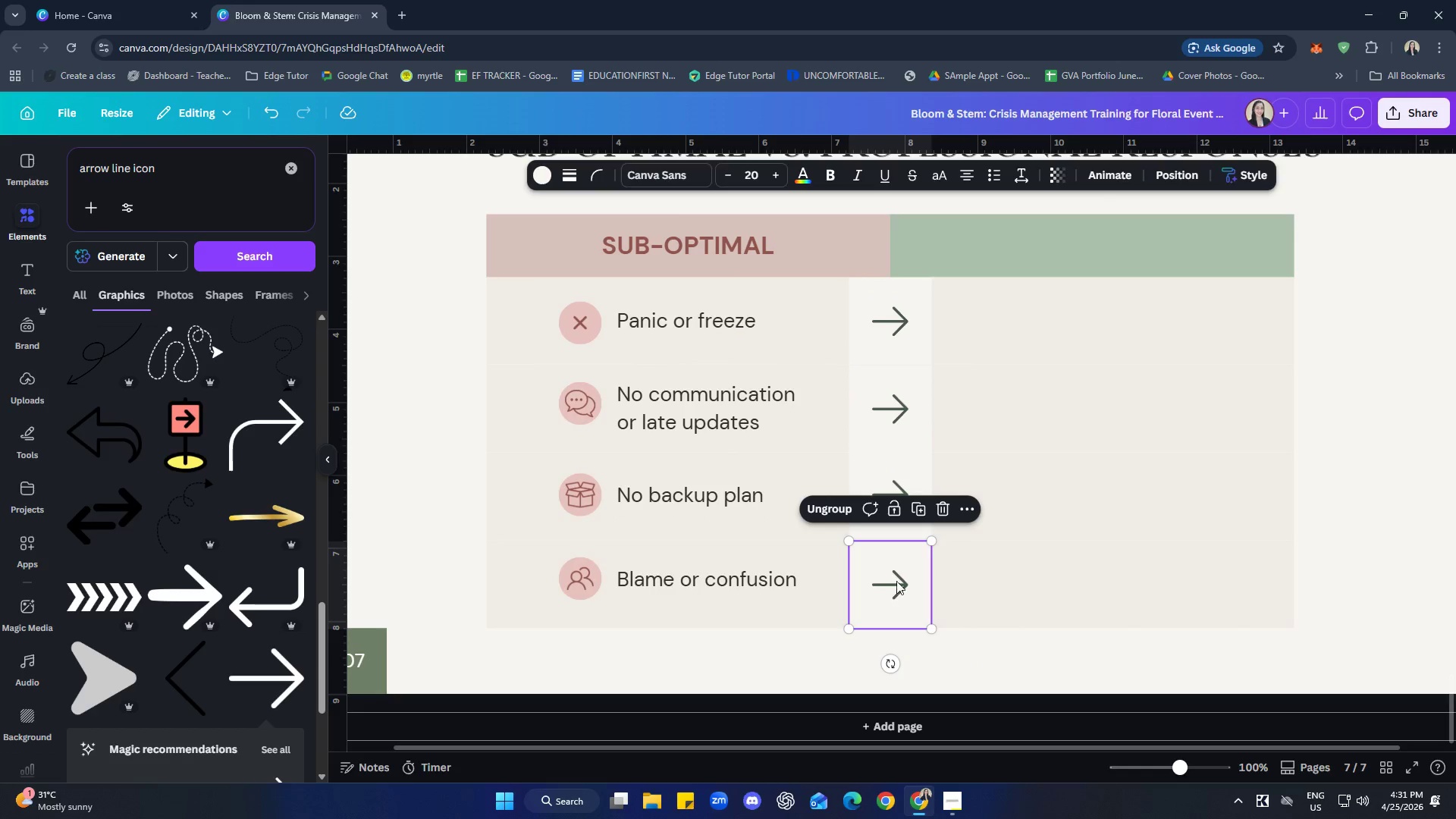 
hold_key(key=ShiftLeft, duration=2.09)
left_click([900, 532])
 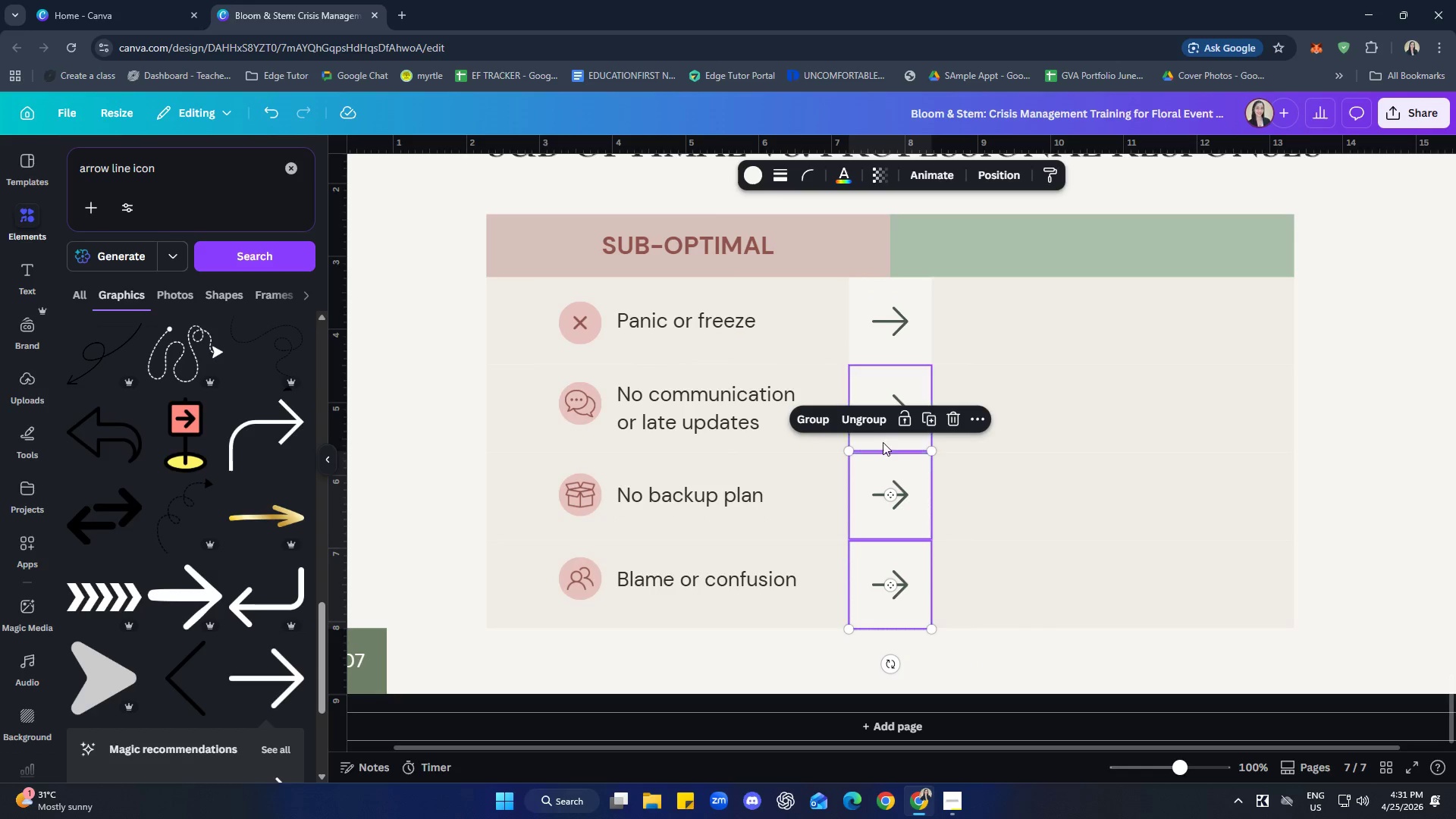 
left_click([879, 434])
 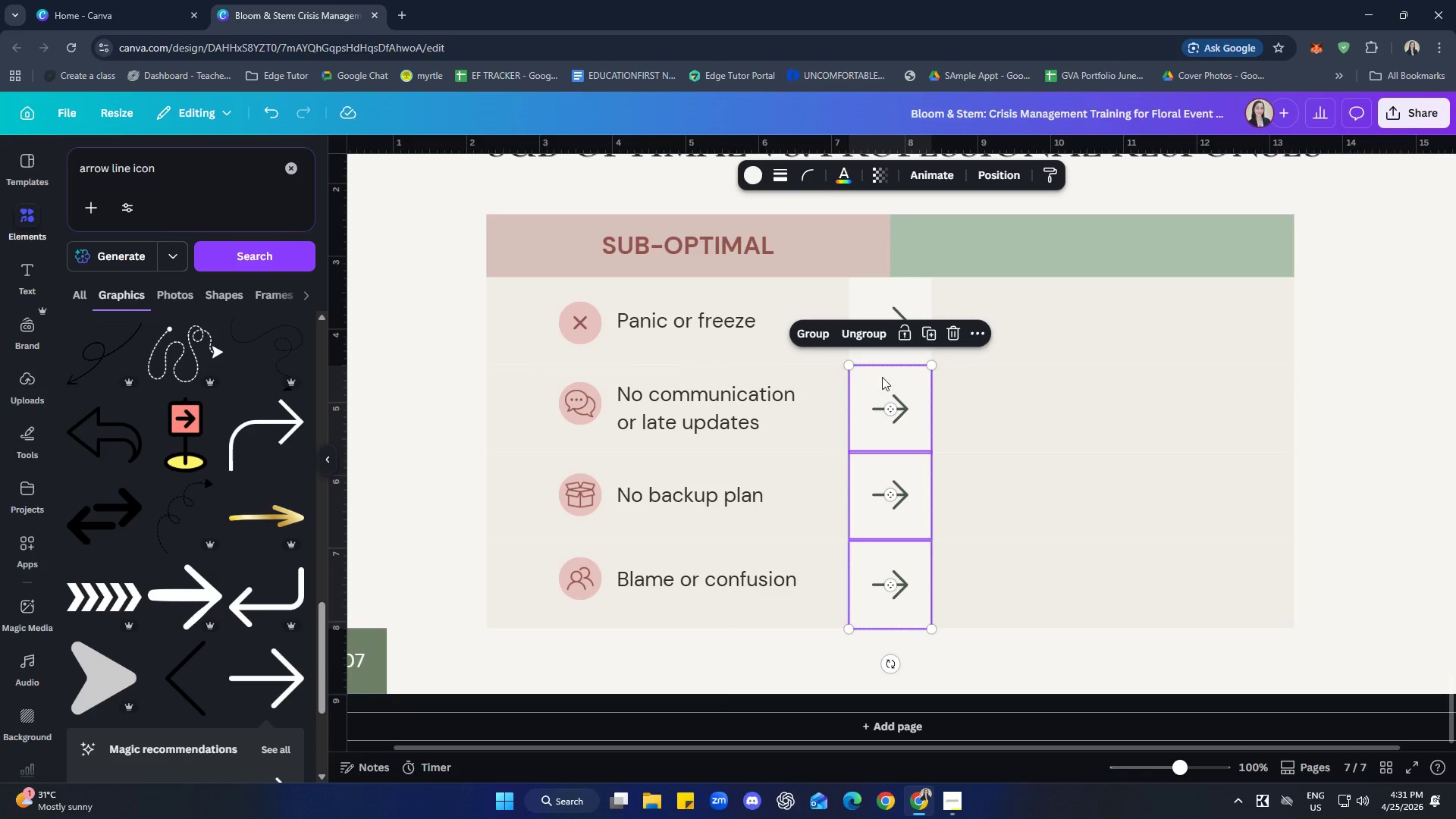 
left_click([883, 359])
 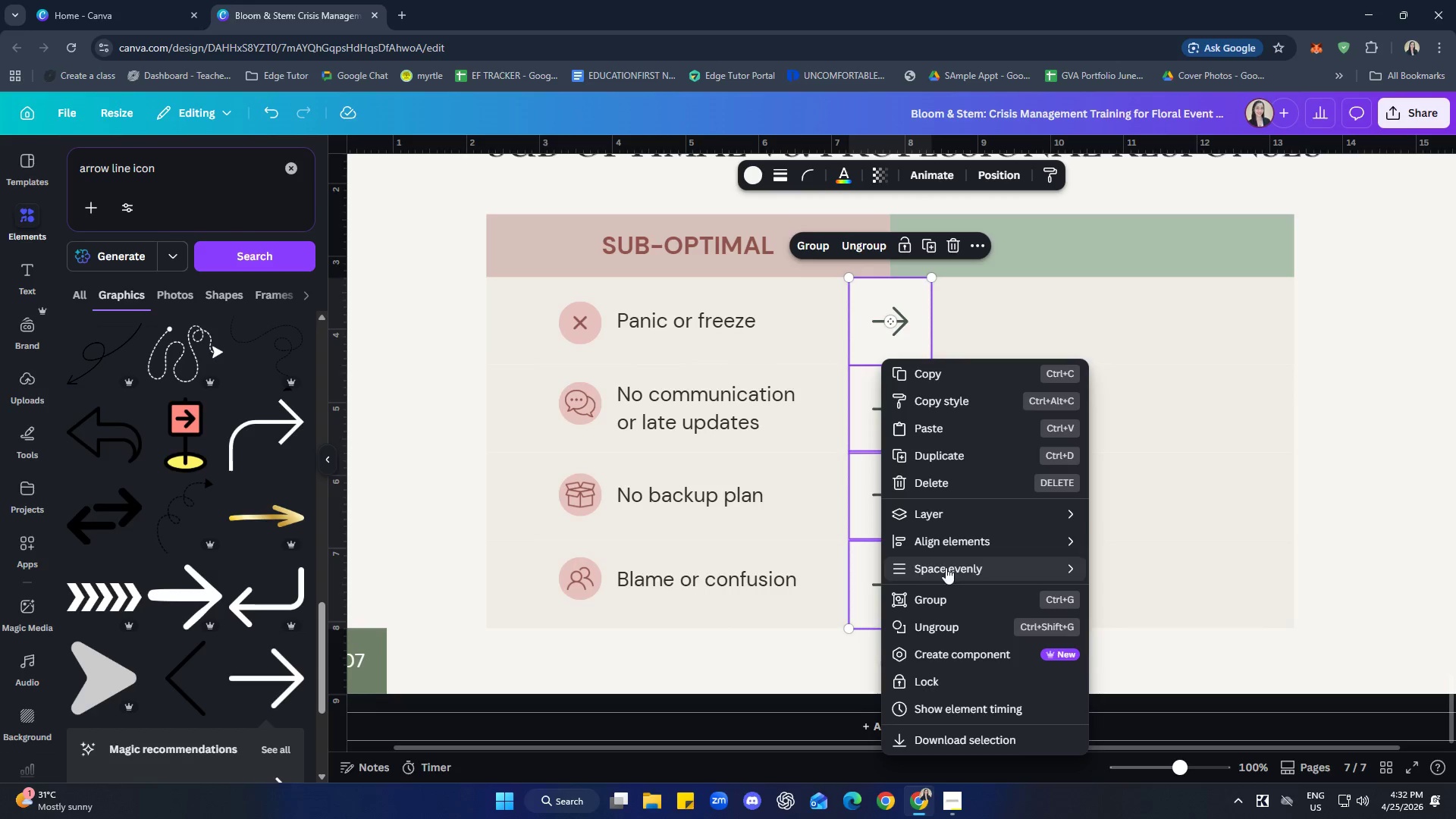 
left_click([1134, 571])
 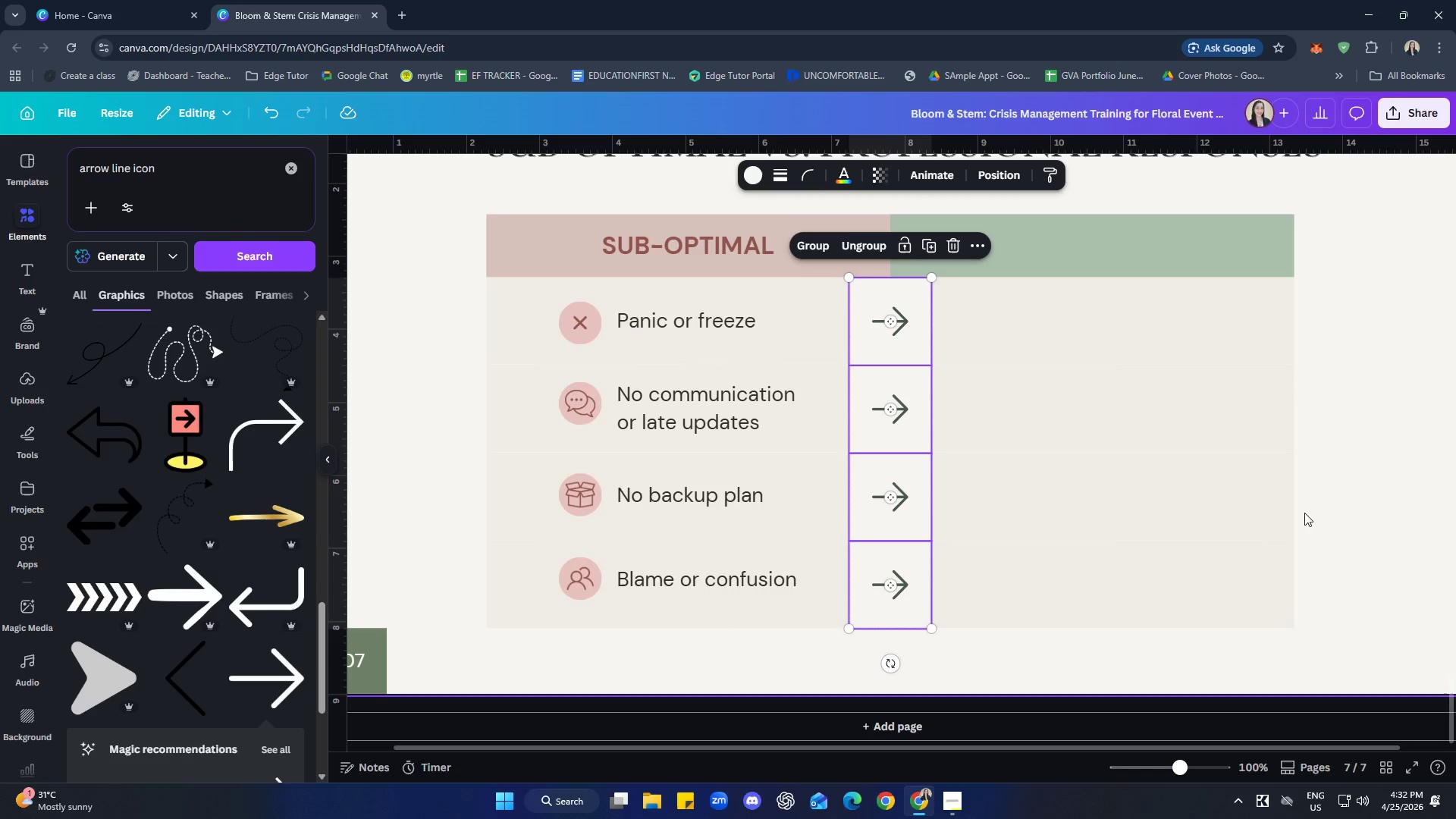 
left_click([1346, 489])
 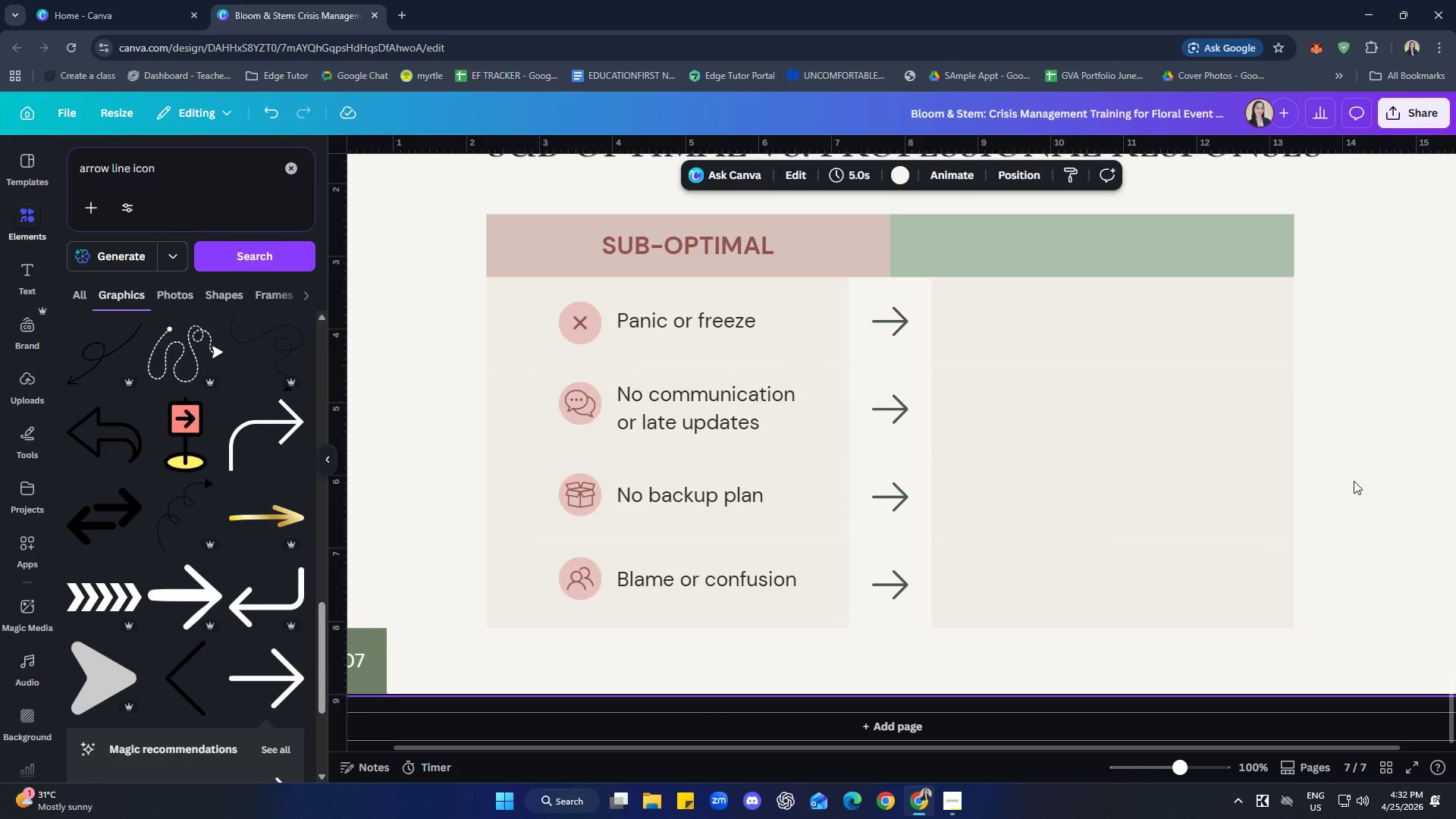 
wait(32.58)
 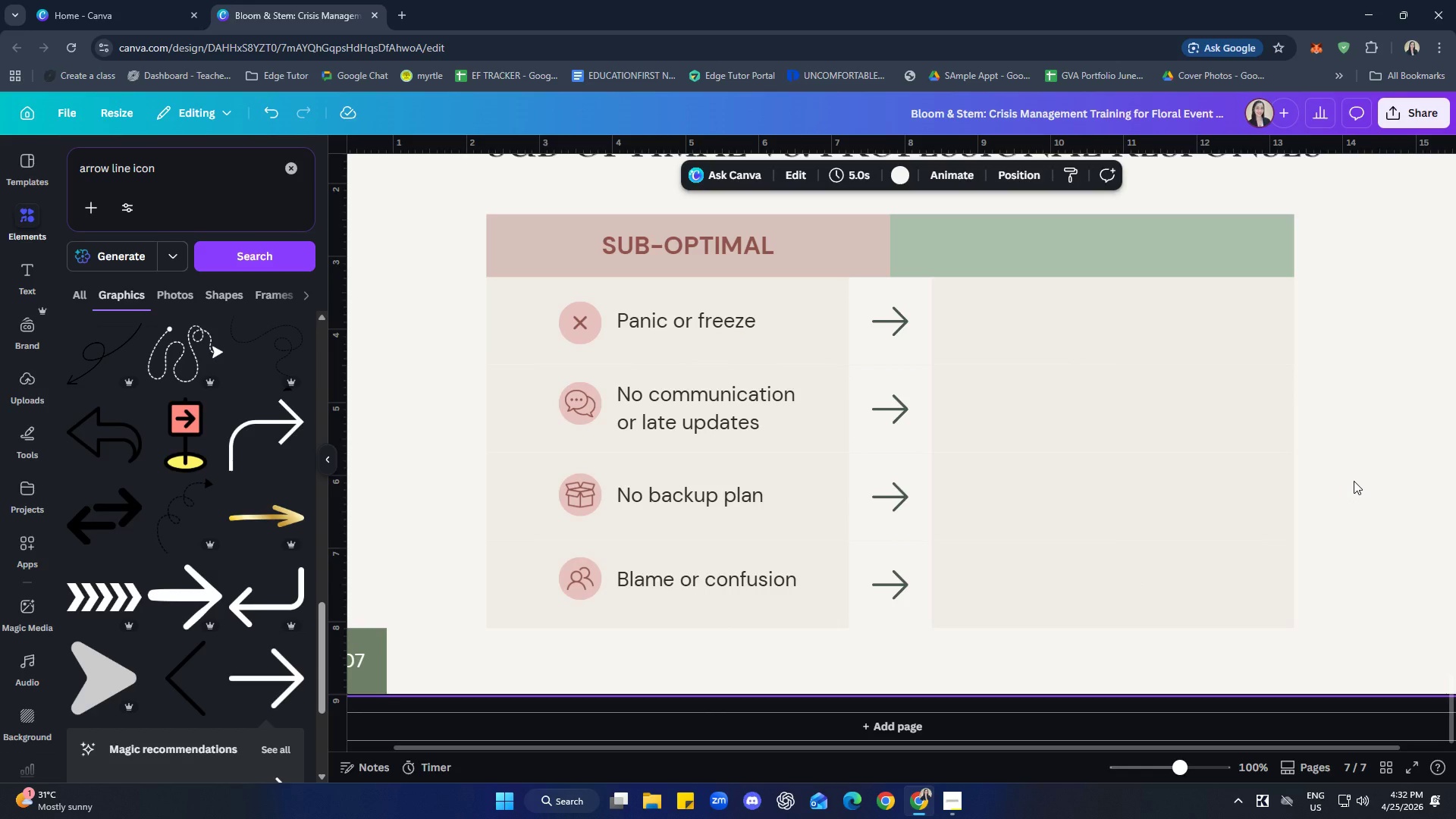 
left_click([697, 248])
 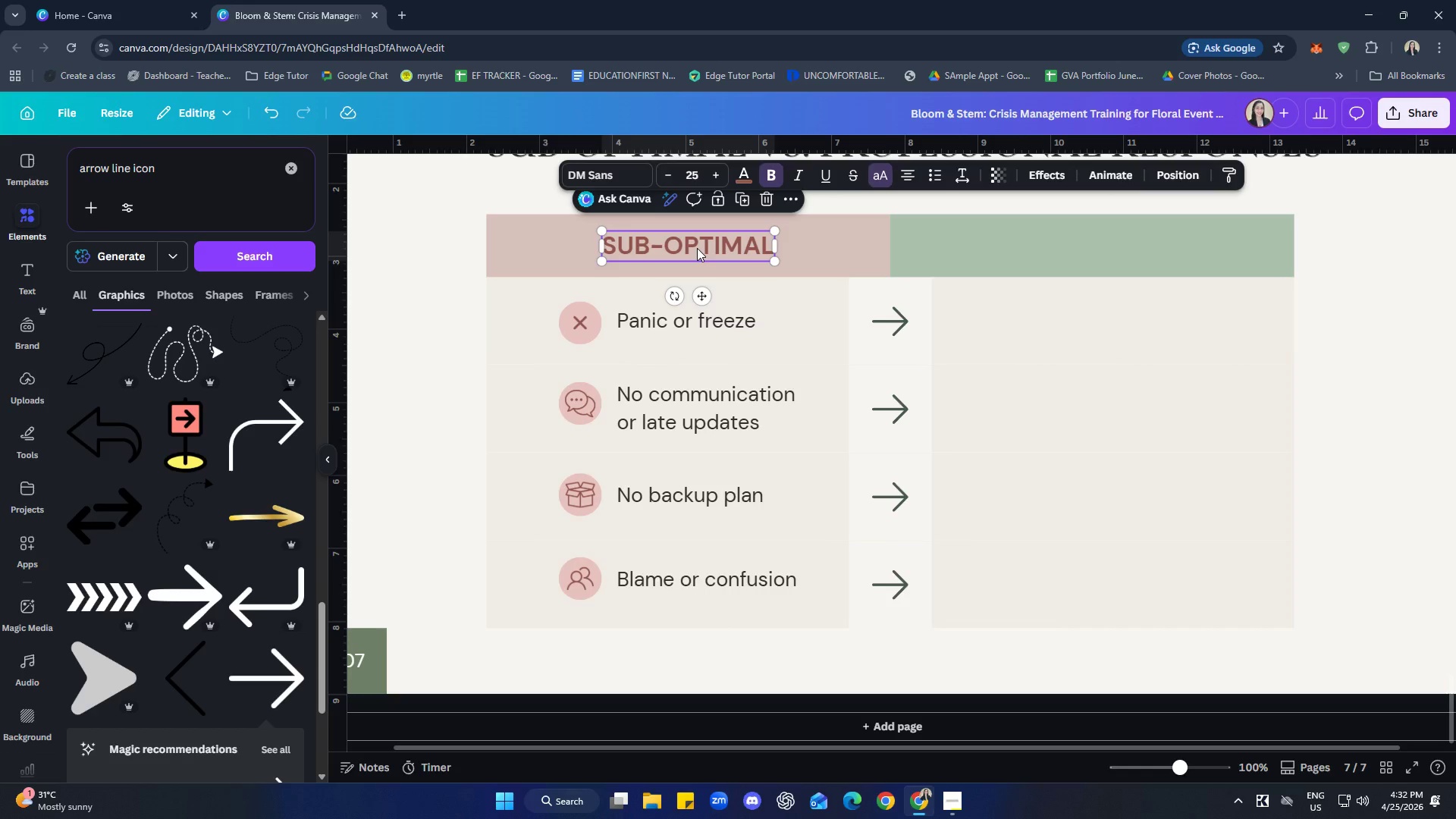 
key(Control+C)
 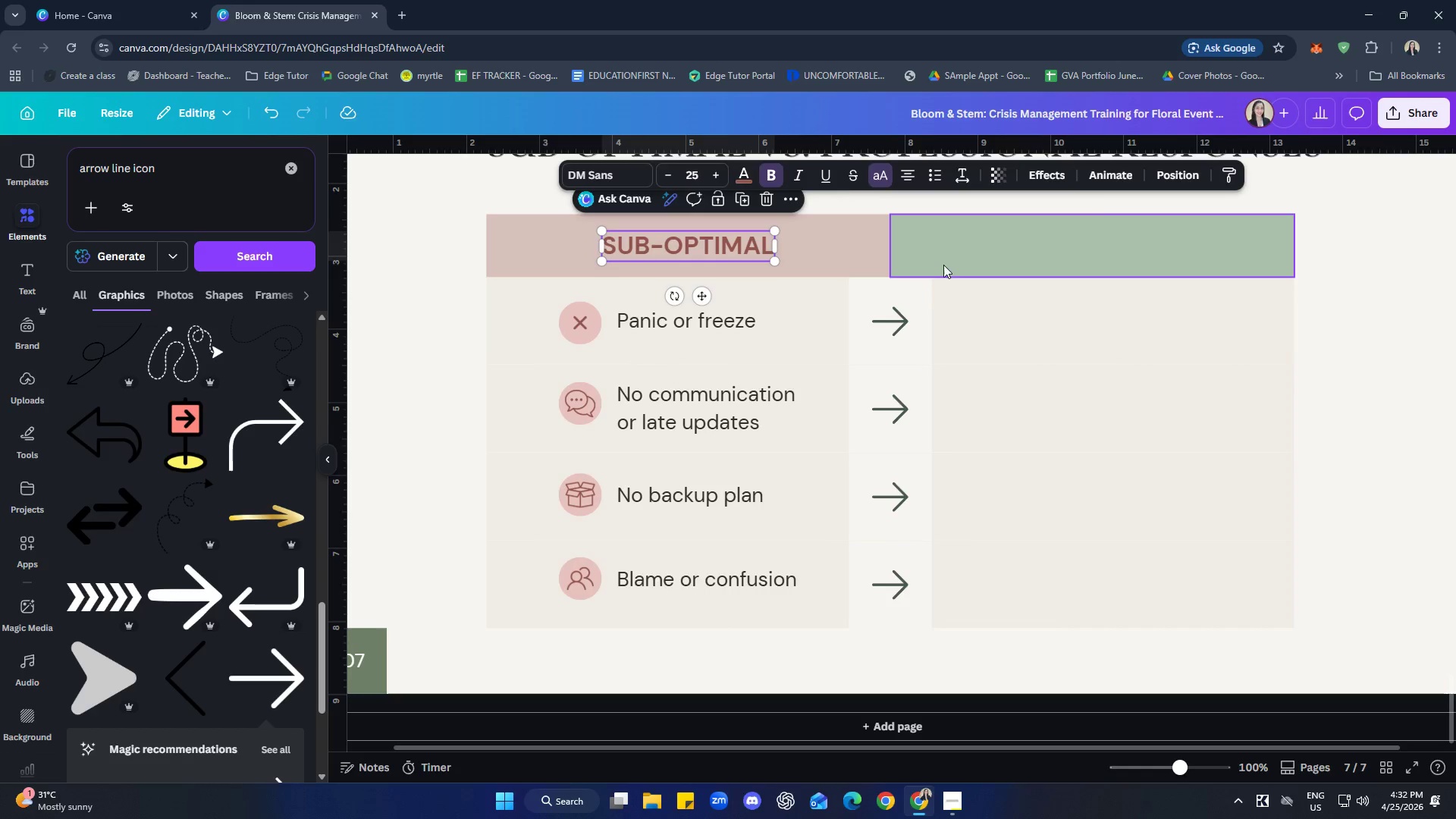 
left_click([943, 265])
 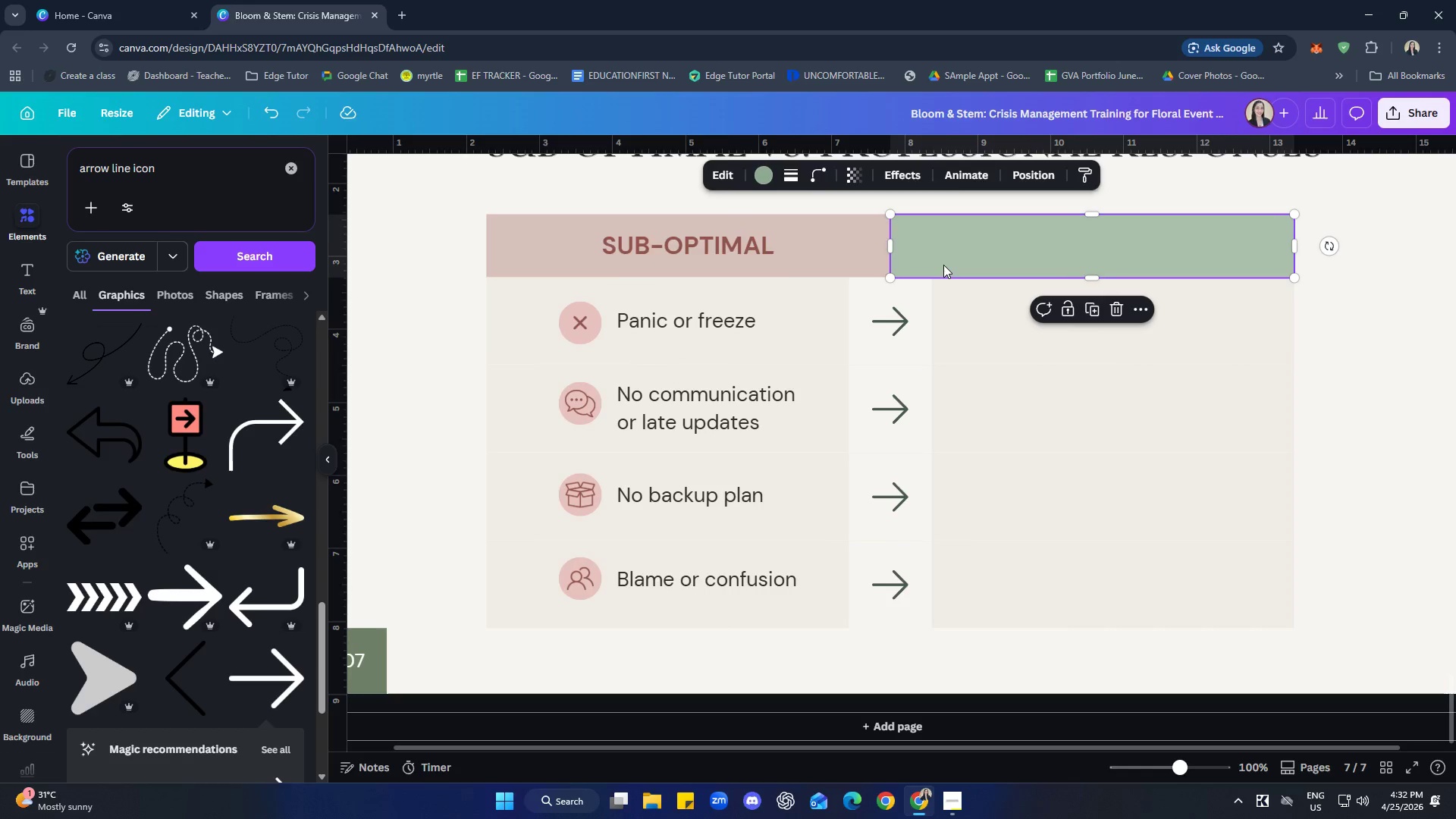 
key(Control+ControlLeft)
 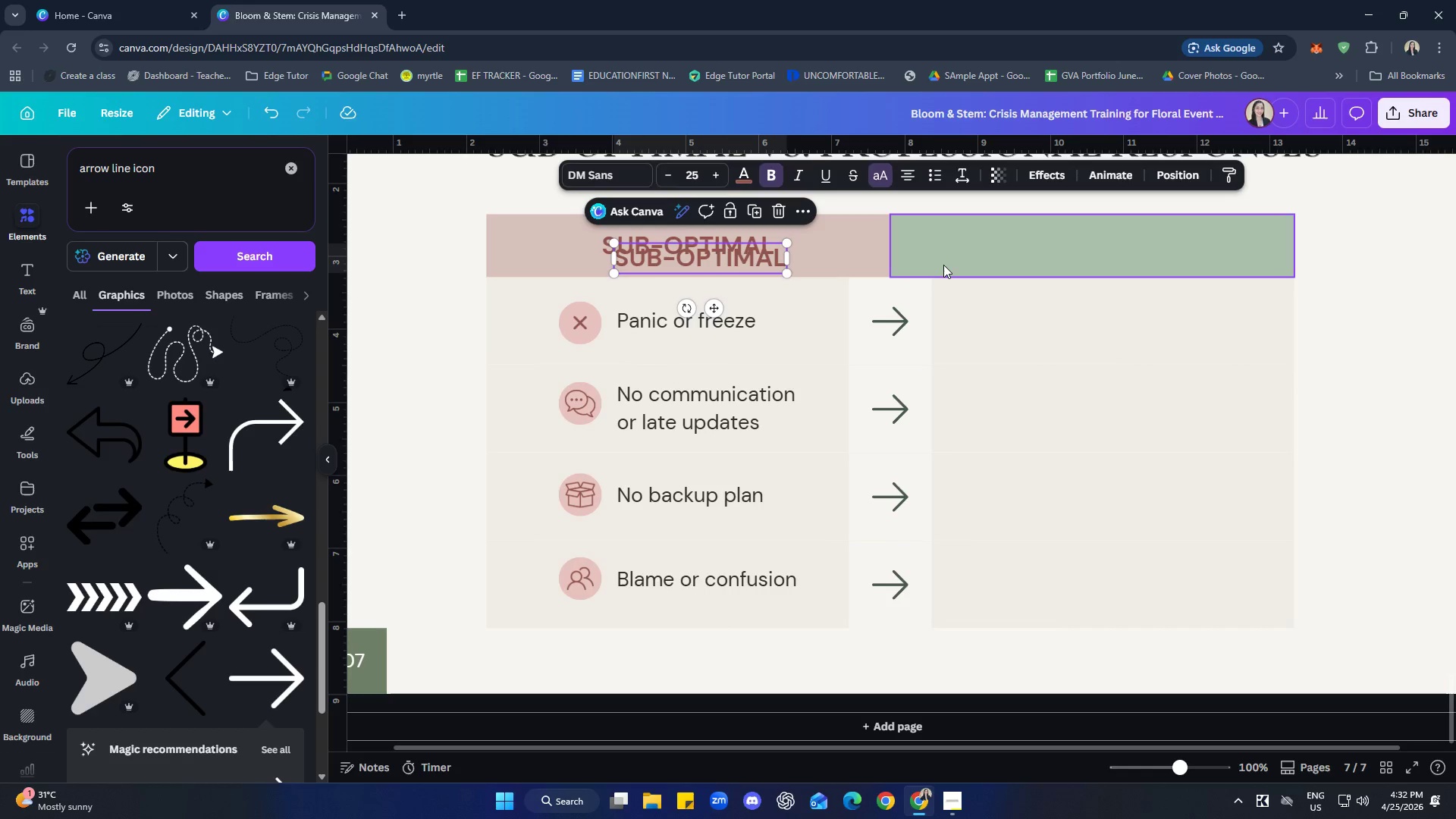 
key(Control+V)
 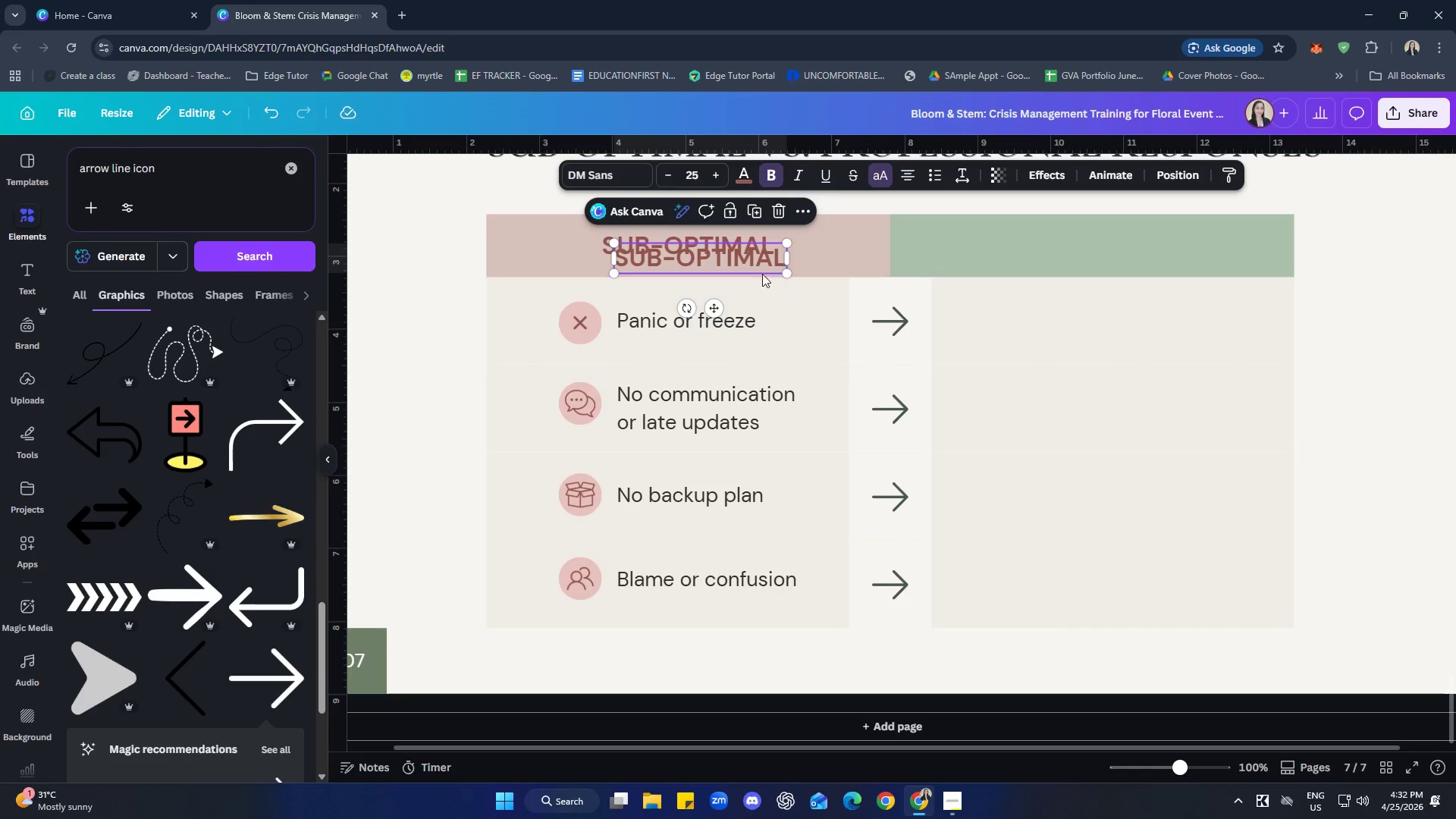 
left_click_drag(start_coordinate=[760, 271], to_coordinate=[1148, 256])
 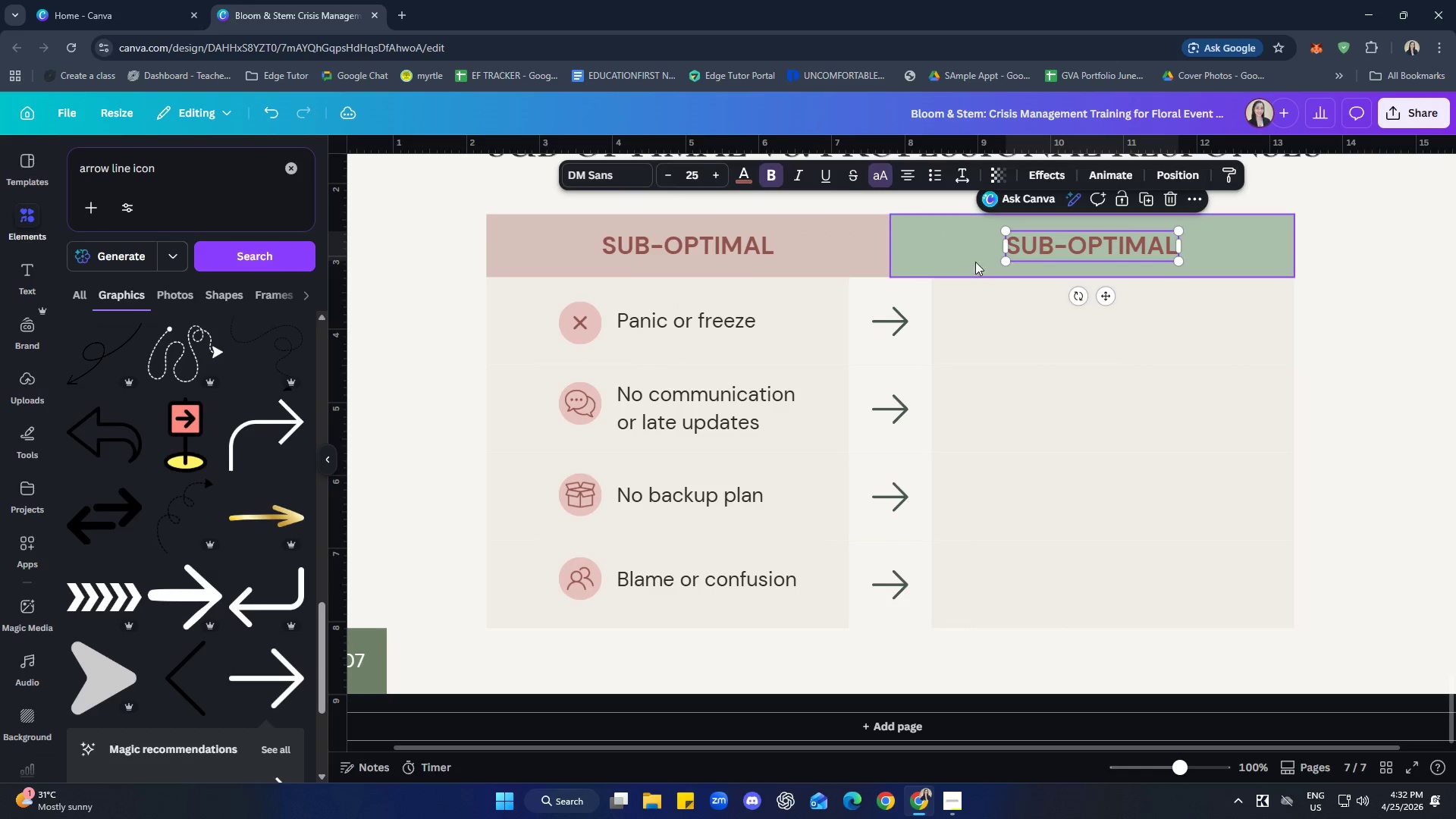 
left_click([974, 261])
 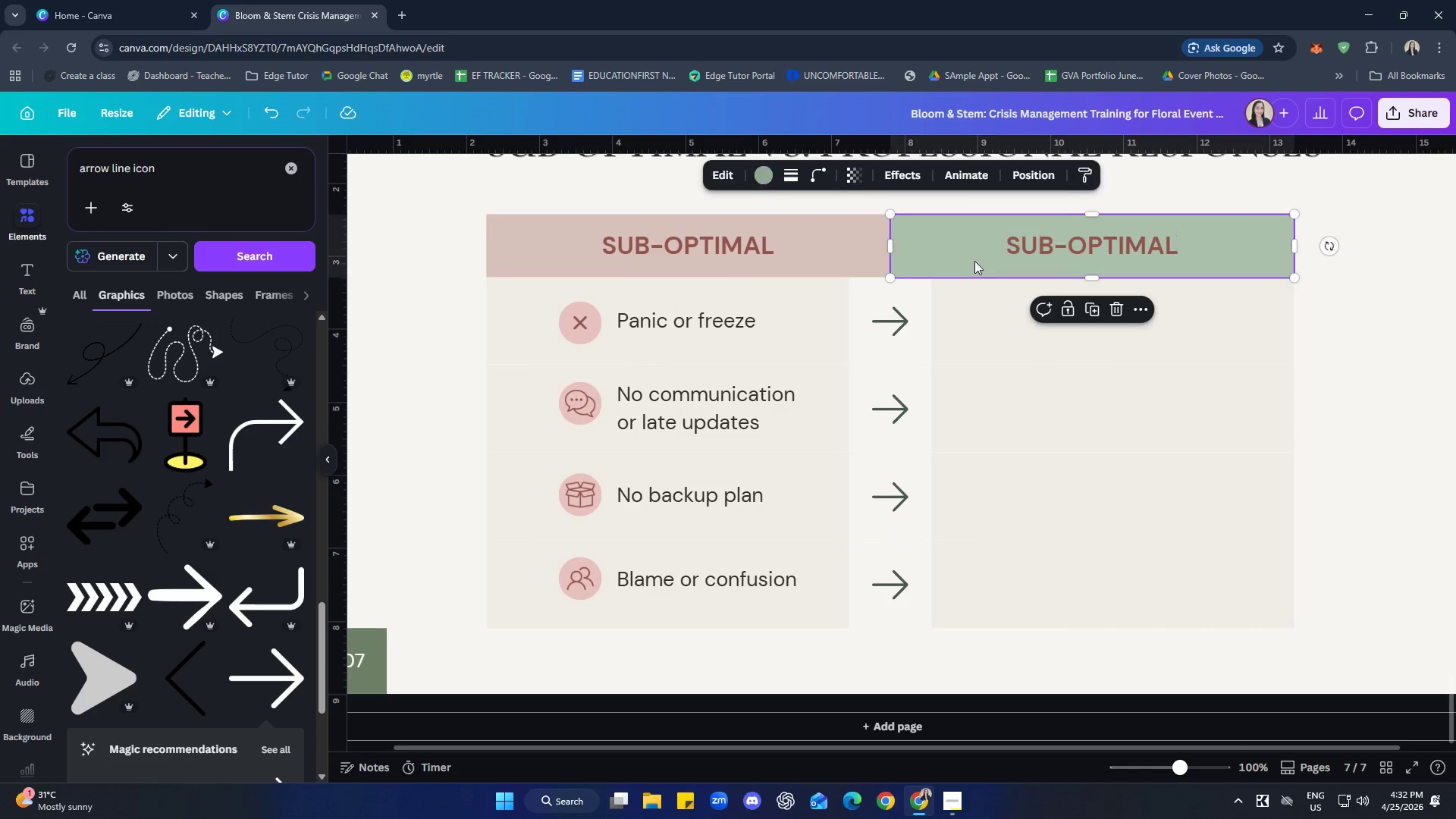 
hold_key(key=ShiftLeft, duration=0.5)
double_click([1060, 243])
 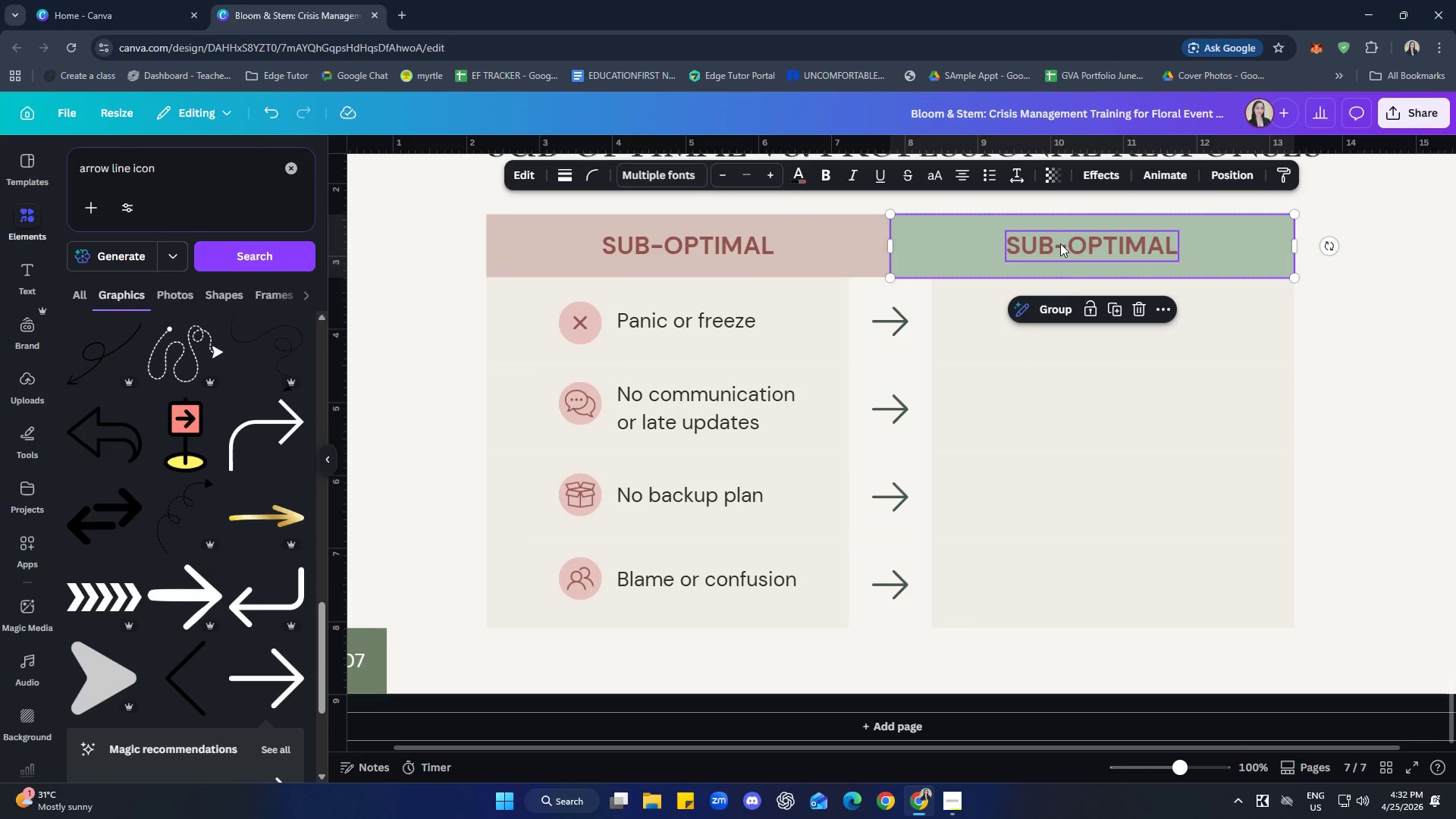 
right_click([1060, 243])
 